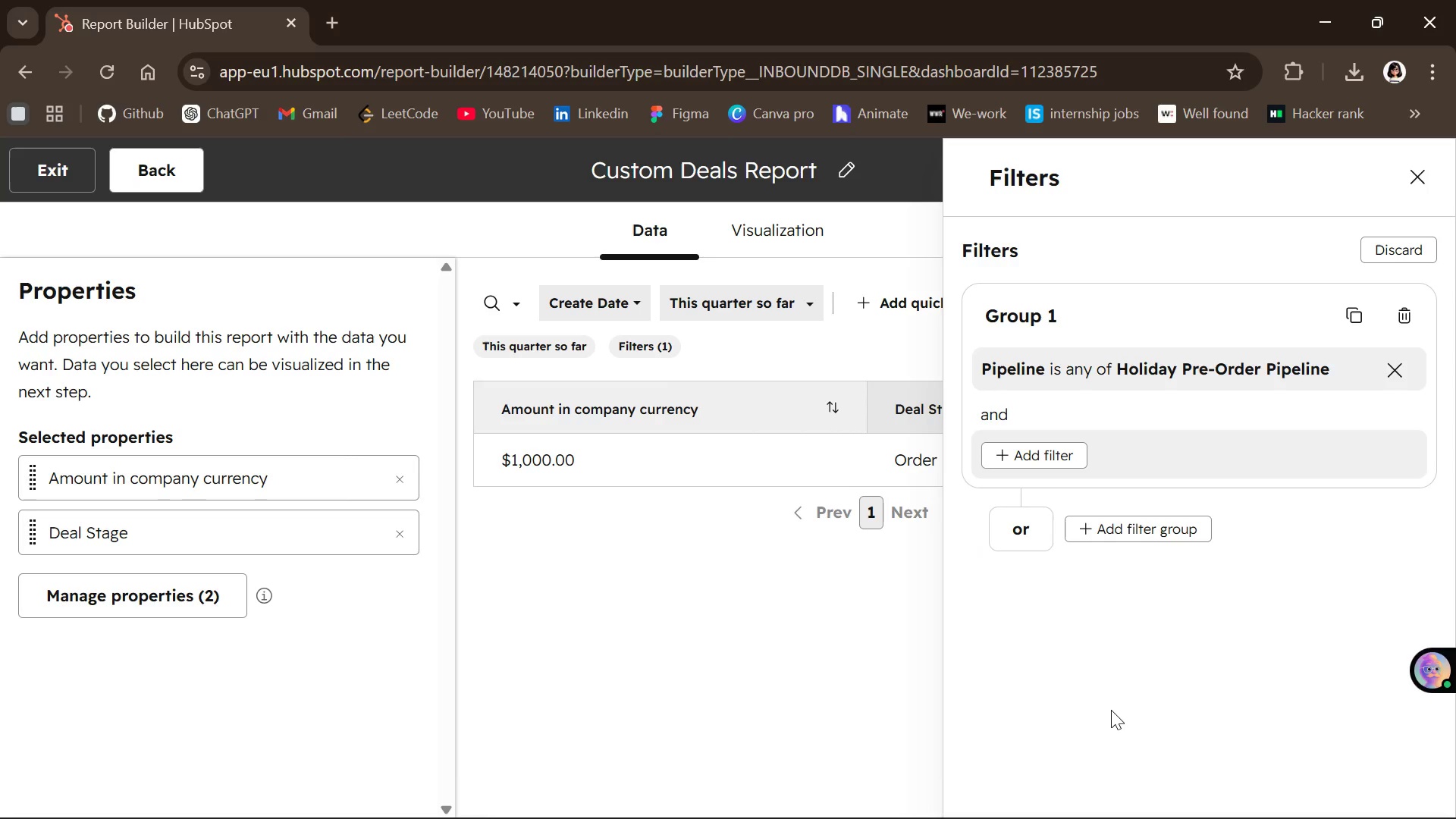 
wait(9.19)
 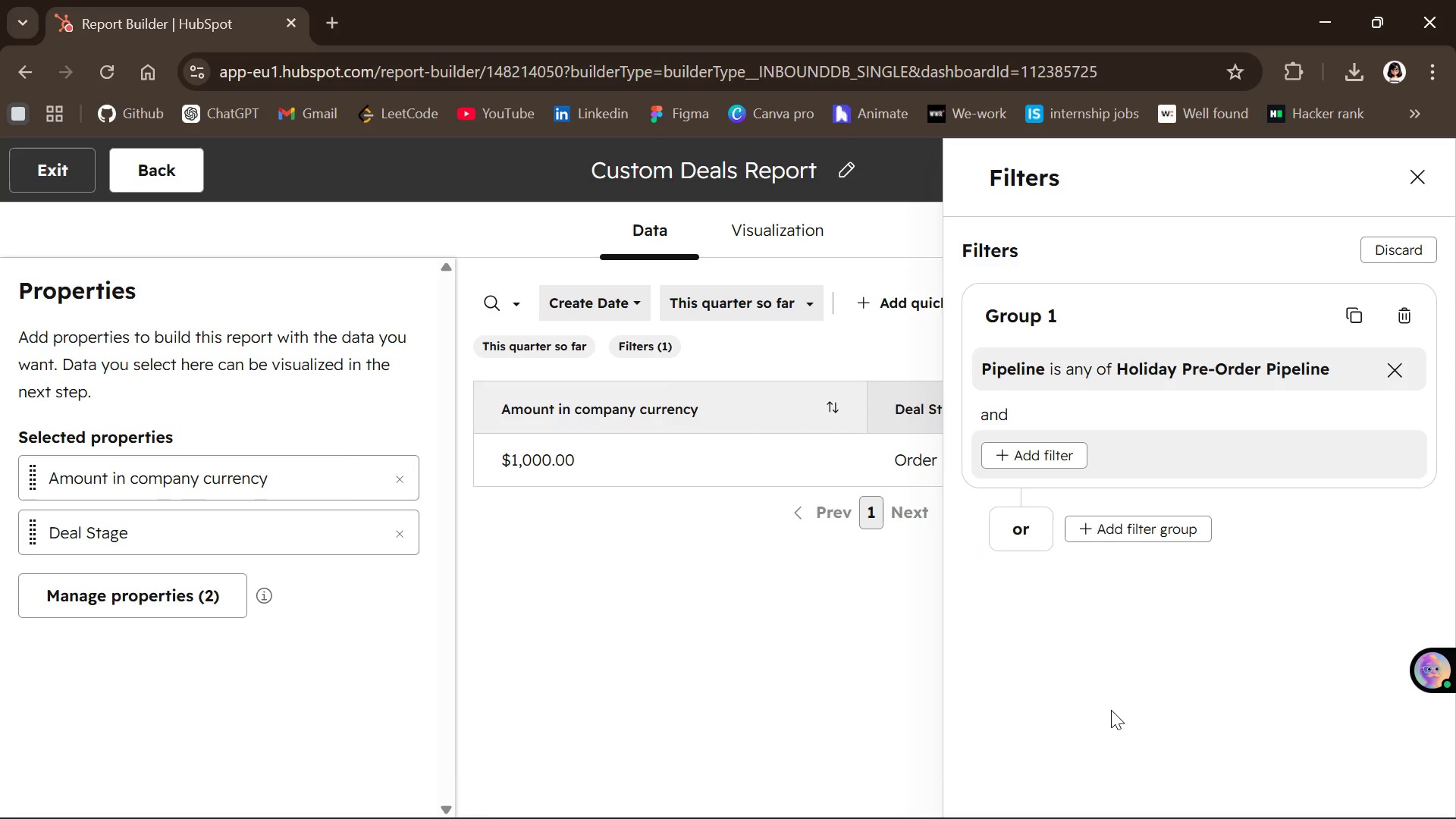 
left_click([871, 629])
 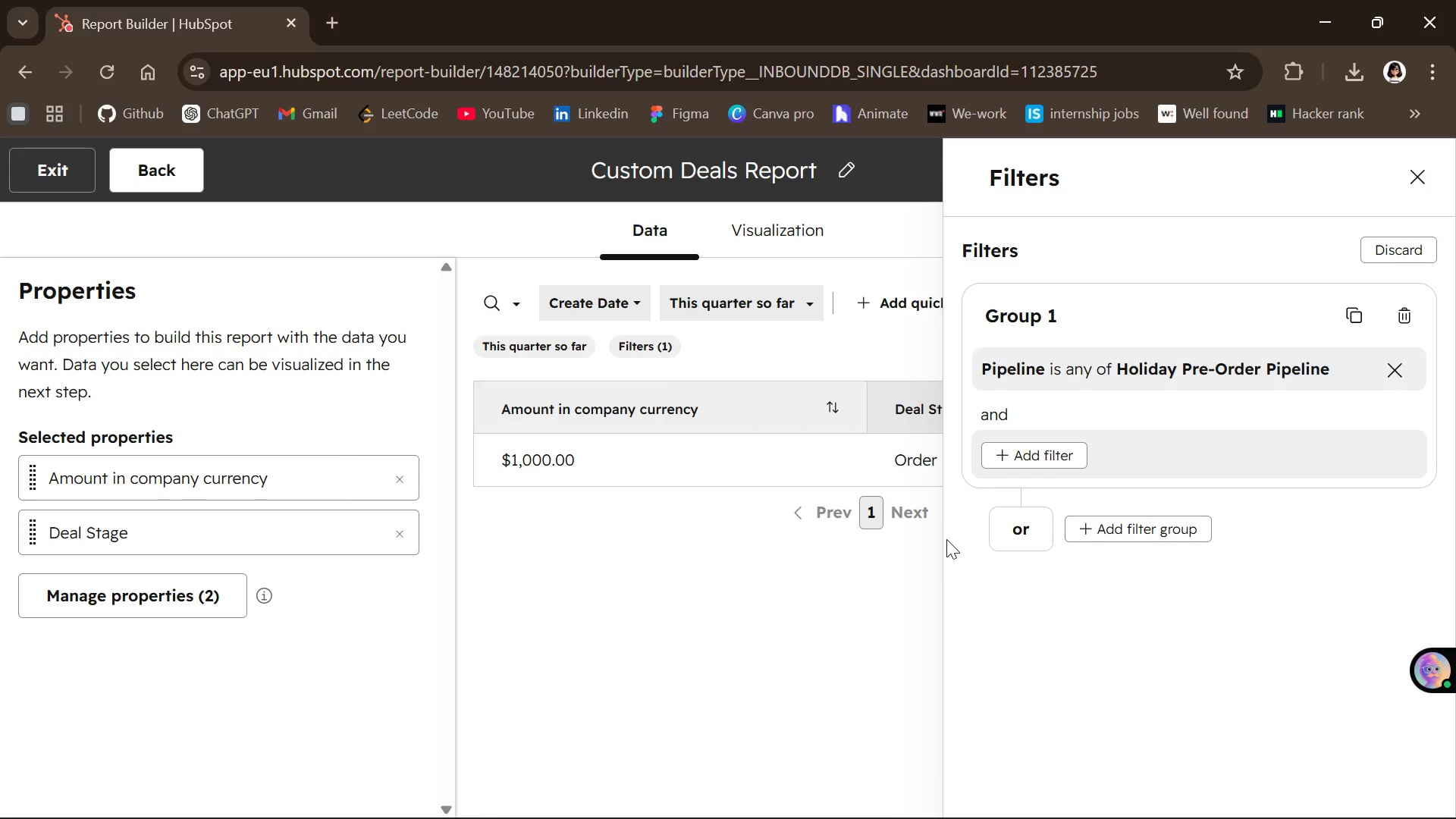 
left_click([934, 541])
 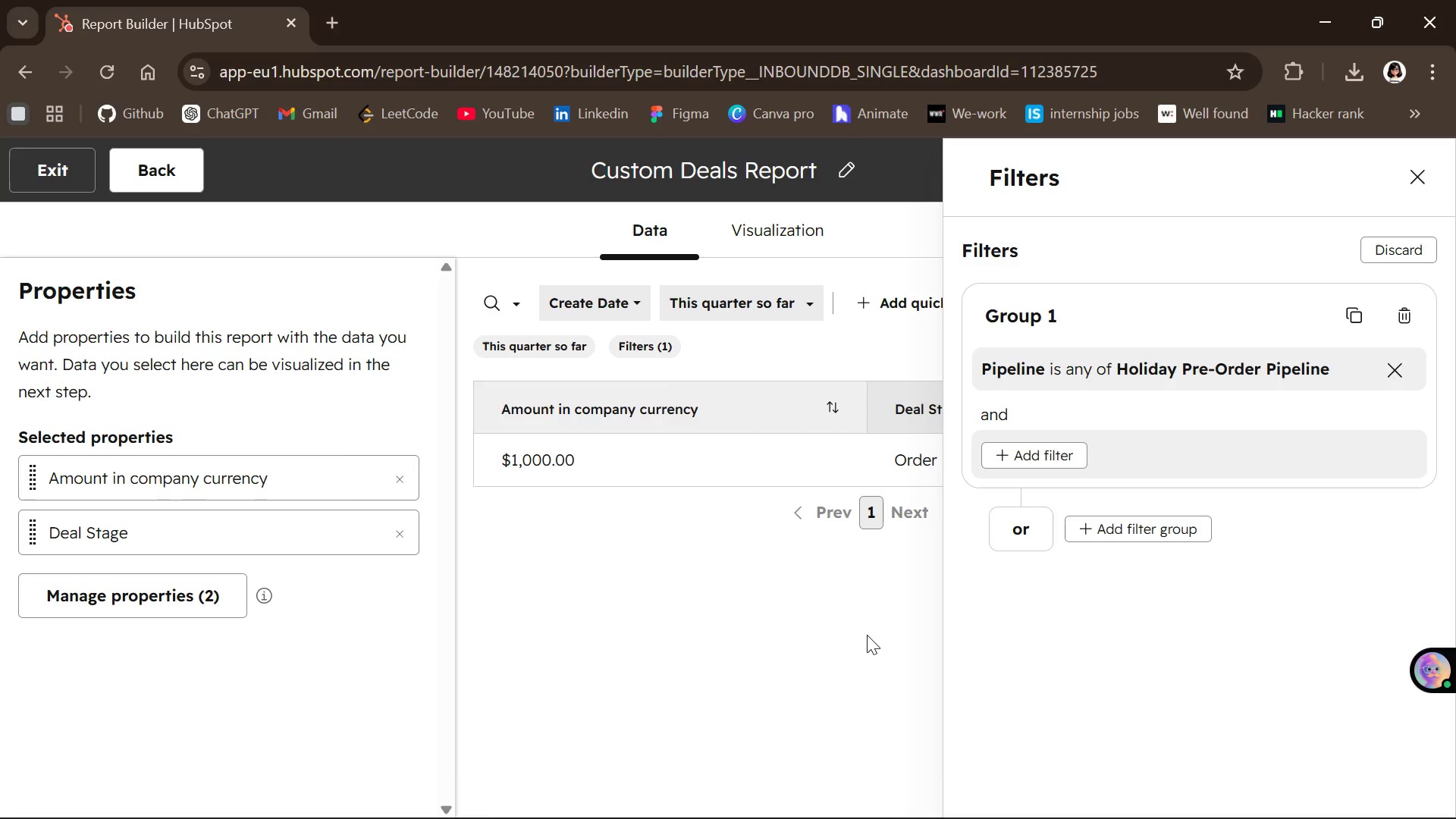 
left_click([867, 635])
 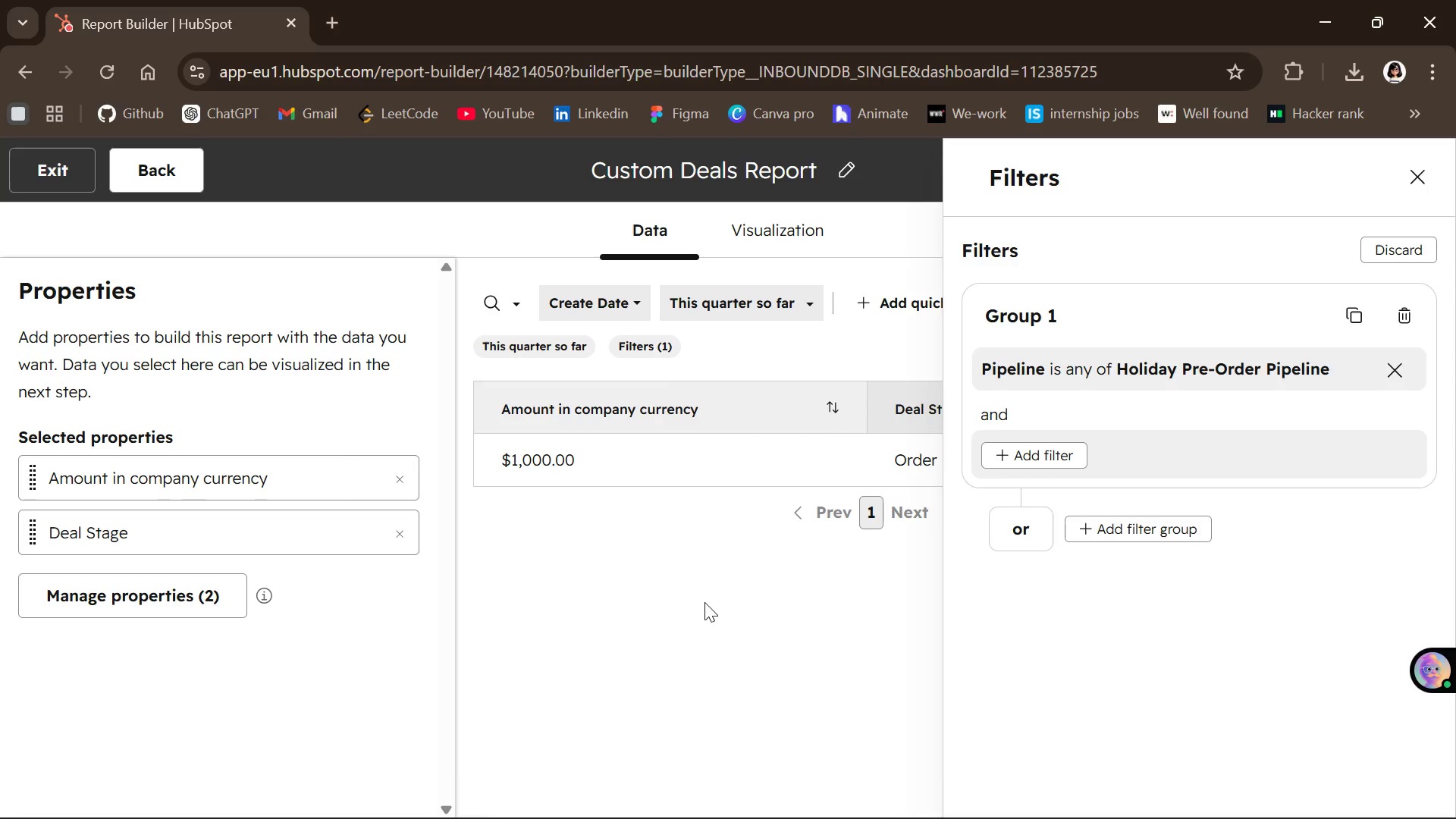 
left_click_drag(start_coordinate=[704, 602], to_coordinate=[714, 552])
 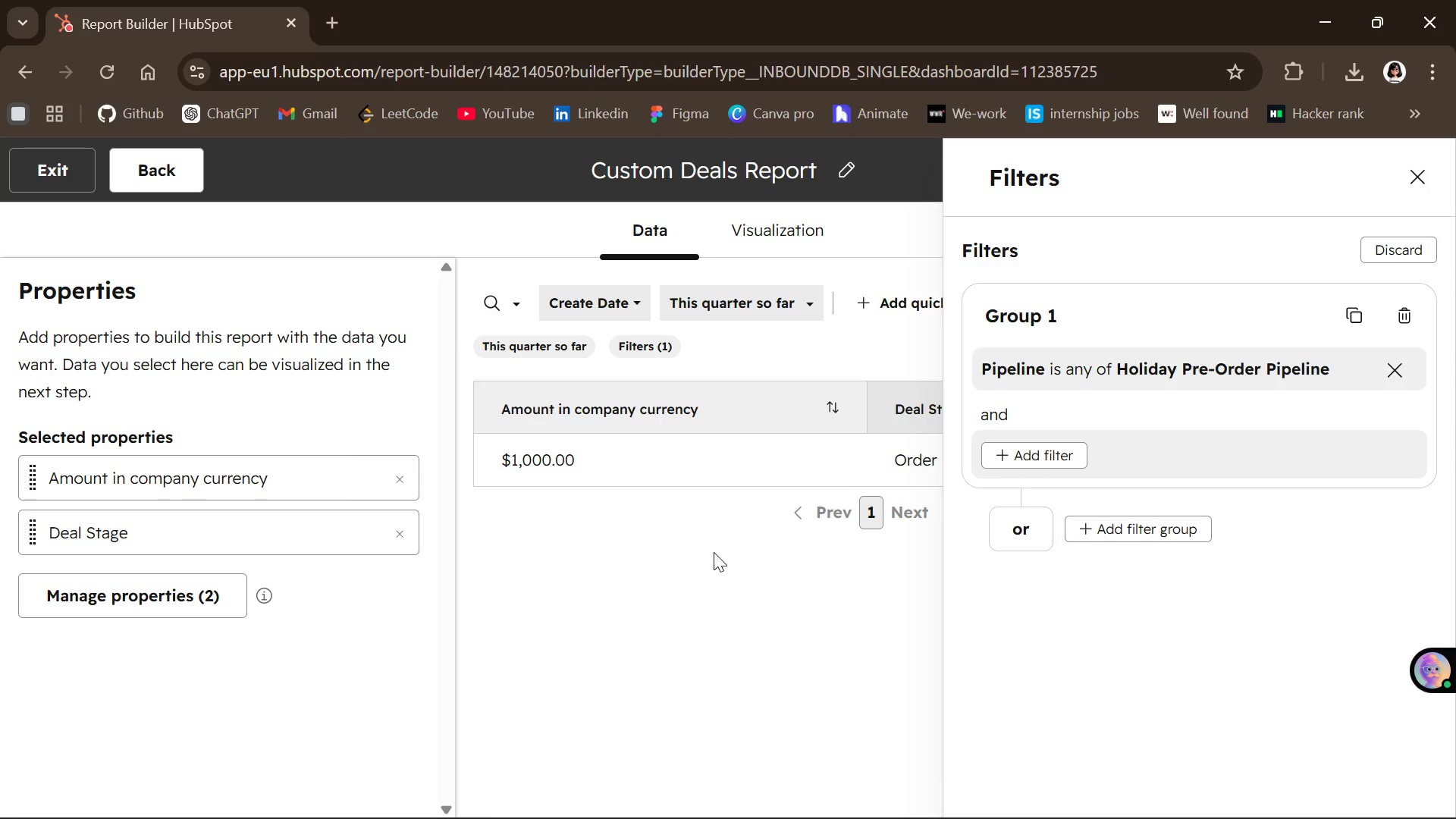 
left_click([714, 552])
 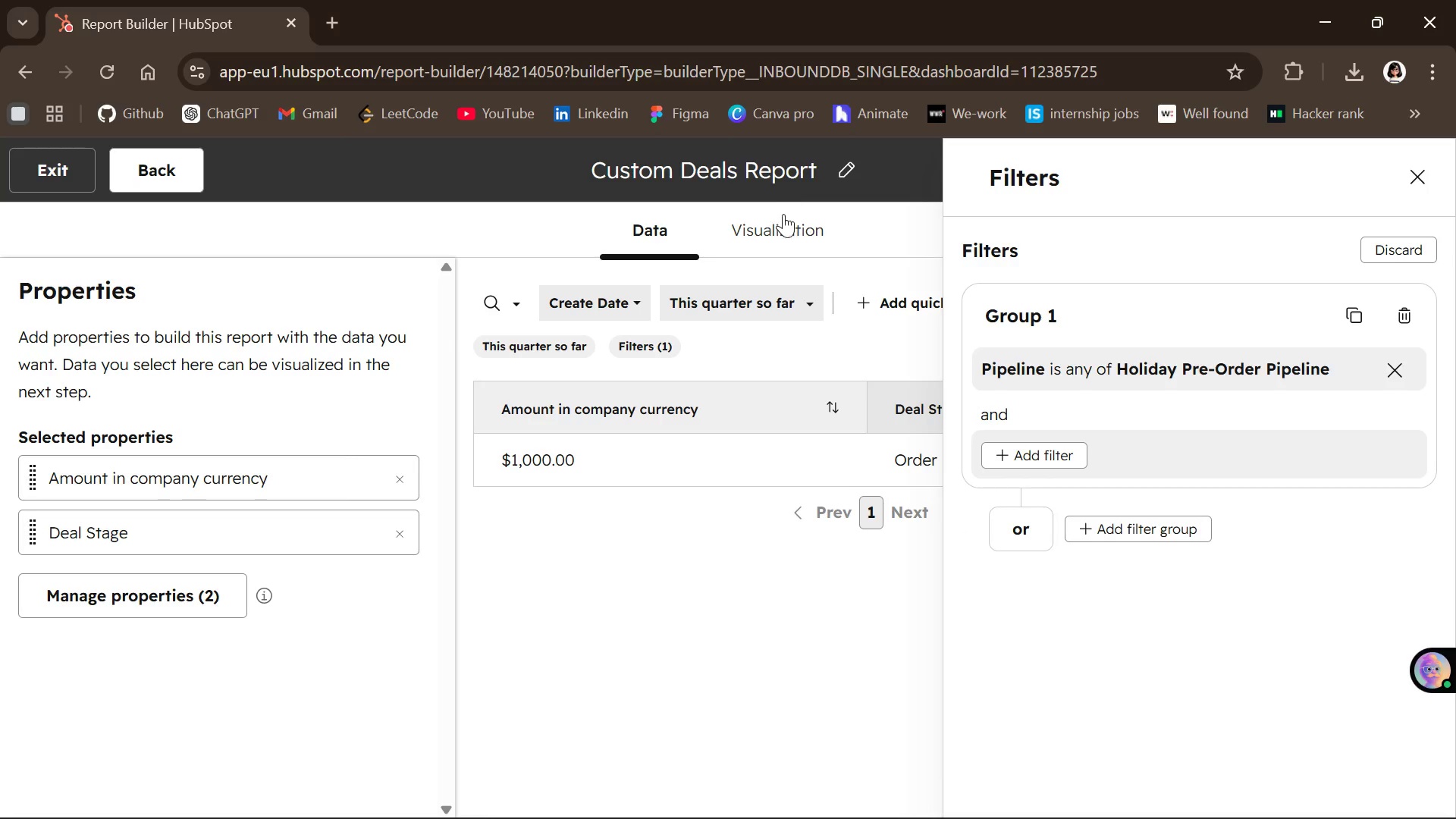 
left_click([783, 214])
 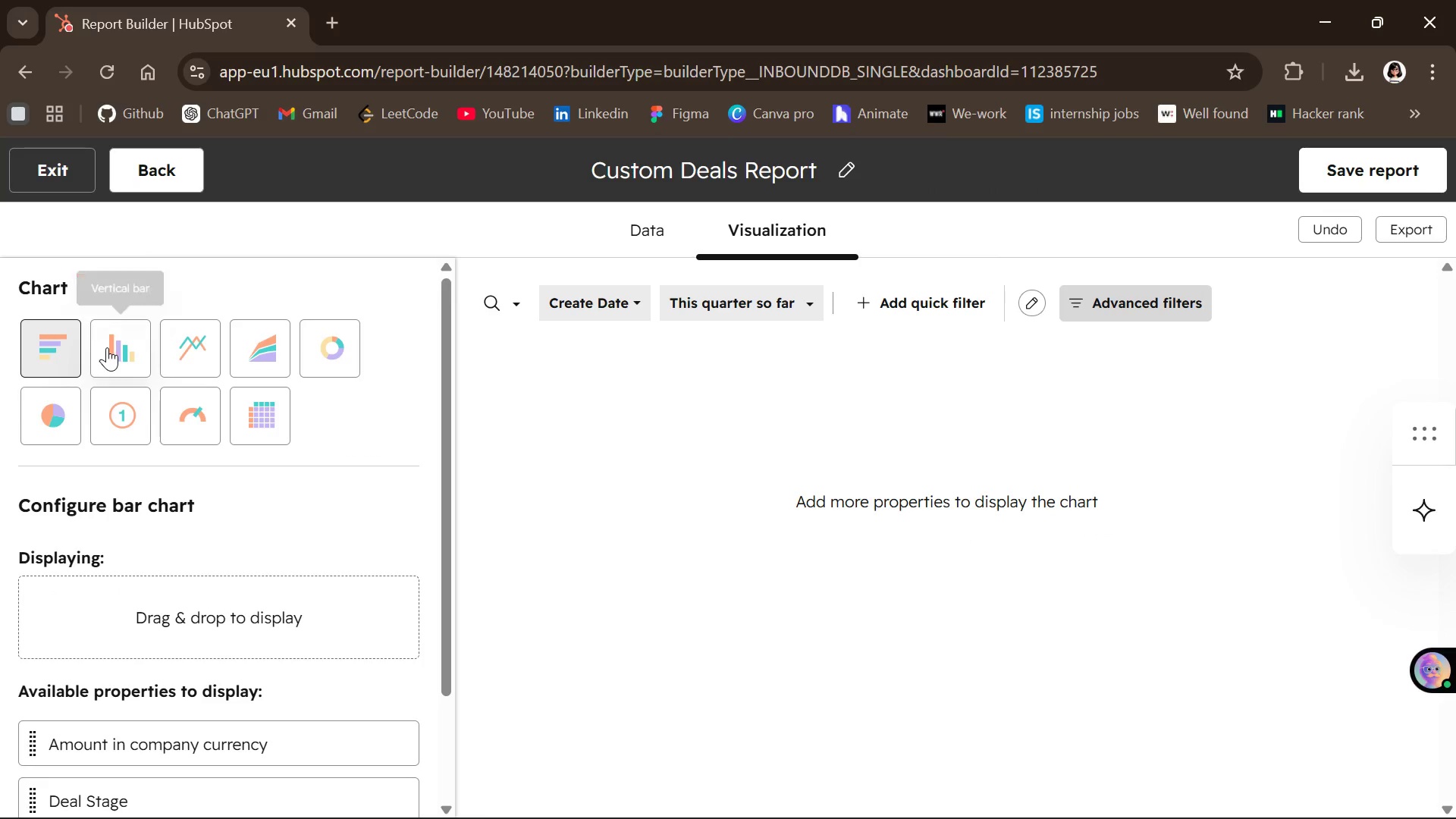 
wait(9.13)
 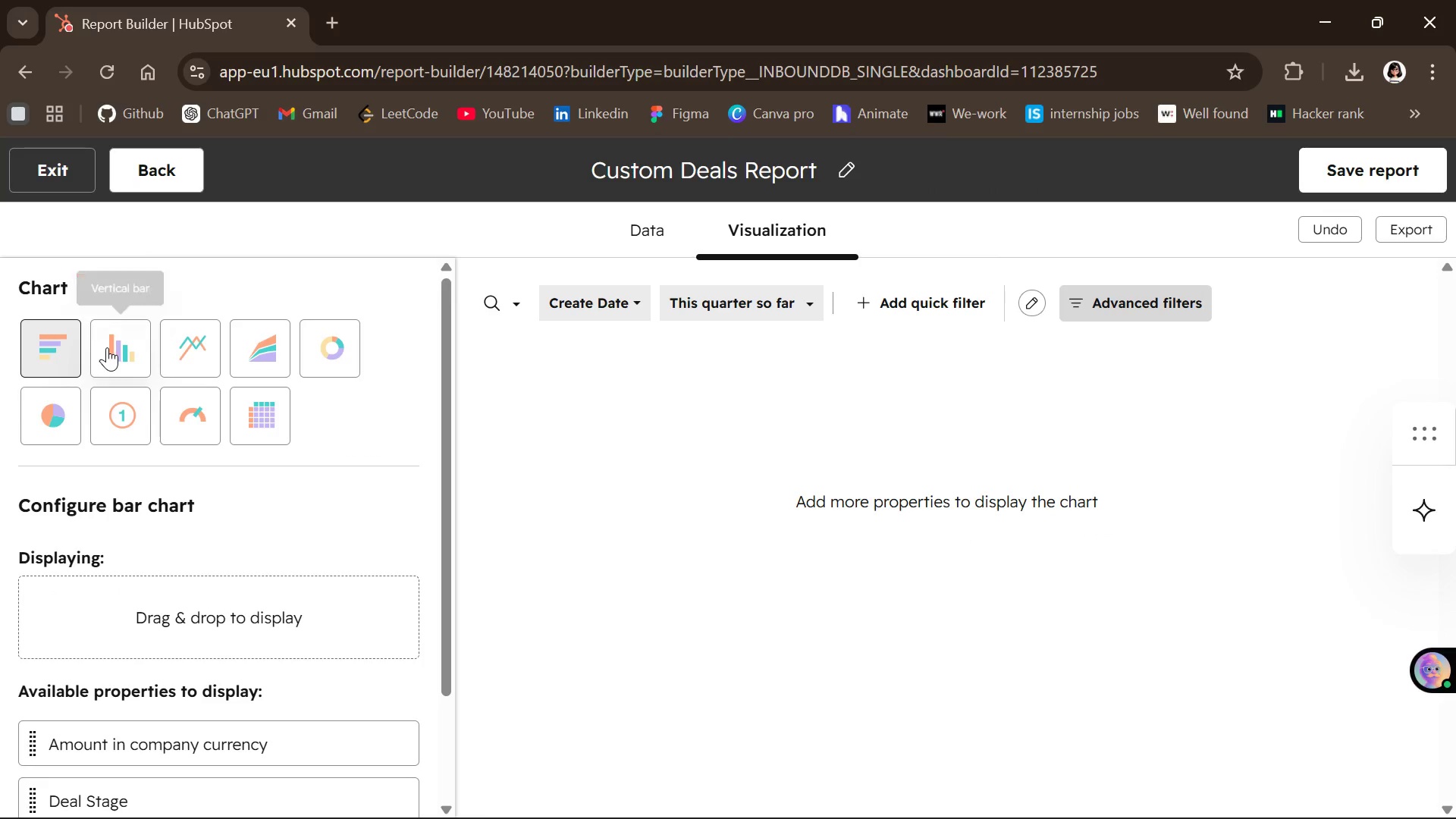 
mouse_move([52, 400])
 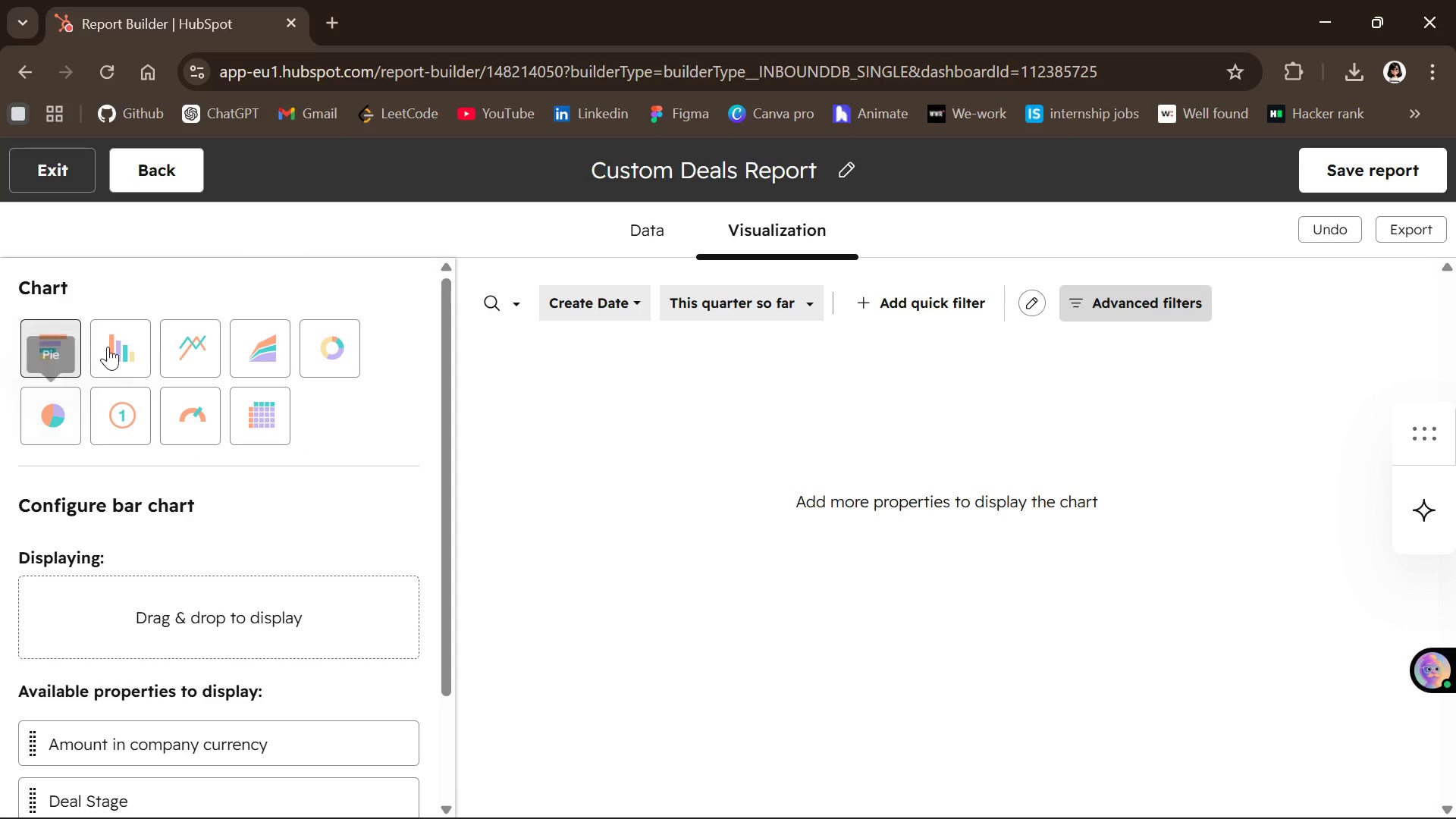 
mouse_move([134, 344])
 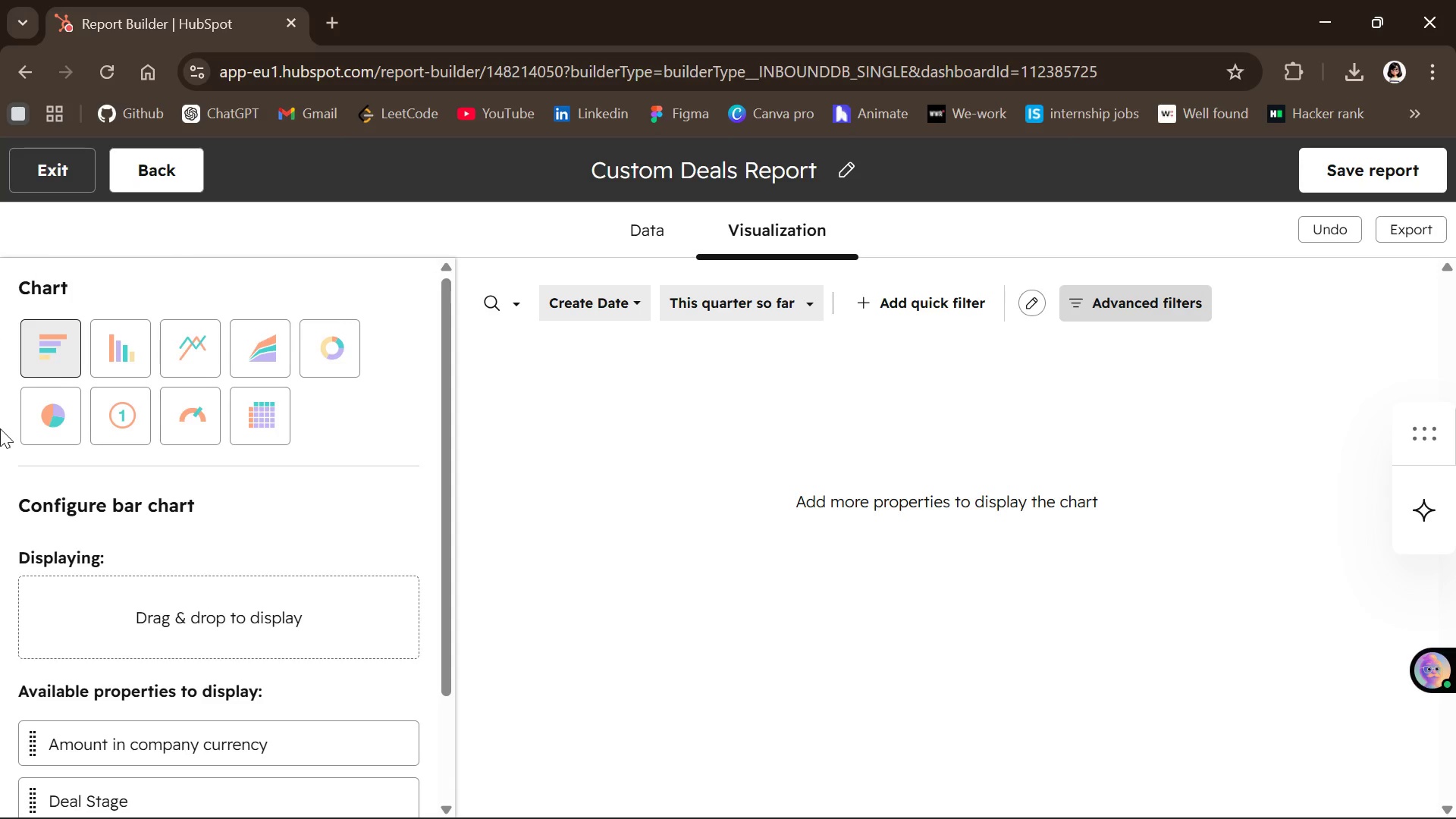 
mouse_move([74, 347])
 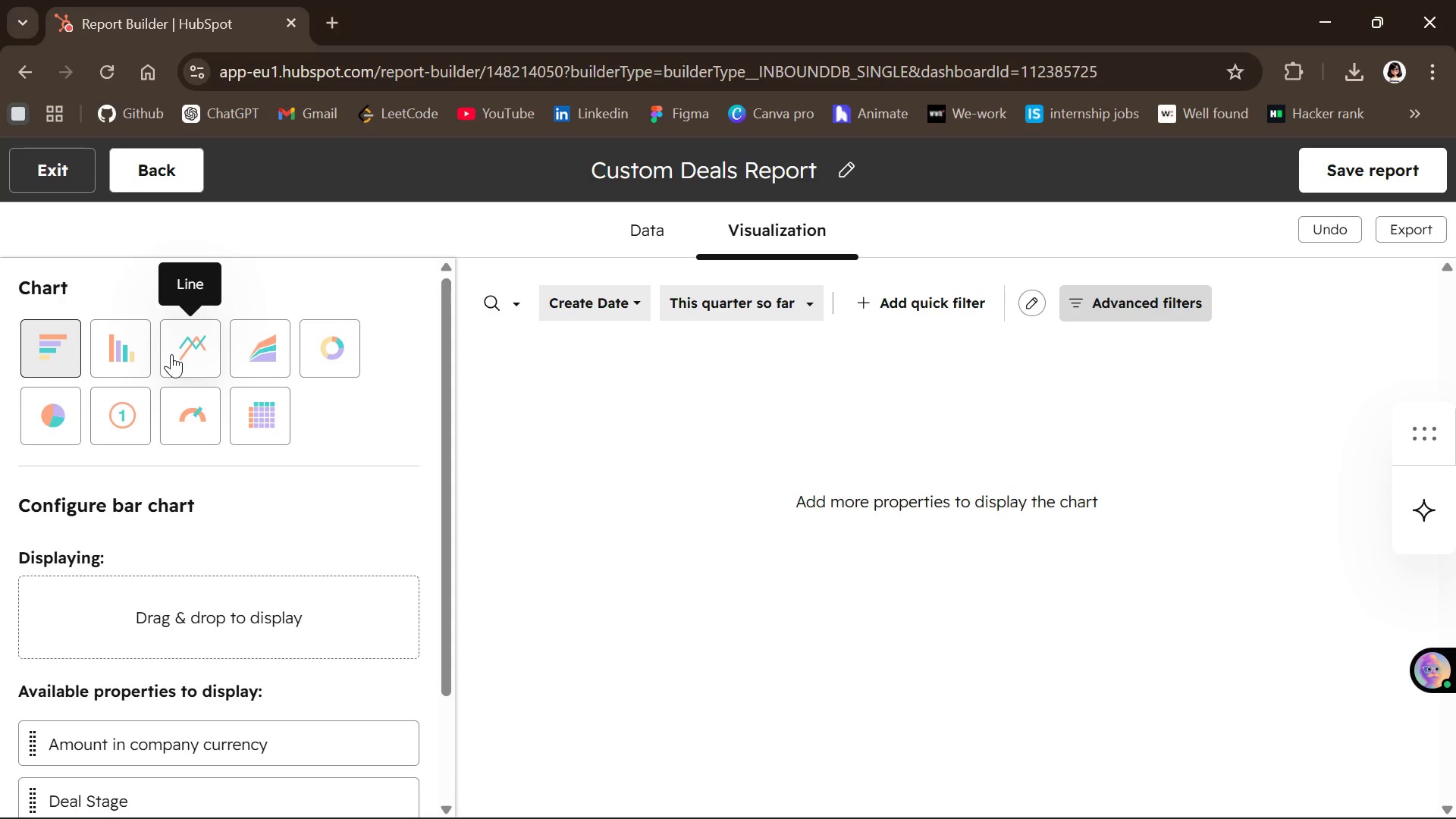 
wait(19.54)
 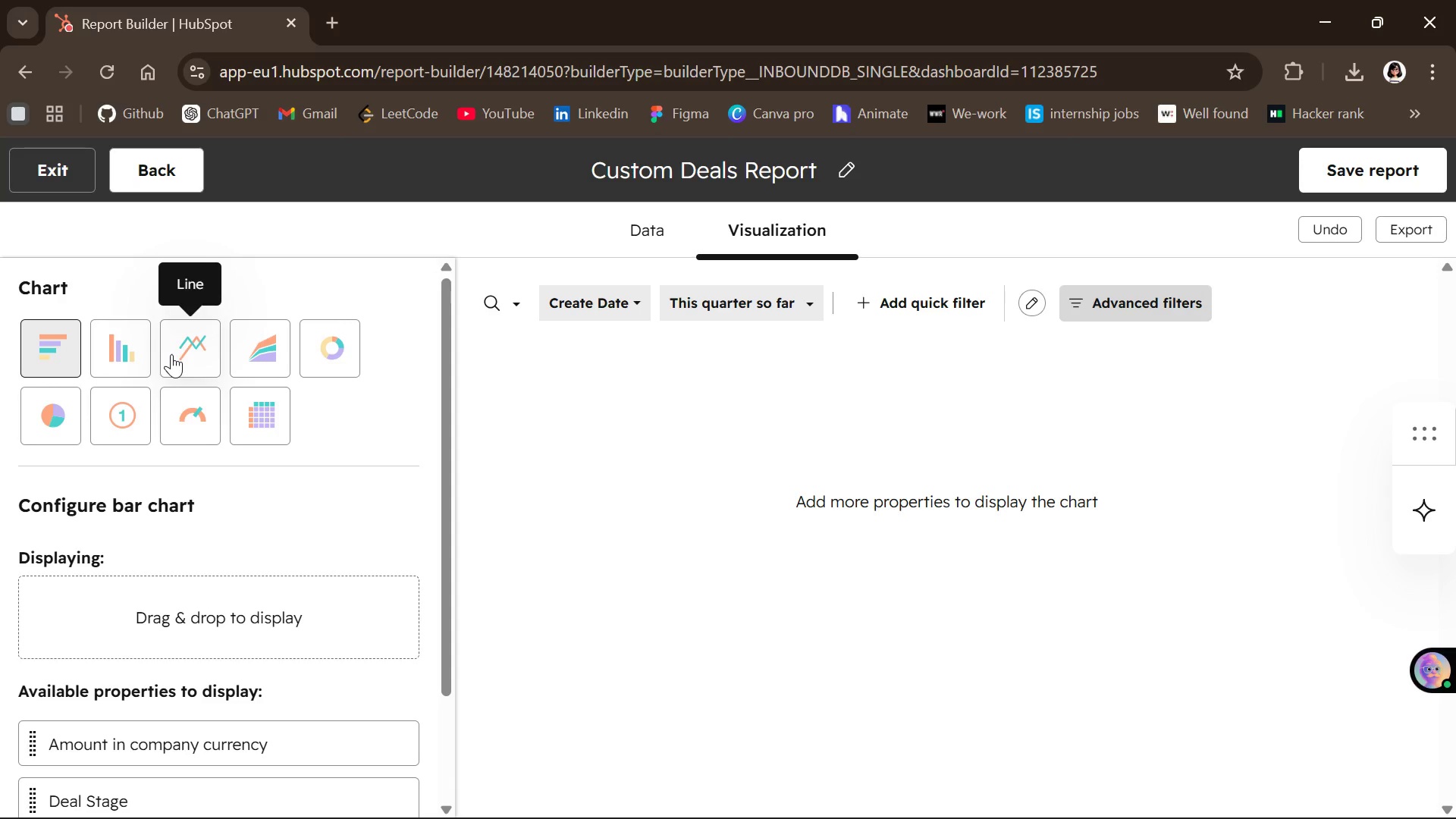 
mouse_move([50, 353])
 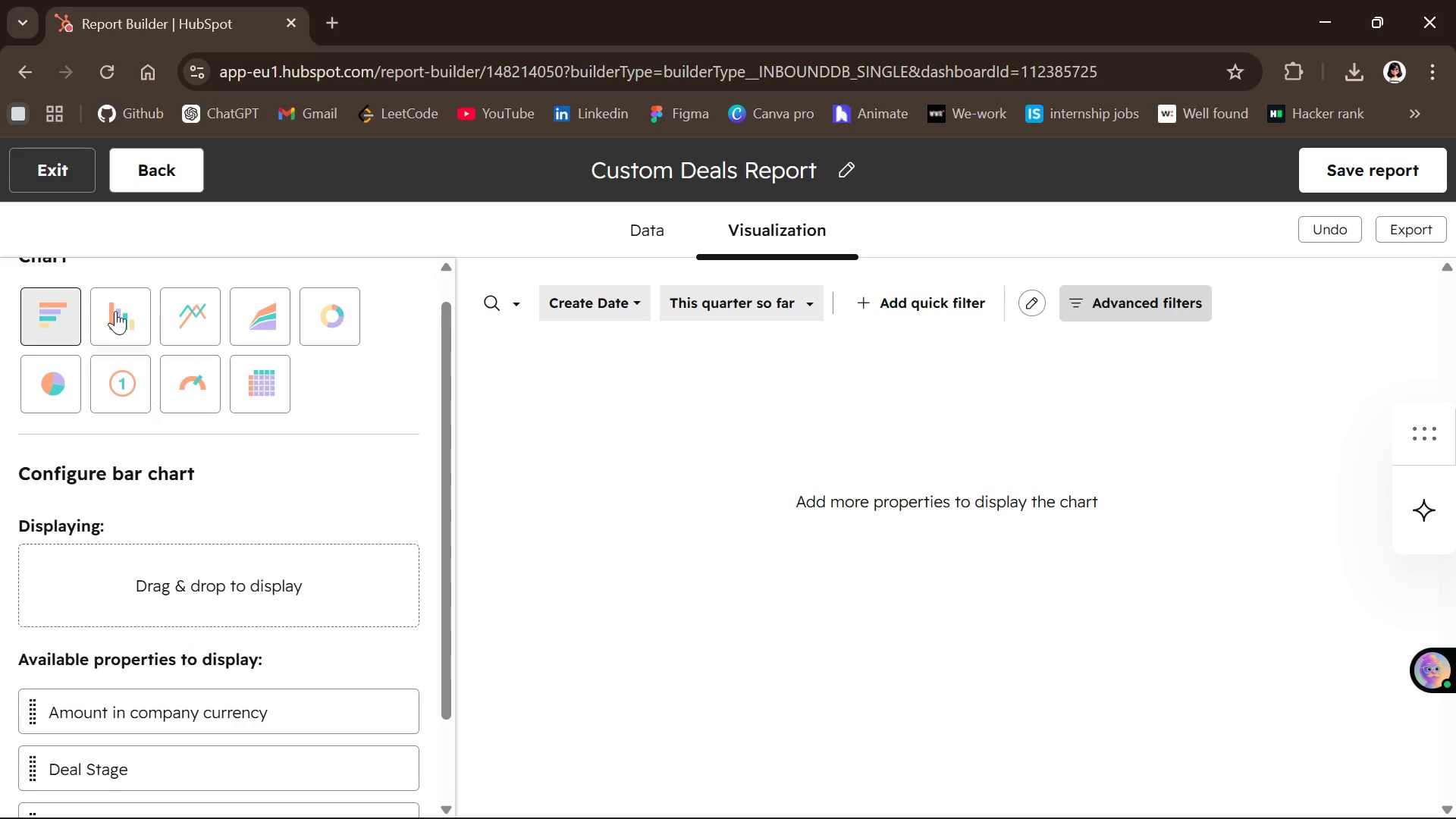 
left_click([42, 318])
 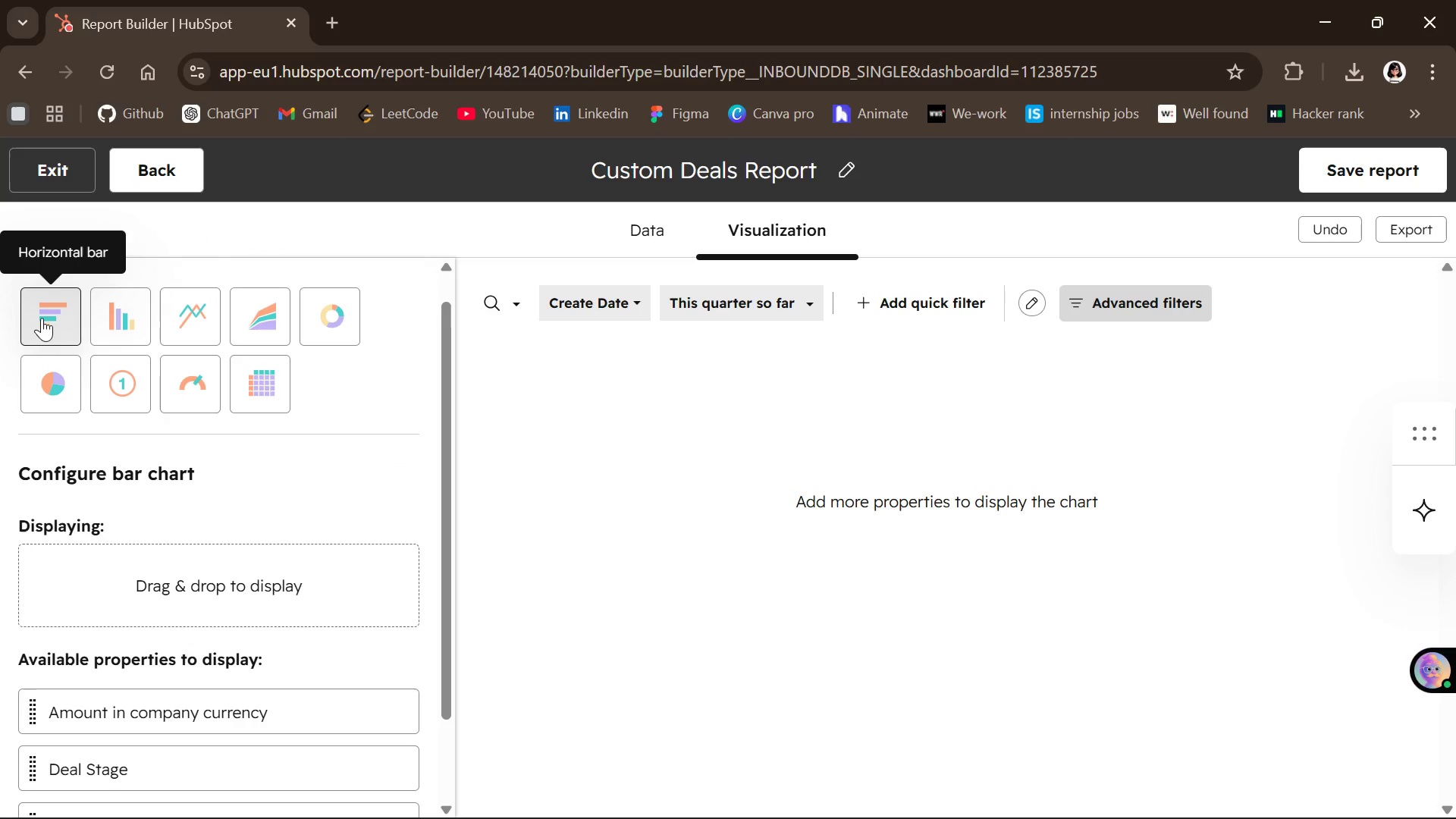 
left_click([42, 318])
 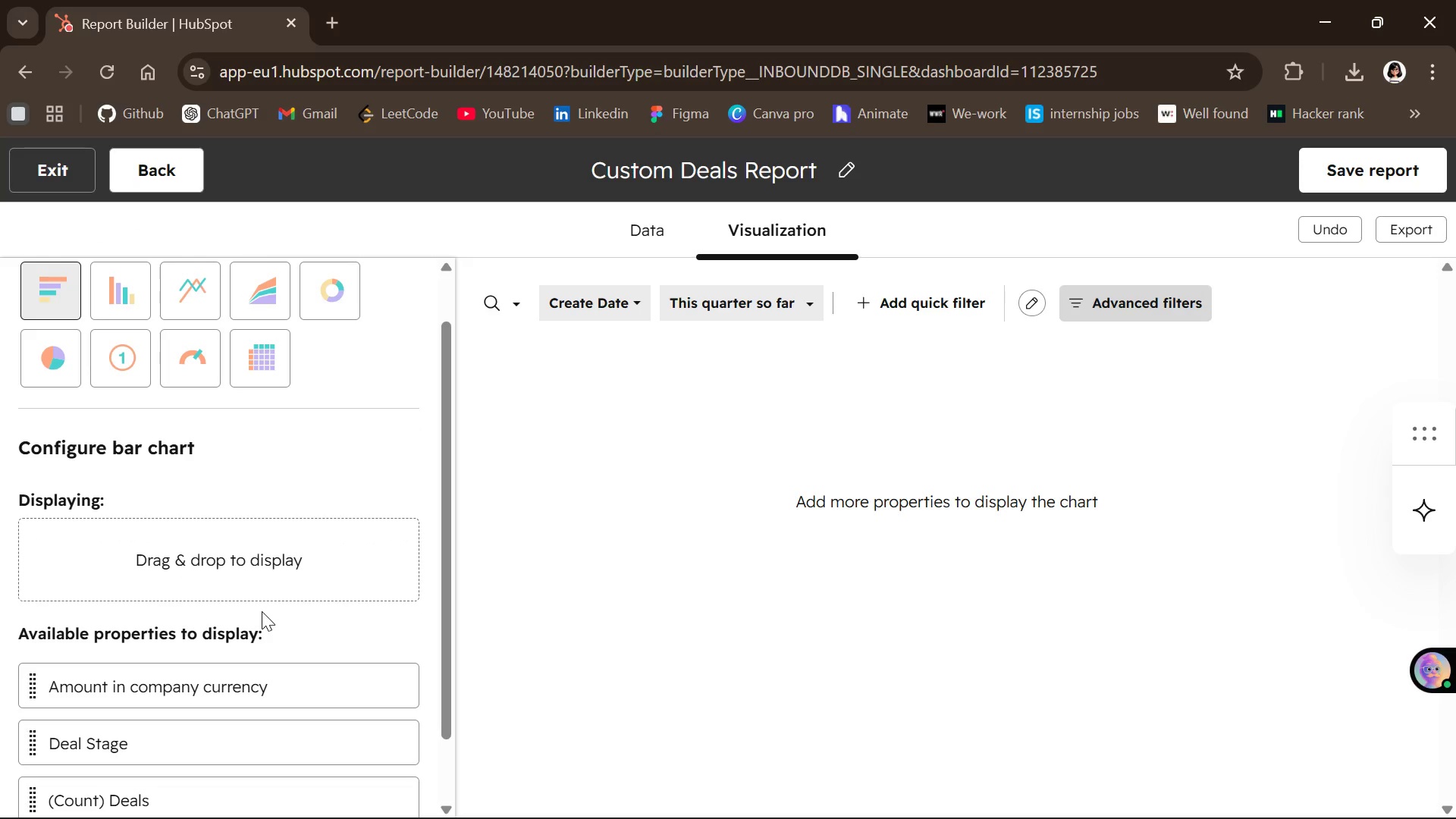 
wait(12.25)
 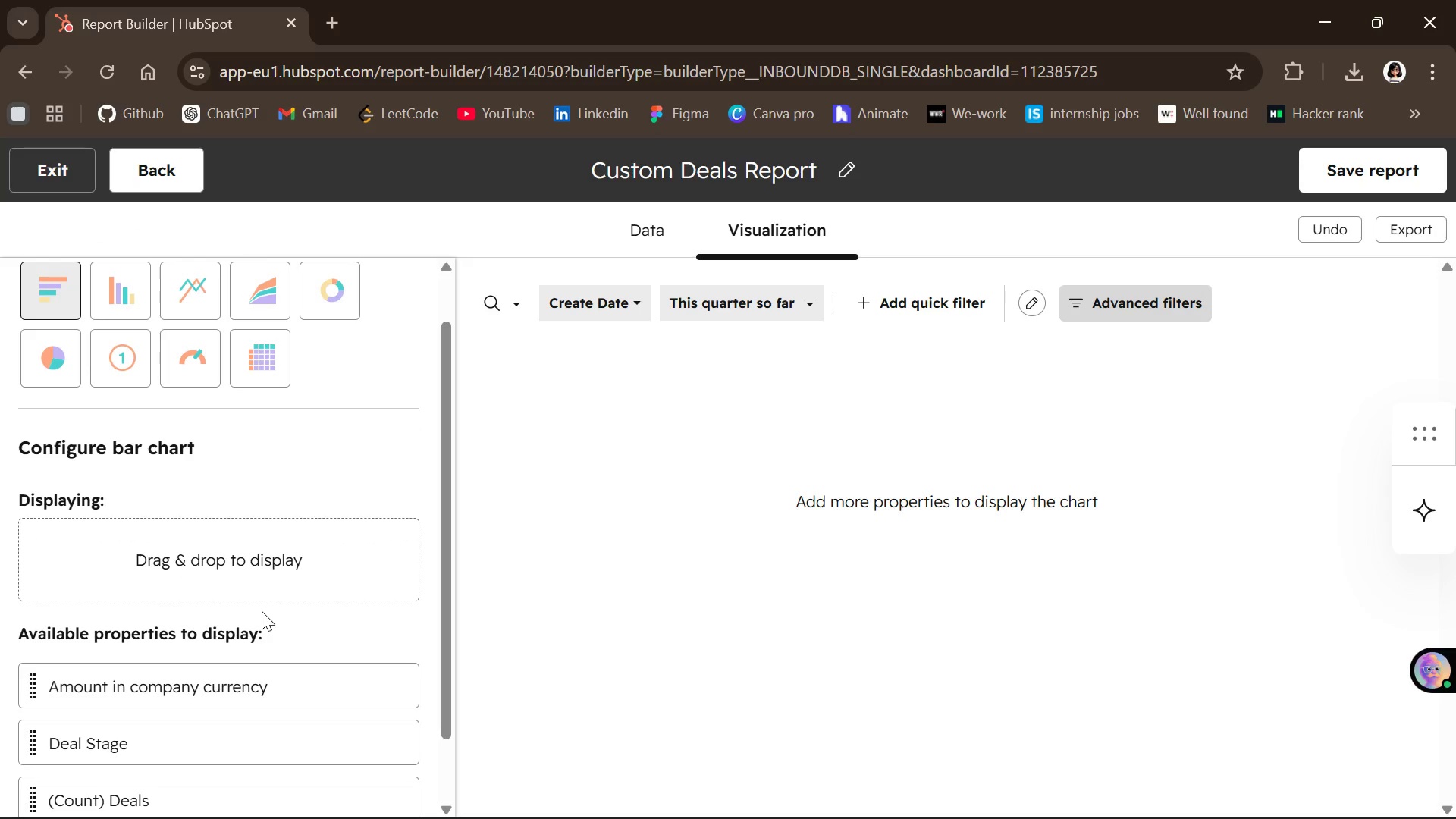 
left_click_drag(start_coordinate=[54, 294], to_coordinate=[615, 457])
 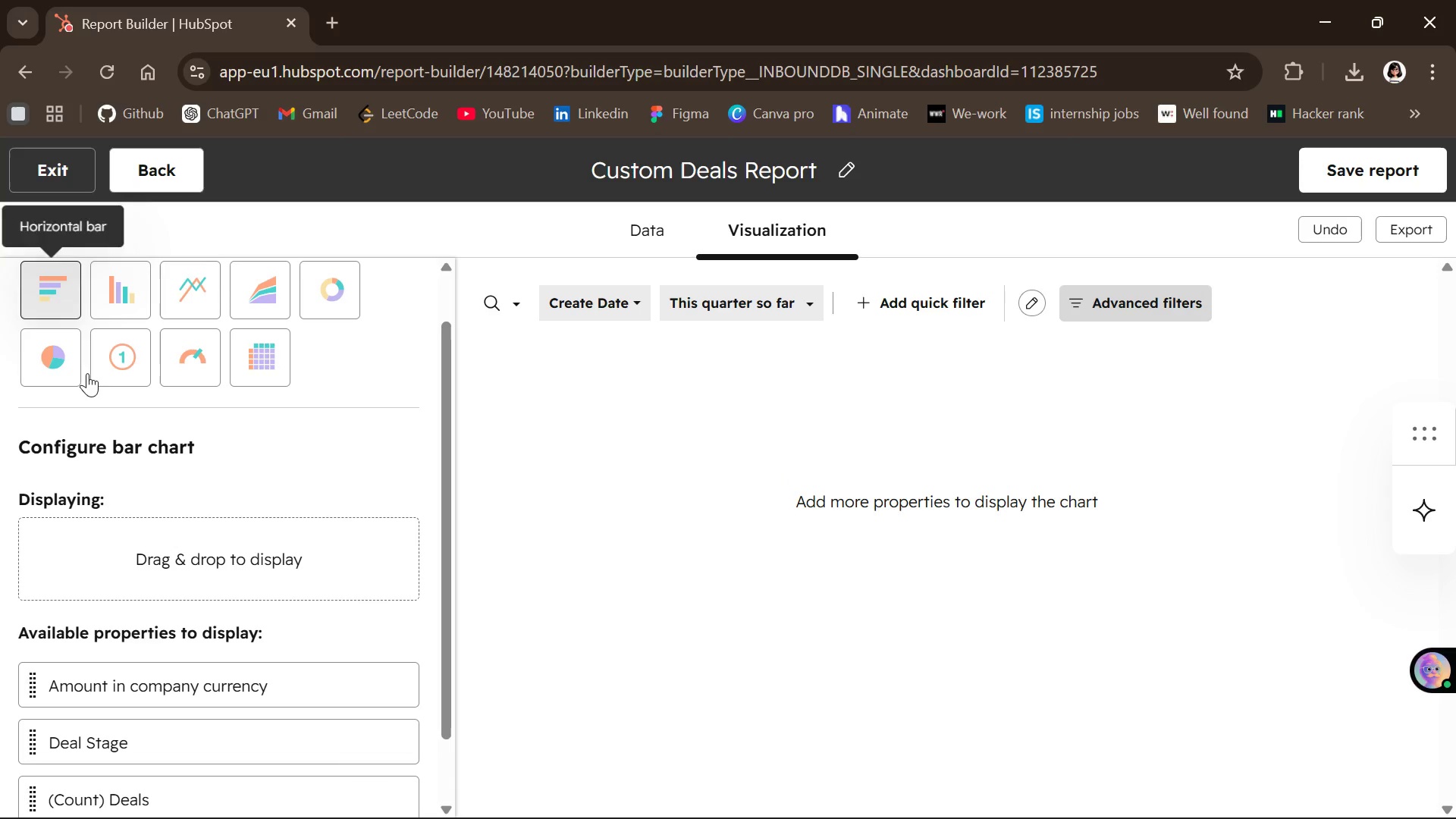 
left_click([162, 556])
 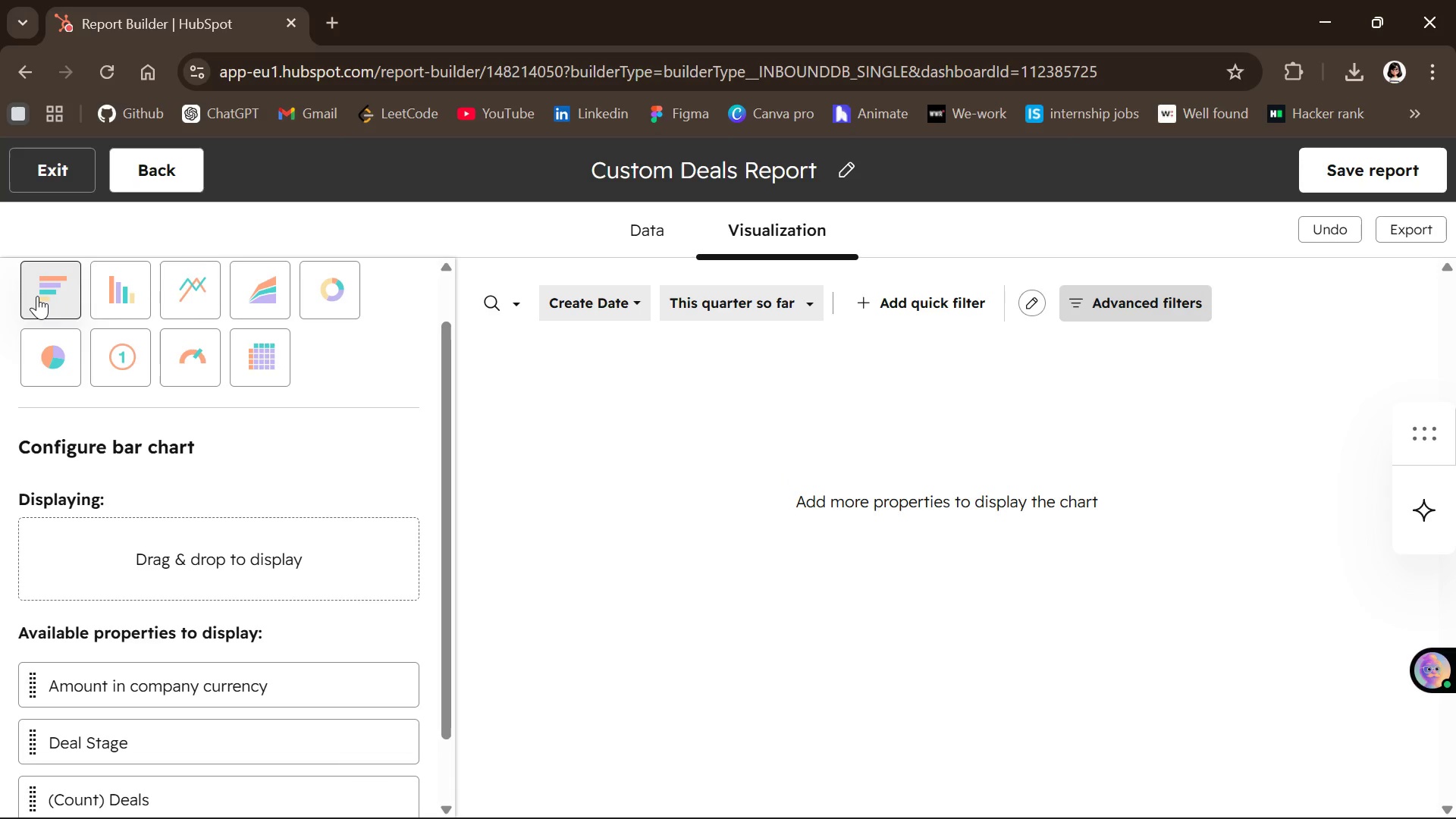 
left_click_drag(start_coordinate=[37, 296], to_coordinate=[158, 549])
 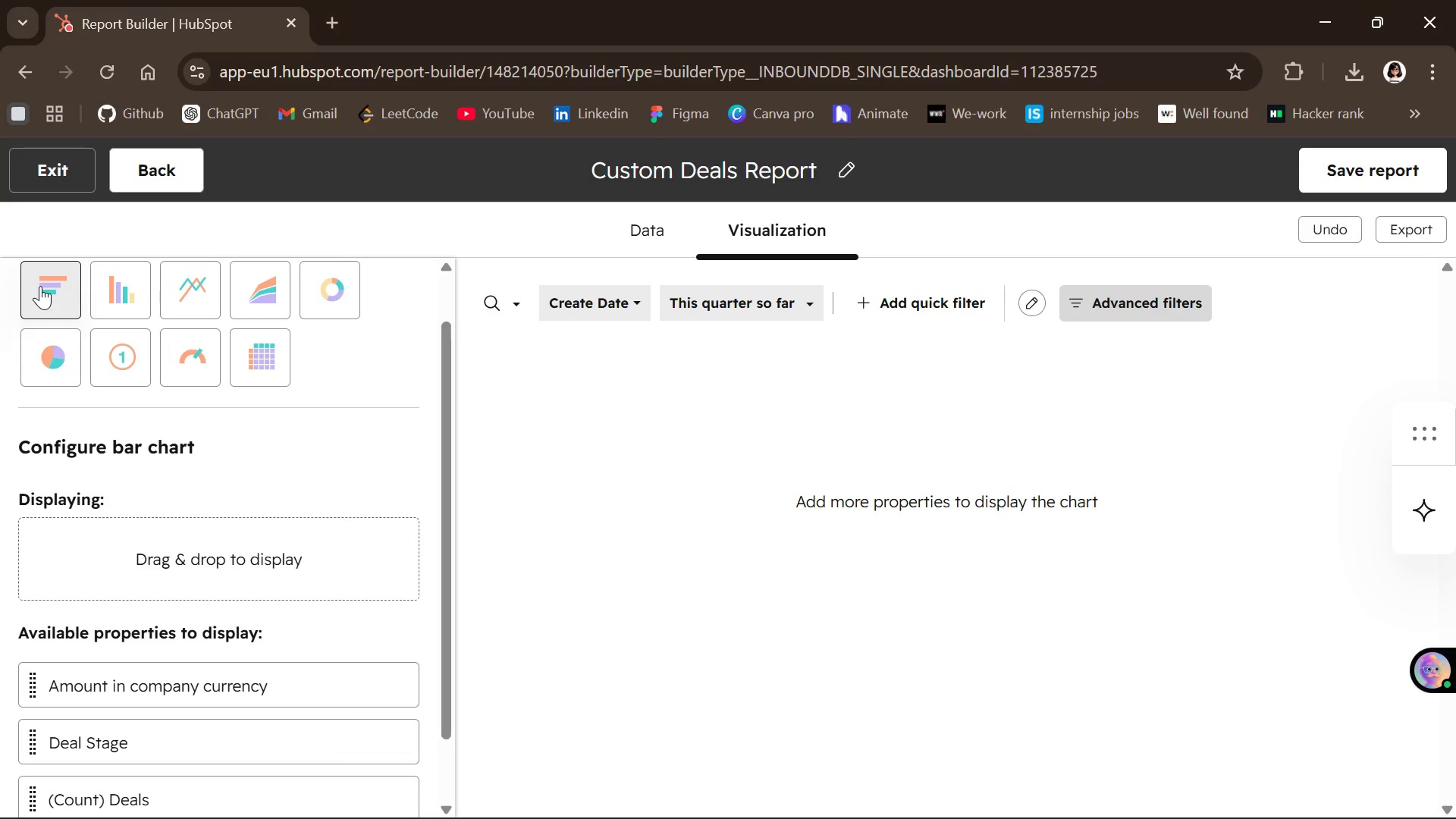 
left_click_drag(start_coordinate=[40, 286], to_coordinate=[40, 293])
 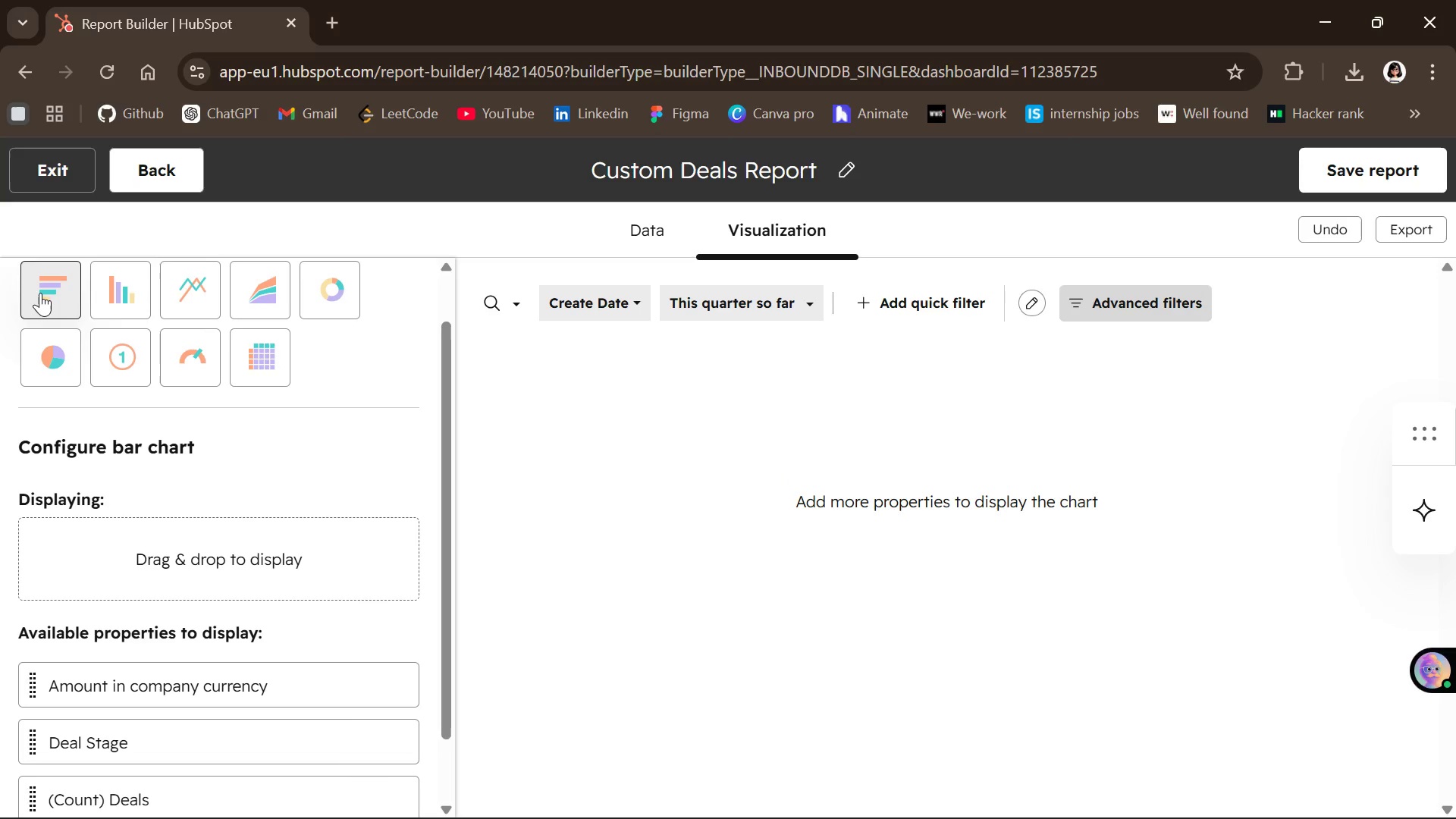 
left_click([40, 293])
 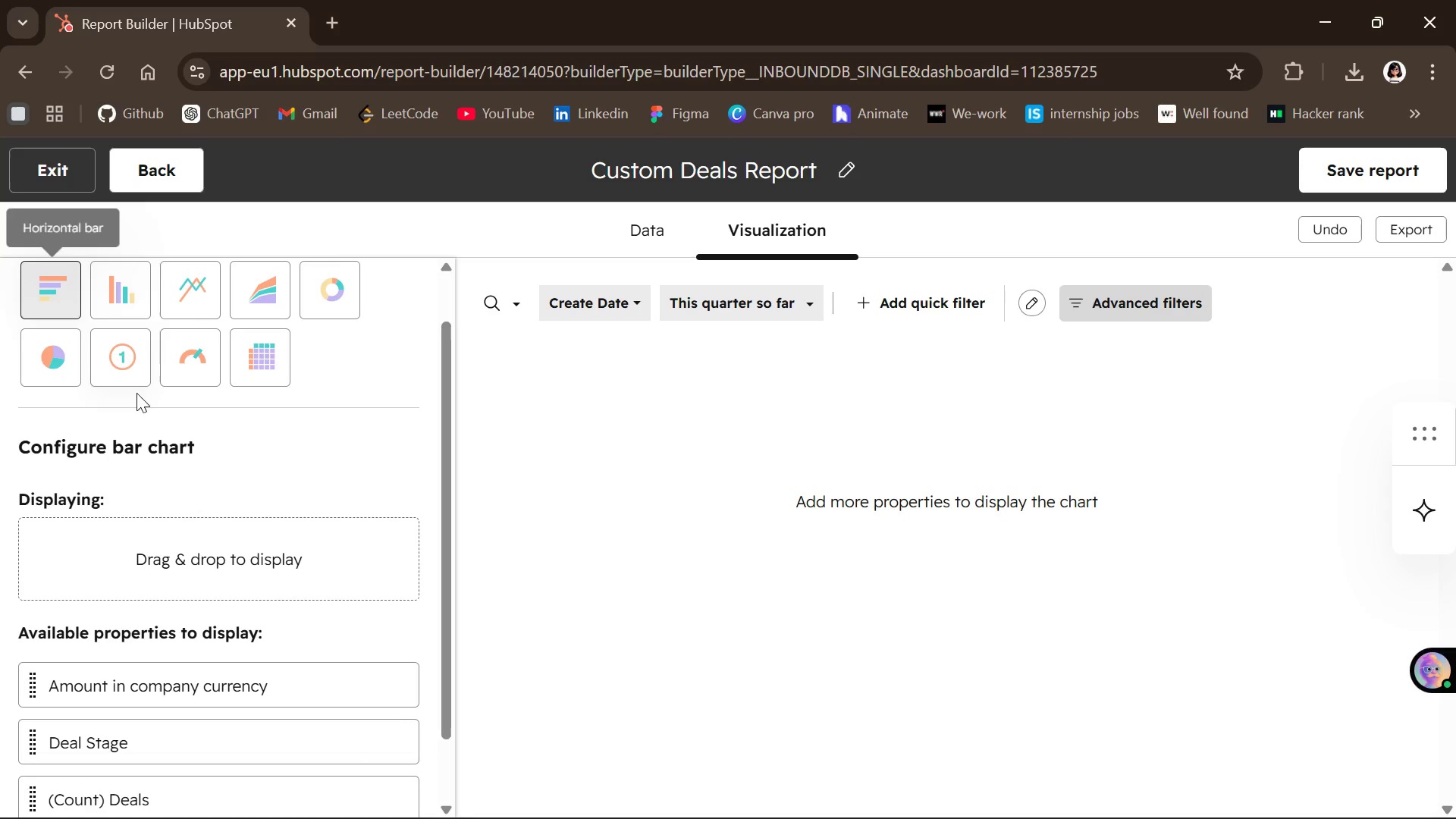 
mouse_move([165, 430])
 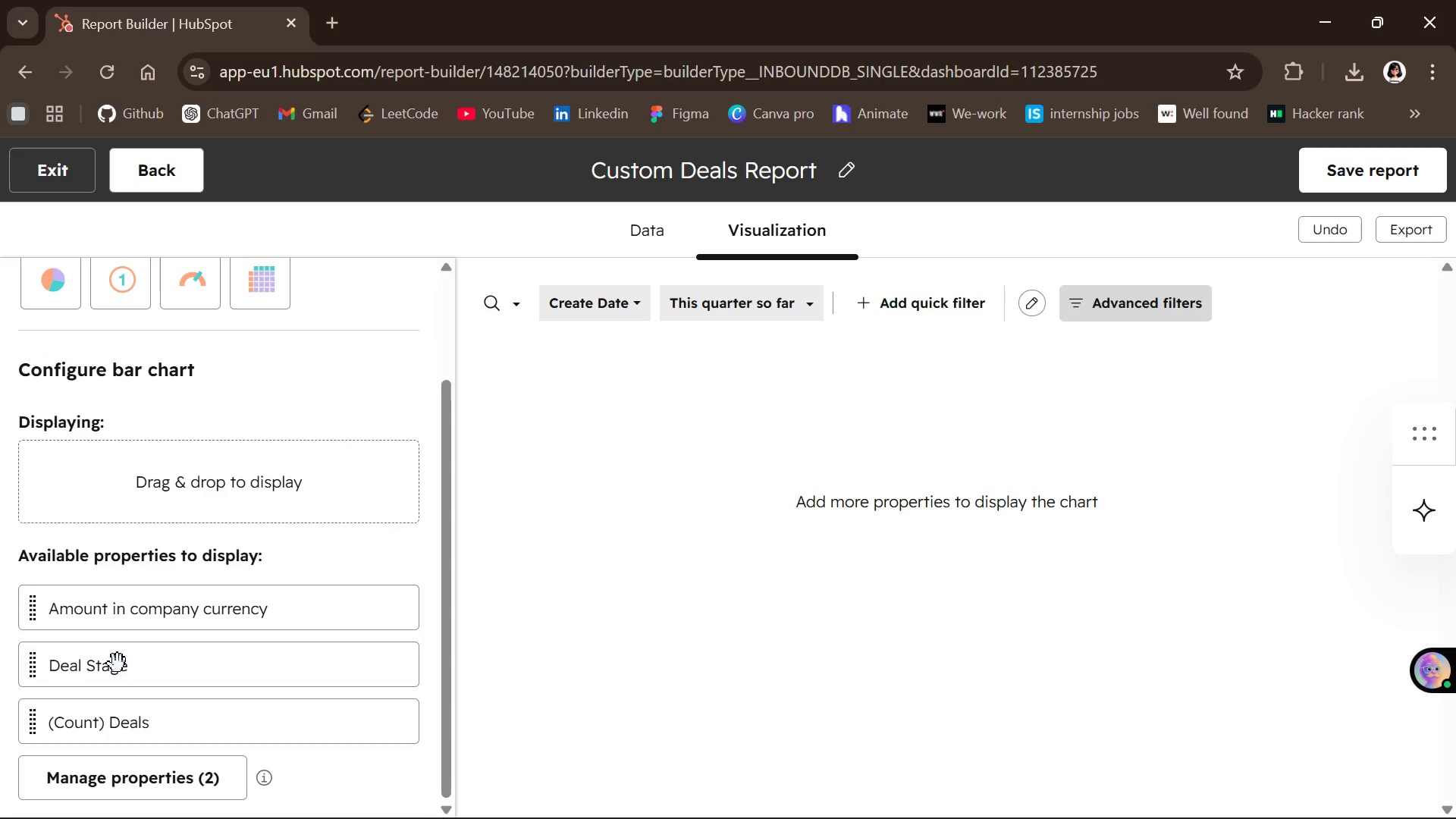 
left_click([117, 664])
 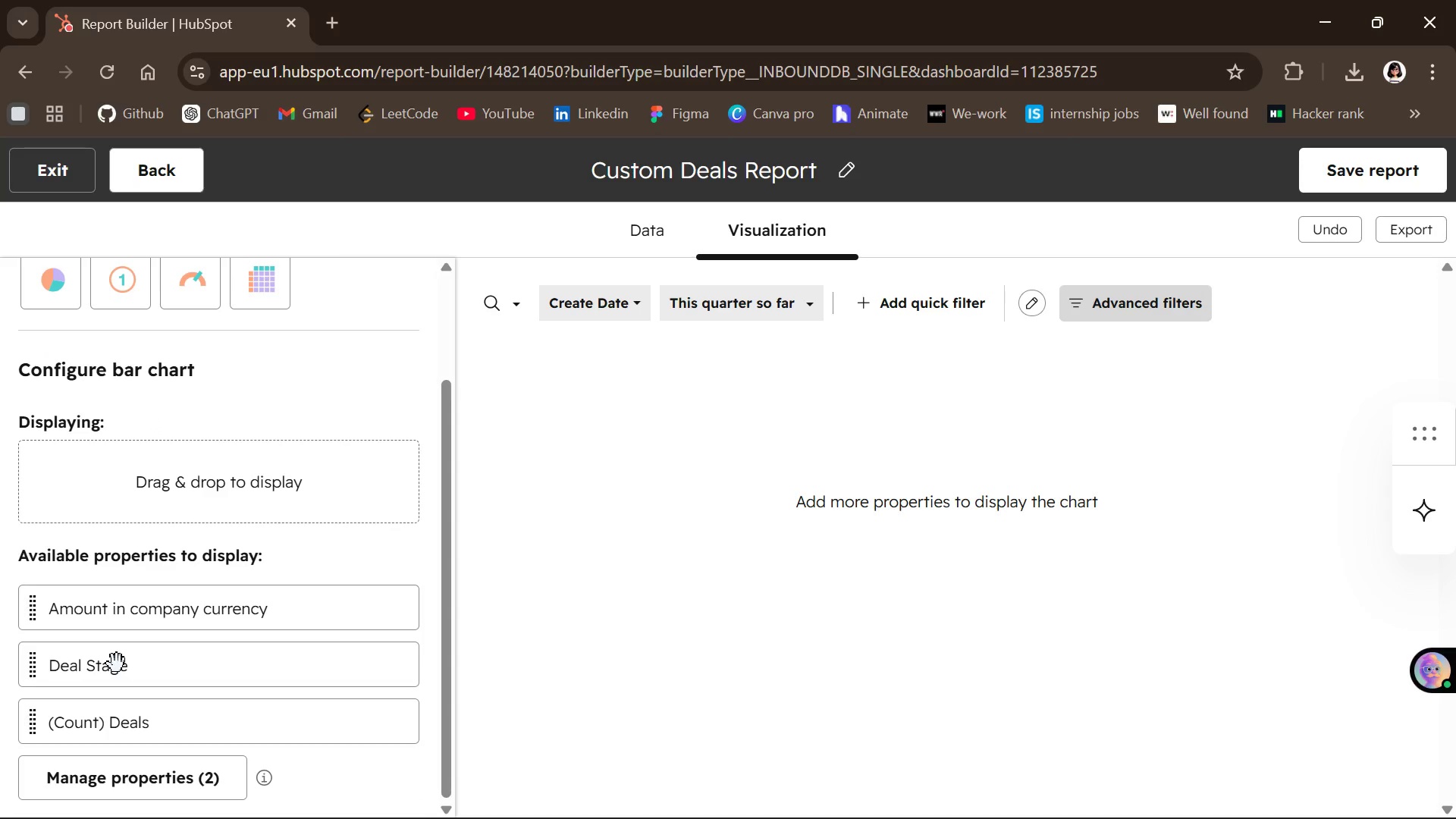 
left_click_drag(start_coordinate=[117, 664], to_coordinate=[178, 471])
 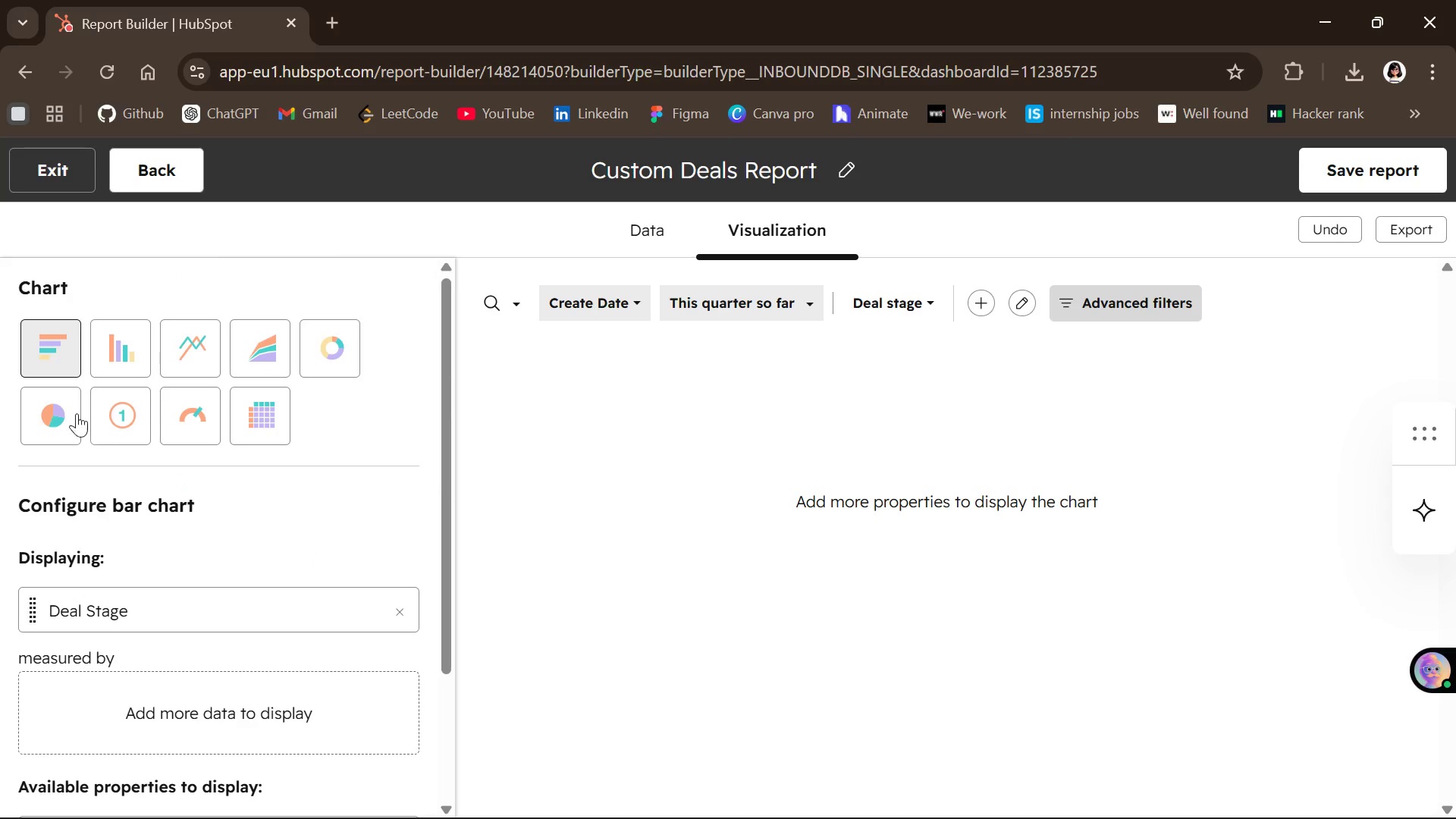 
left_click_drag(start_coordinate=[49, 350], to_coordinate=[195, 714])
 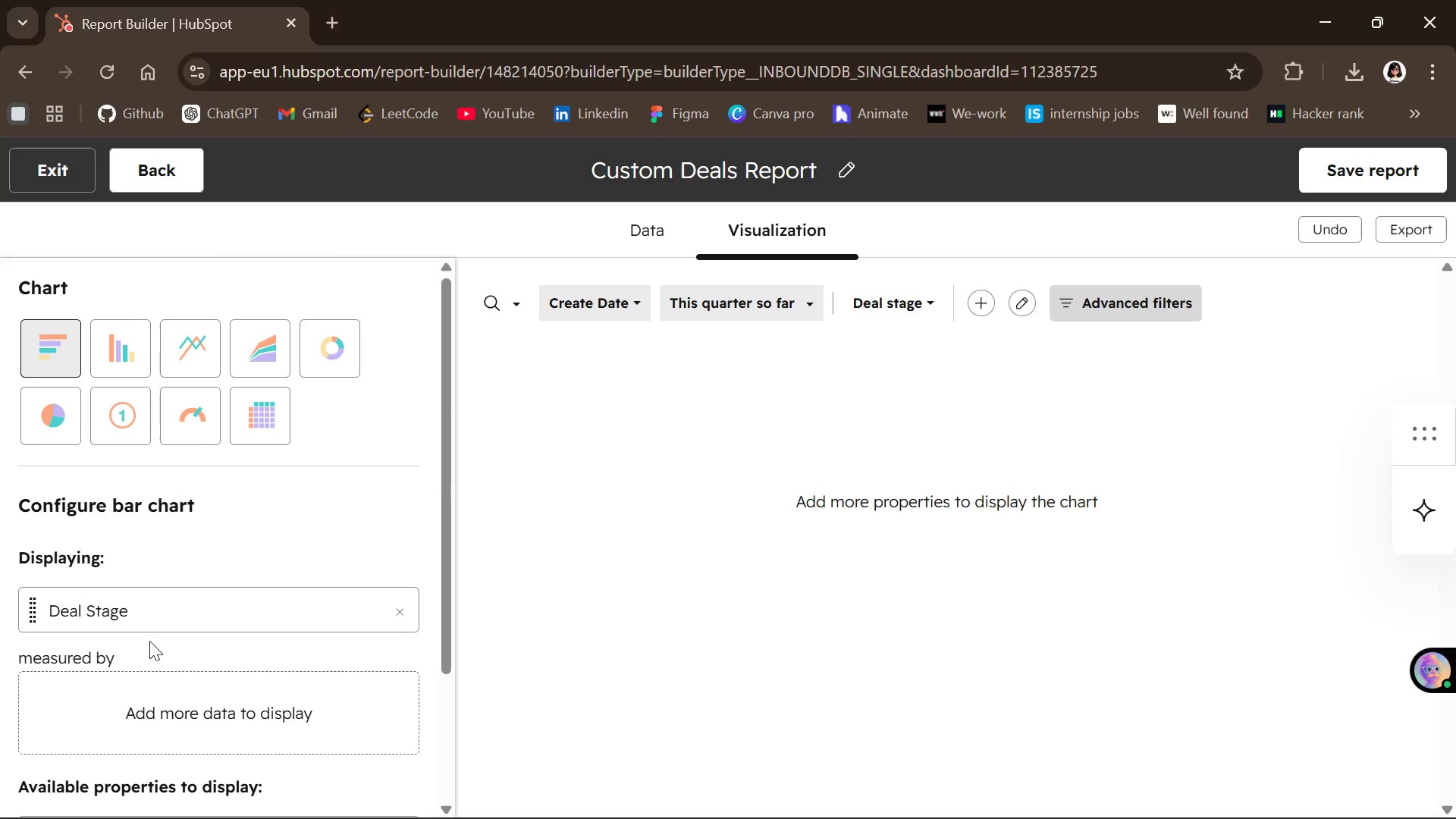 
mouse_move([203, 687])
 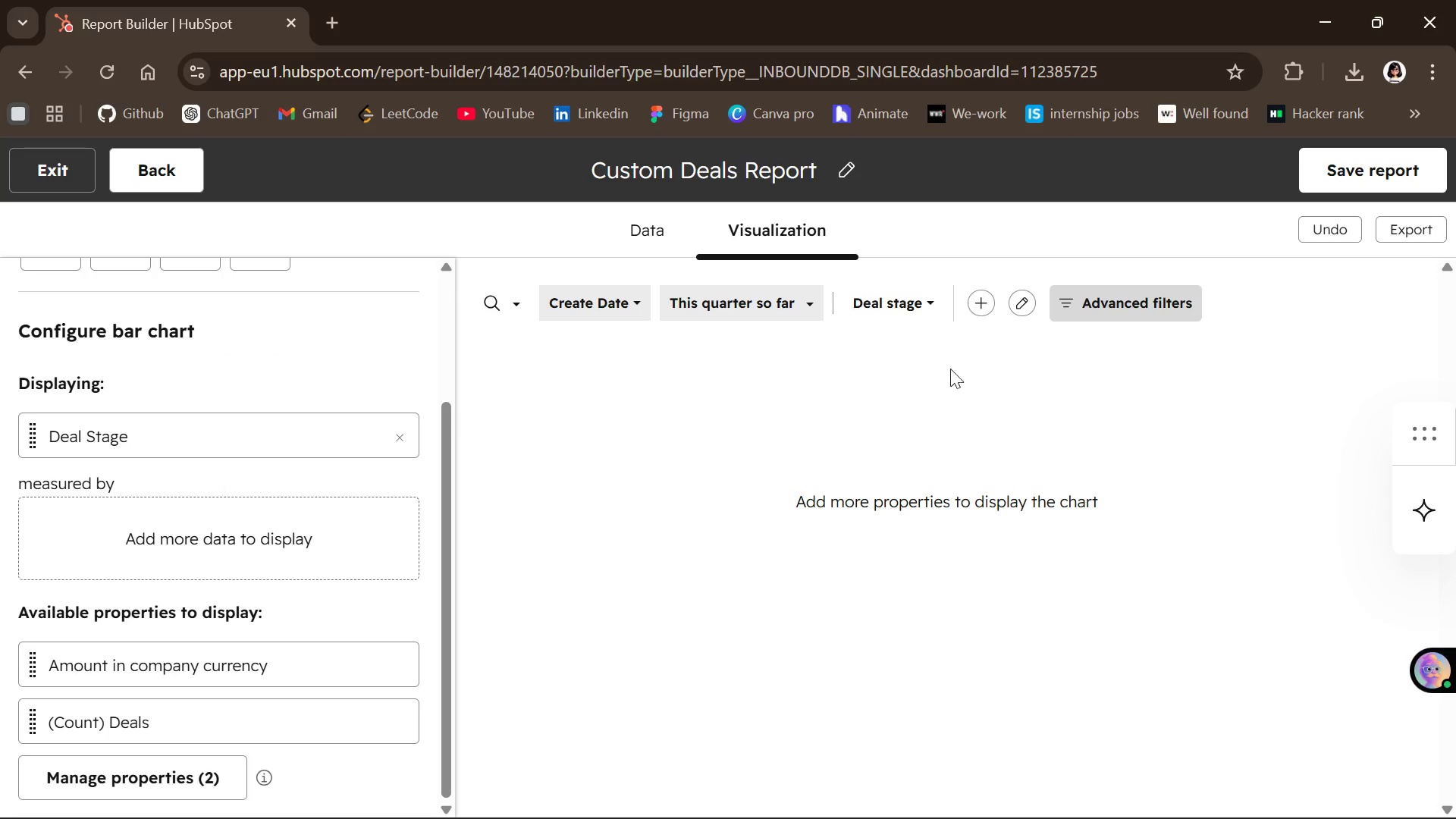 
wait(5.12)
 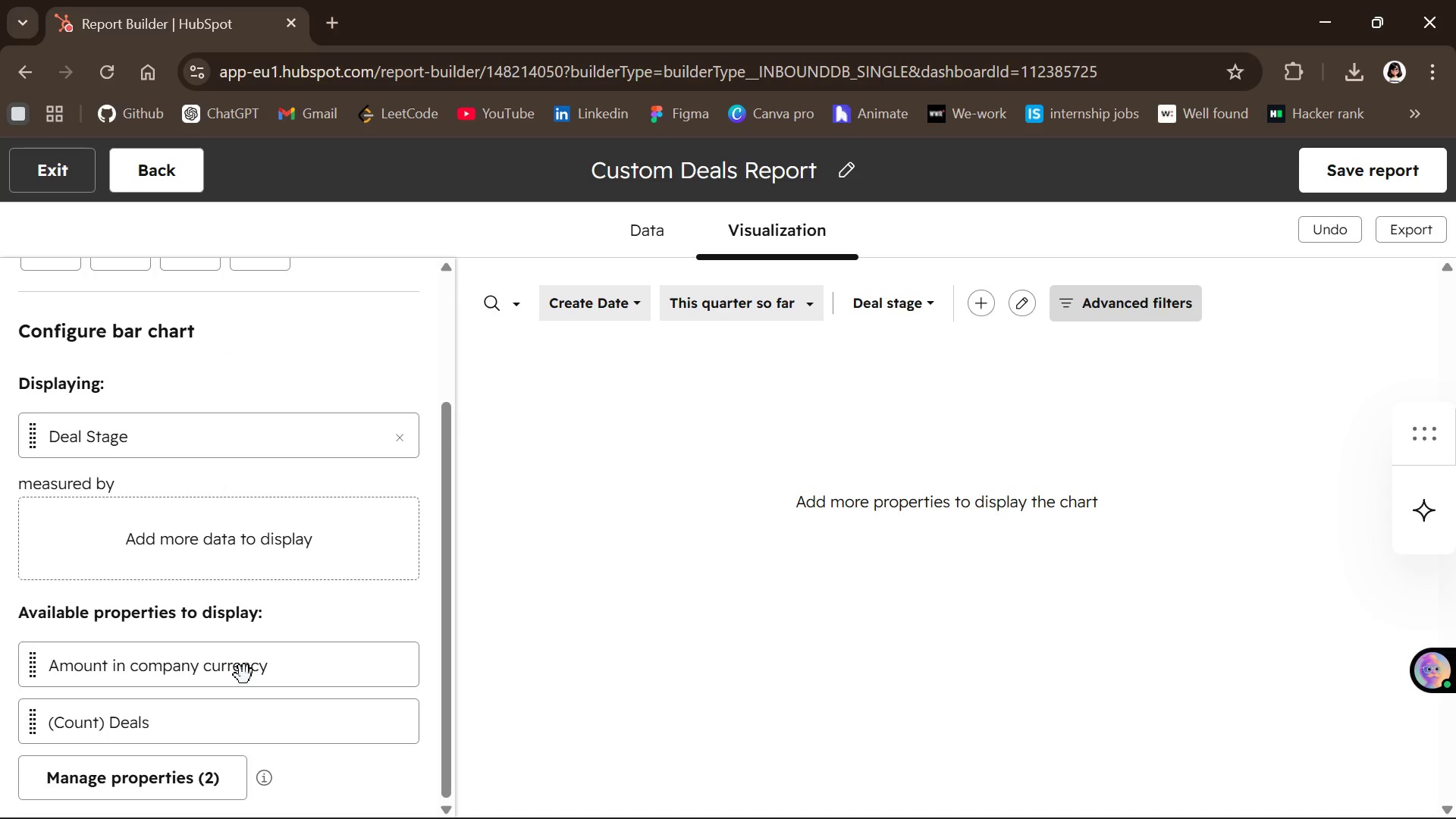 
left_click([896, 291])
 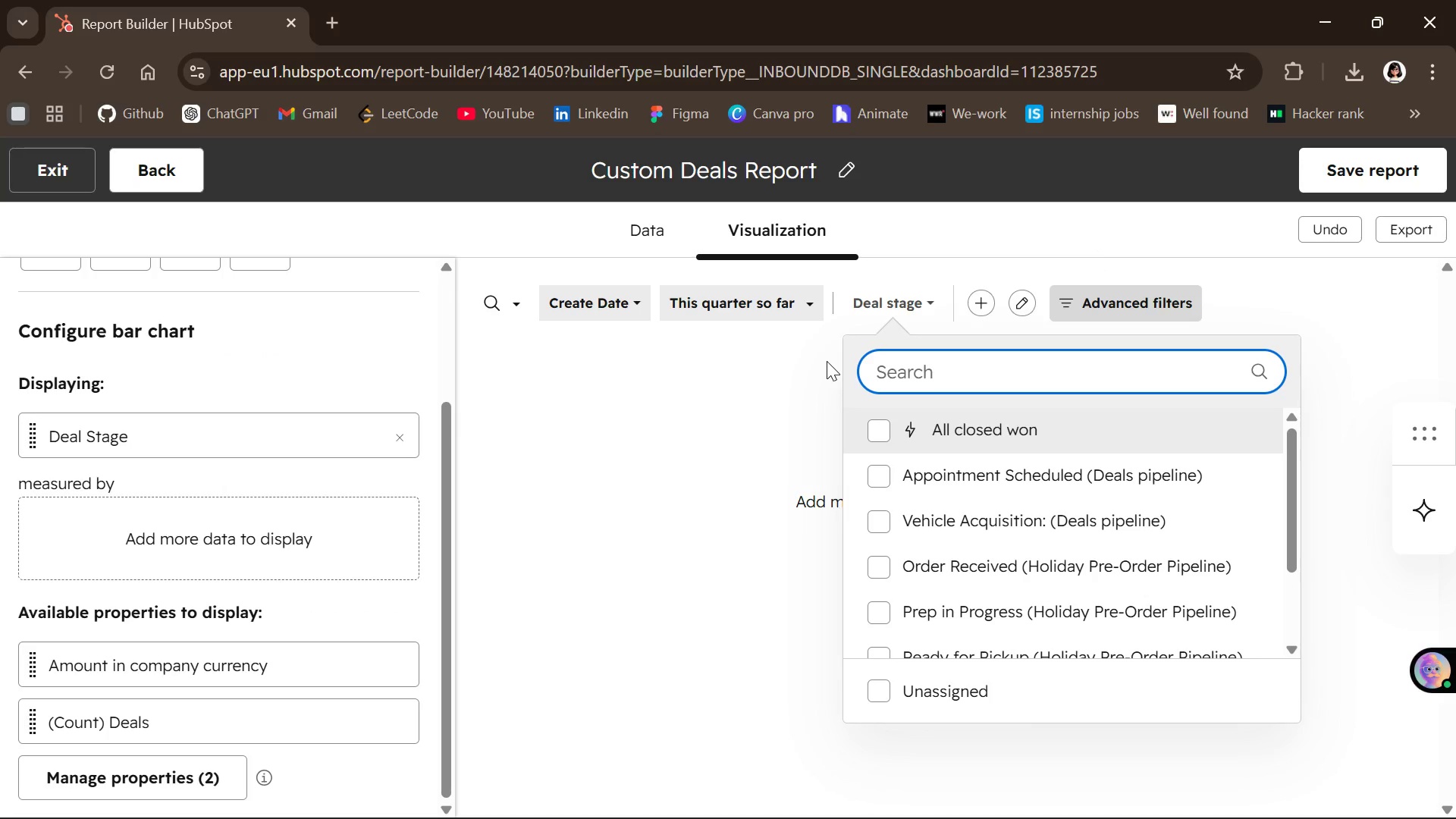 
left_click([718, 491])
 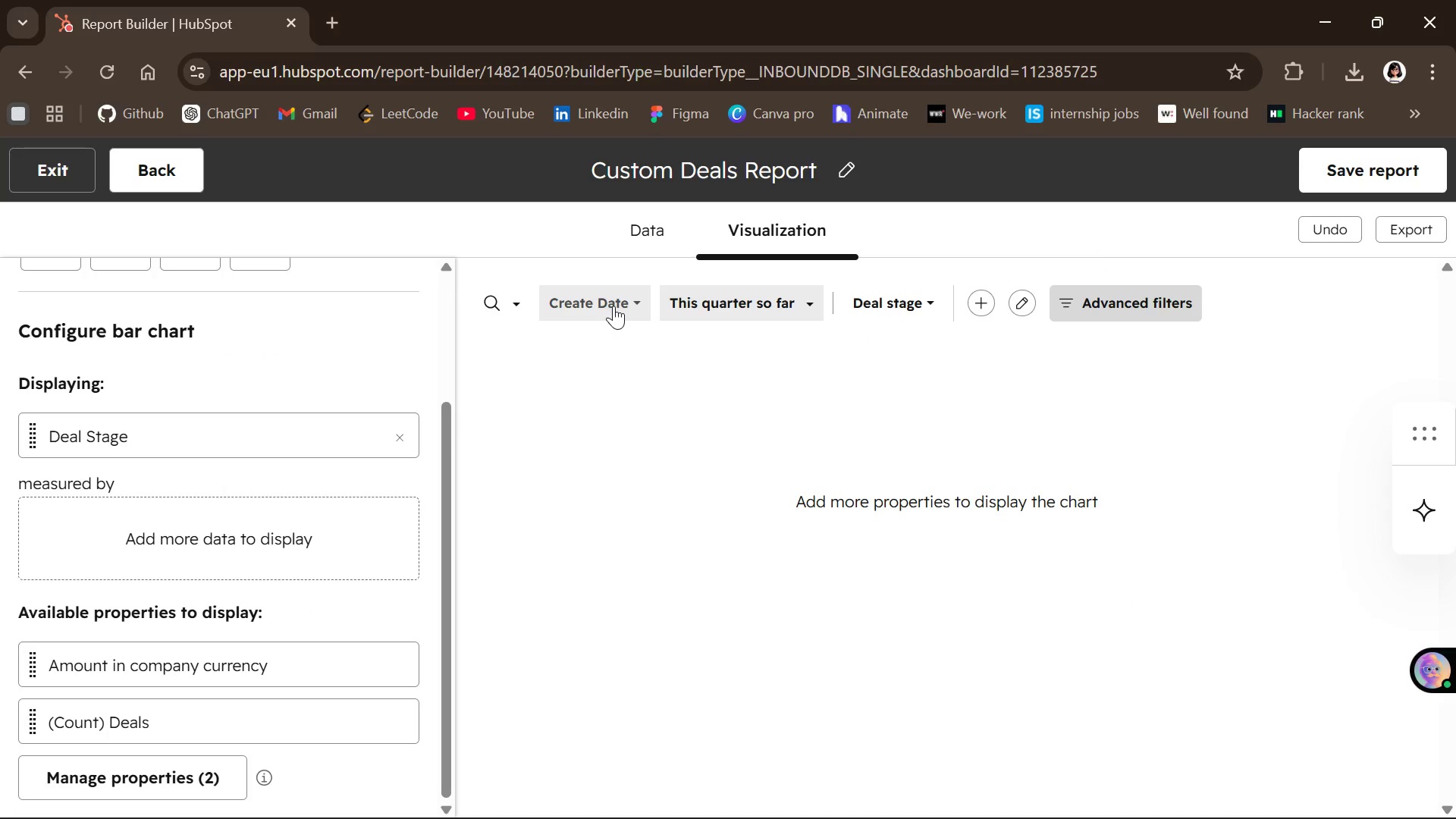 
left_click([609, 299])
 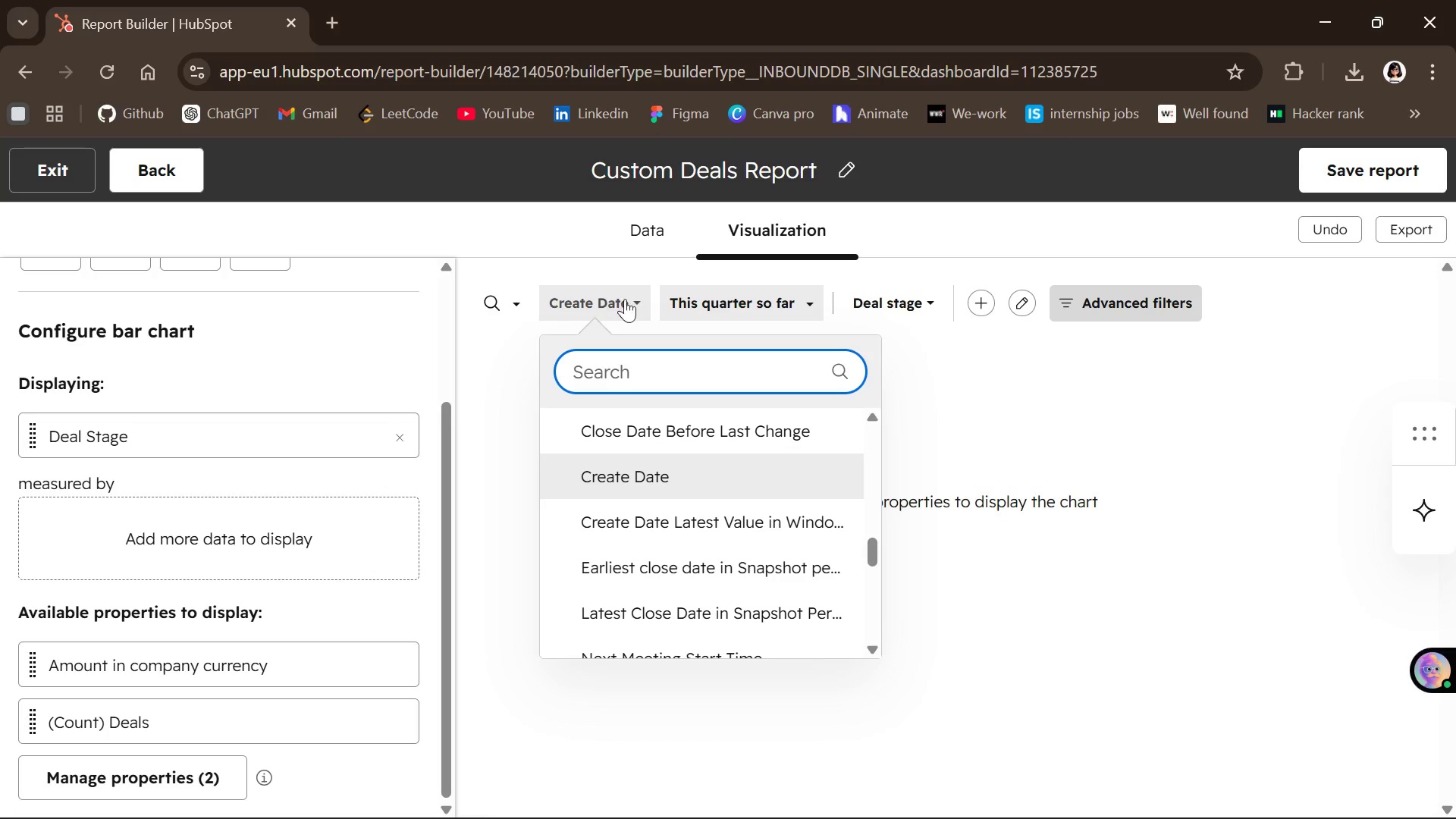 
left_click([733, 292])
 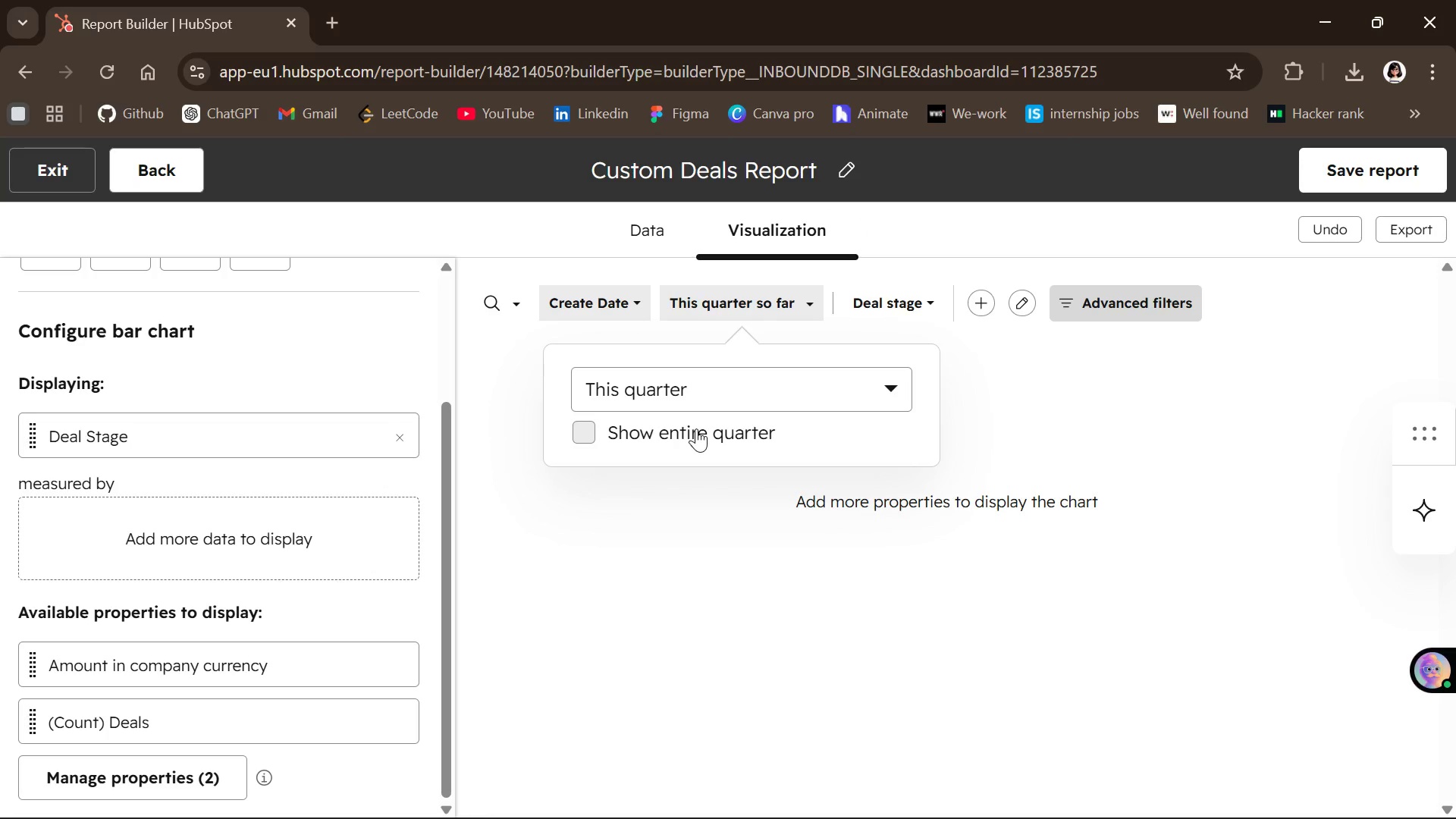 
left_click([694, 428])
 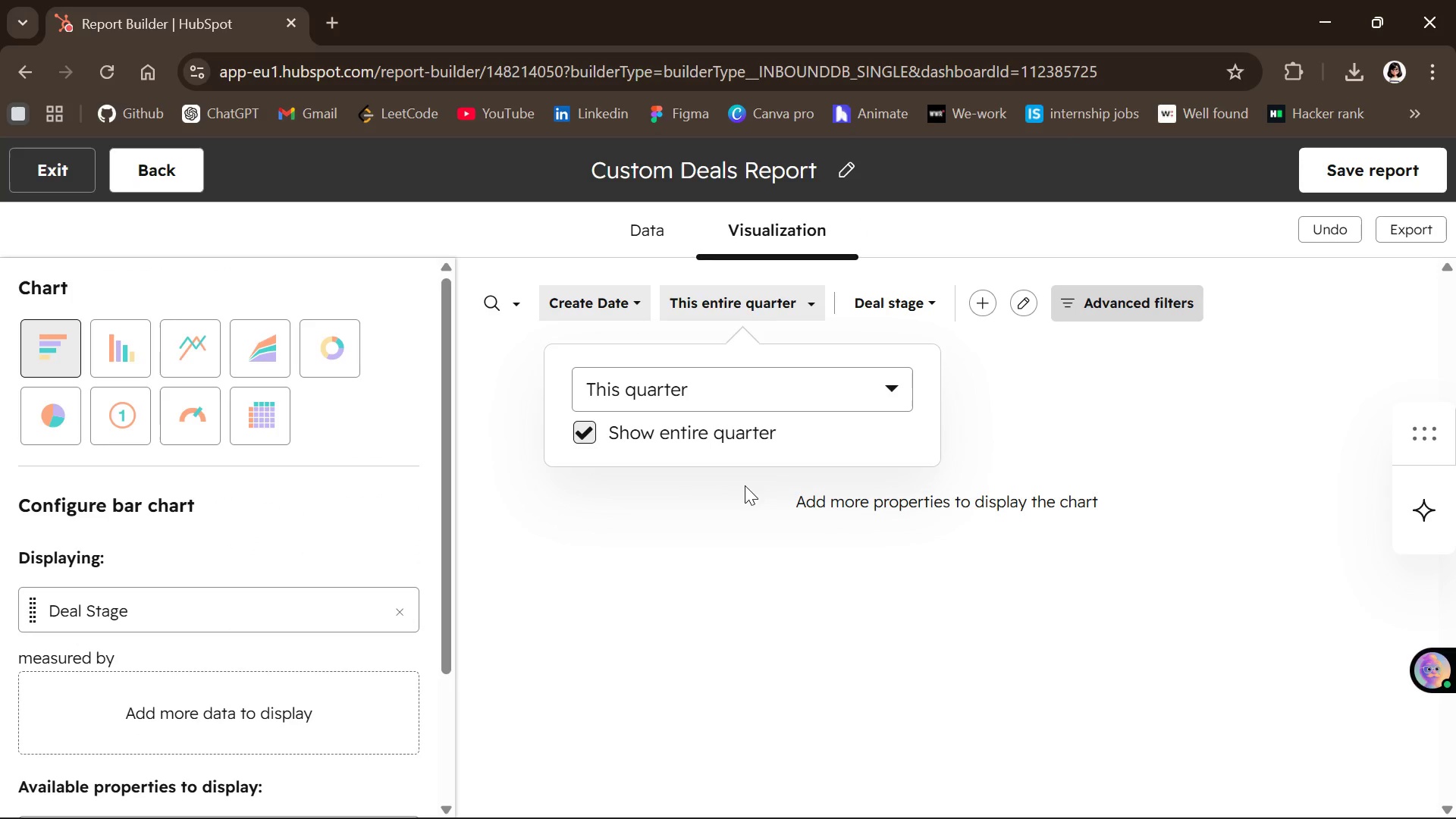 
left_click([754, 541])
 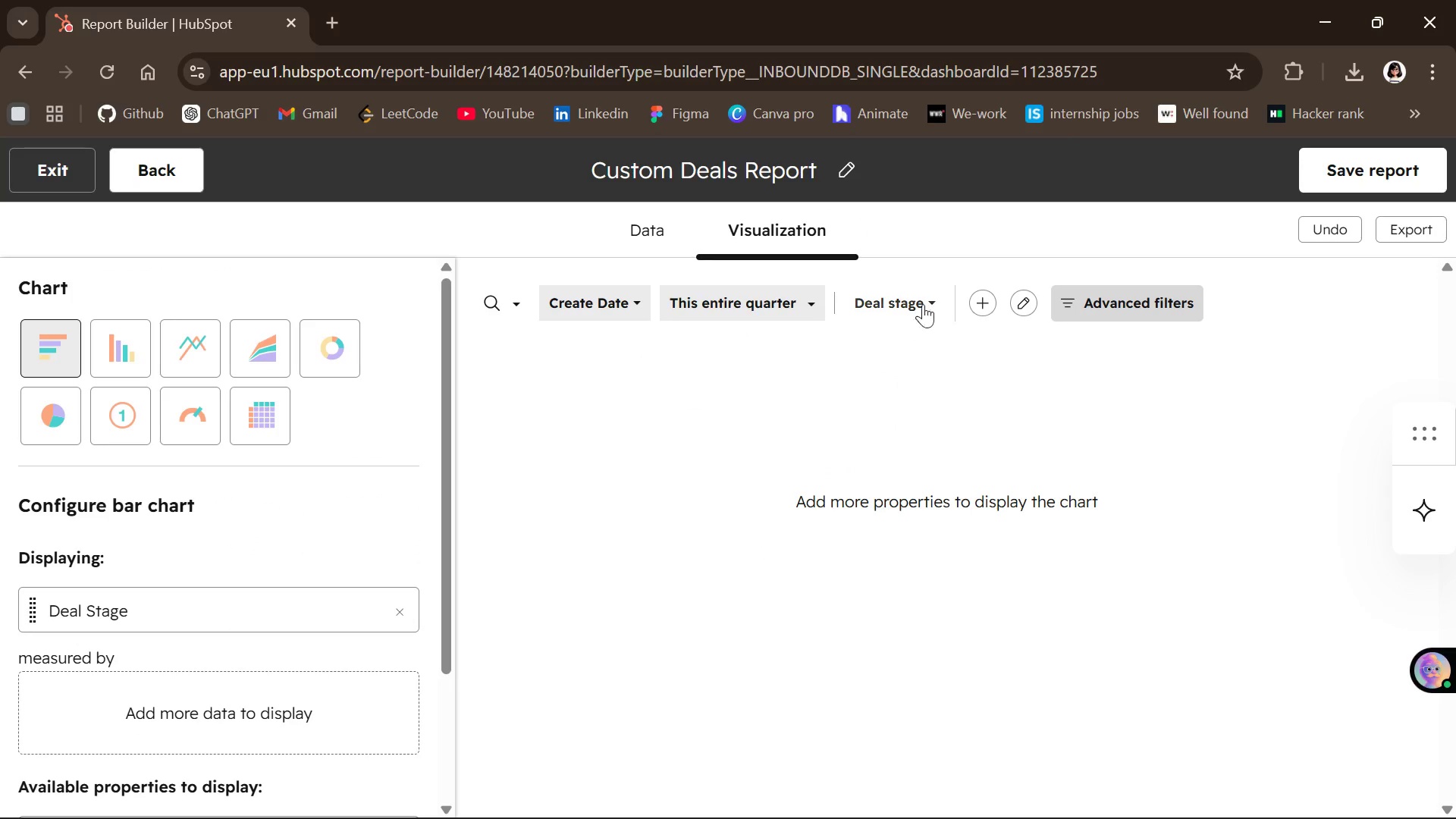 
left_click([910, 304])
 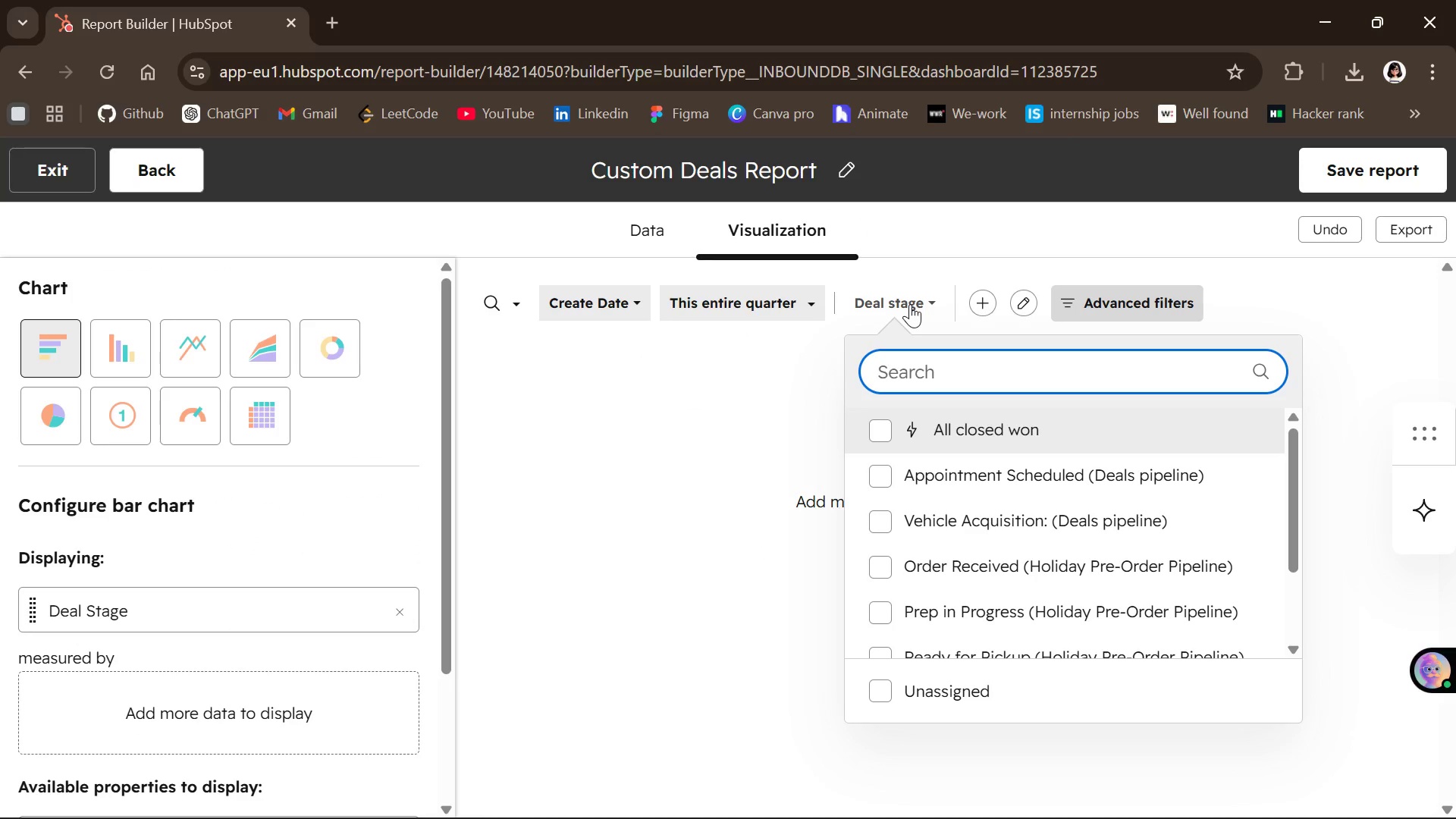 
left_click([739, 415])
 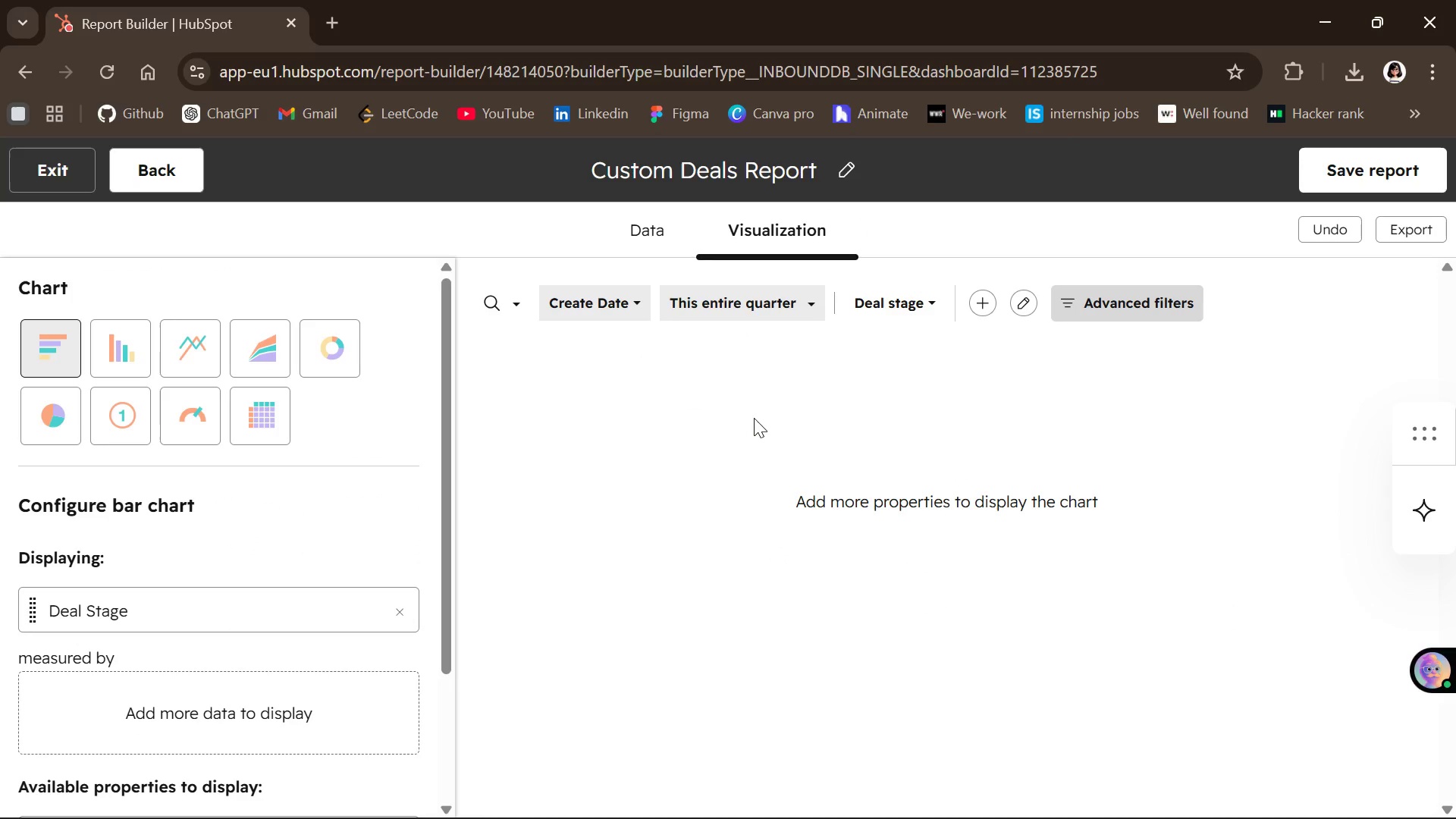 
wait(8.28)
 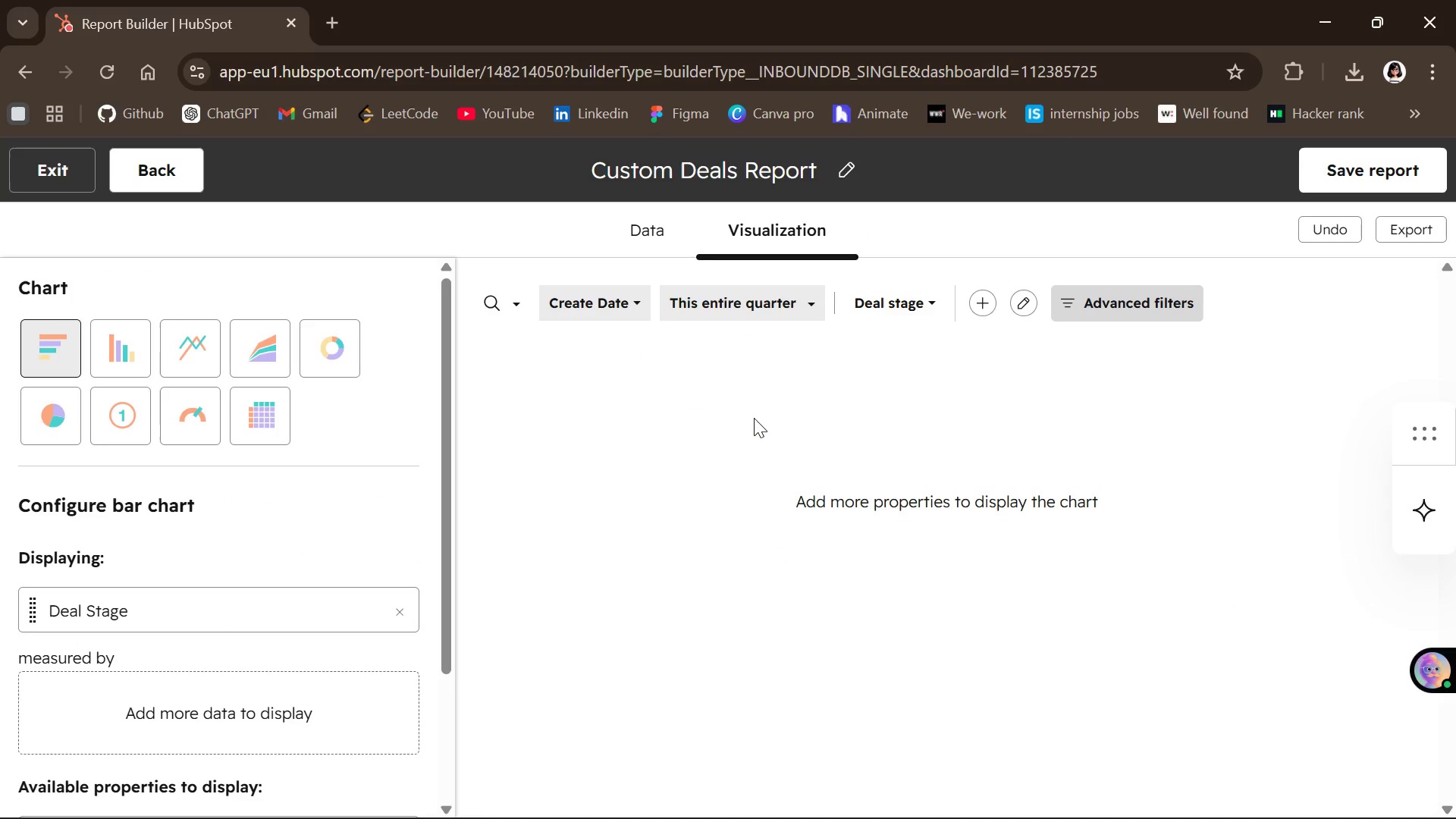 
left_click([1092, 306])
 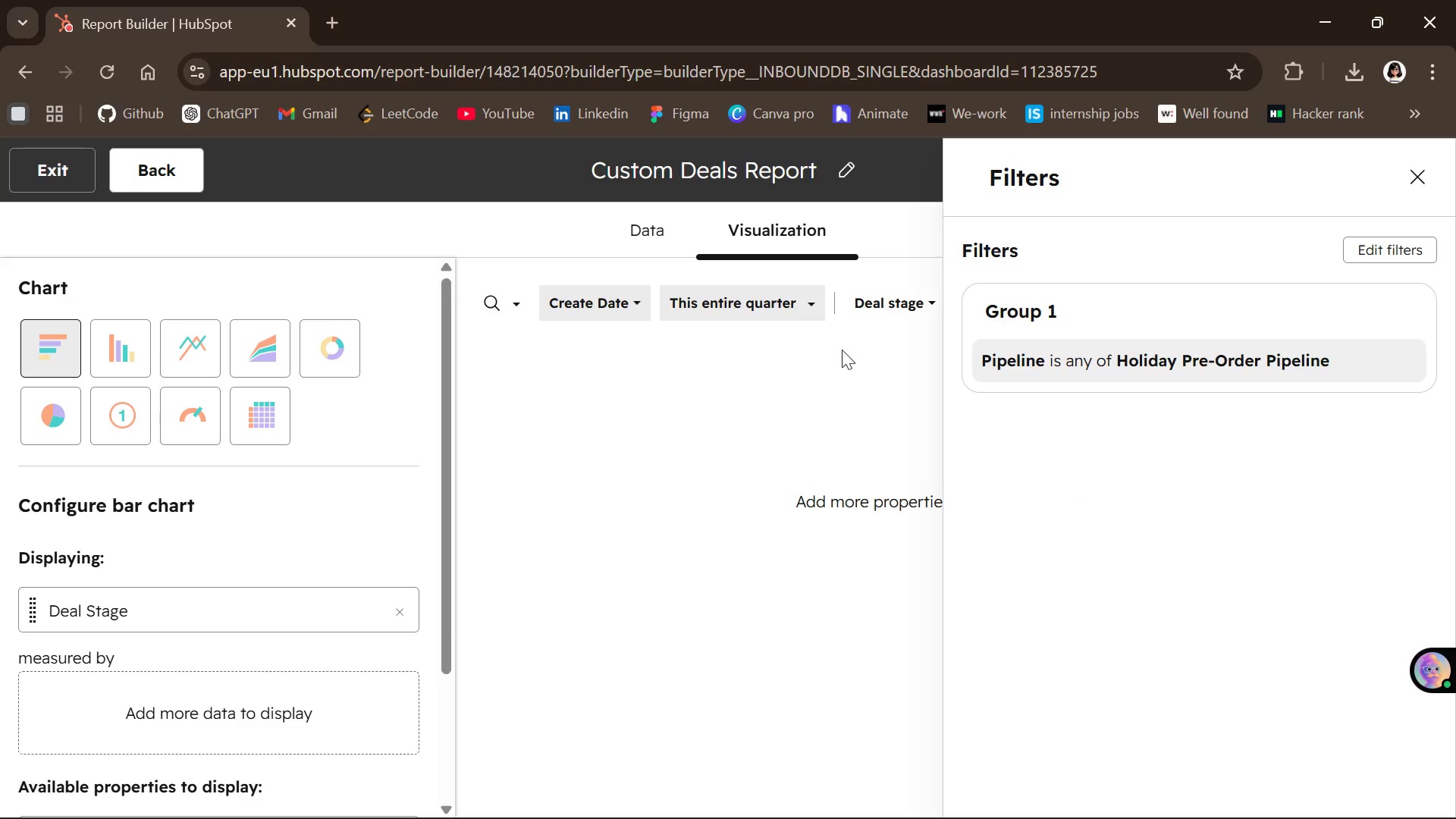 
left_click([836, 349])
 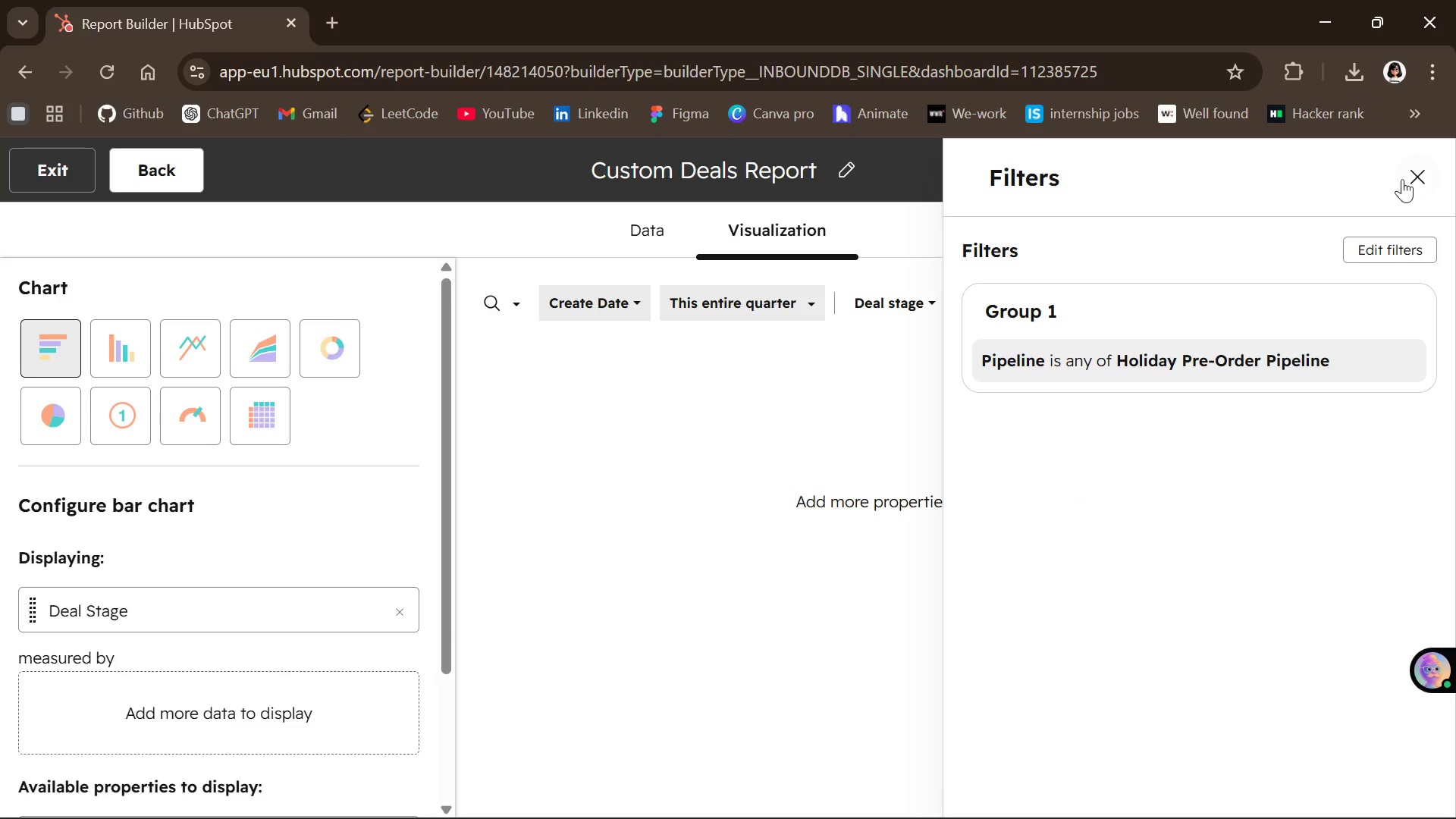 
left_click([1414, 173])
 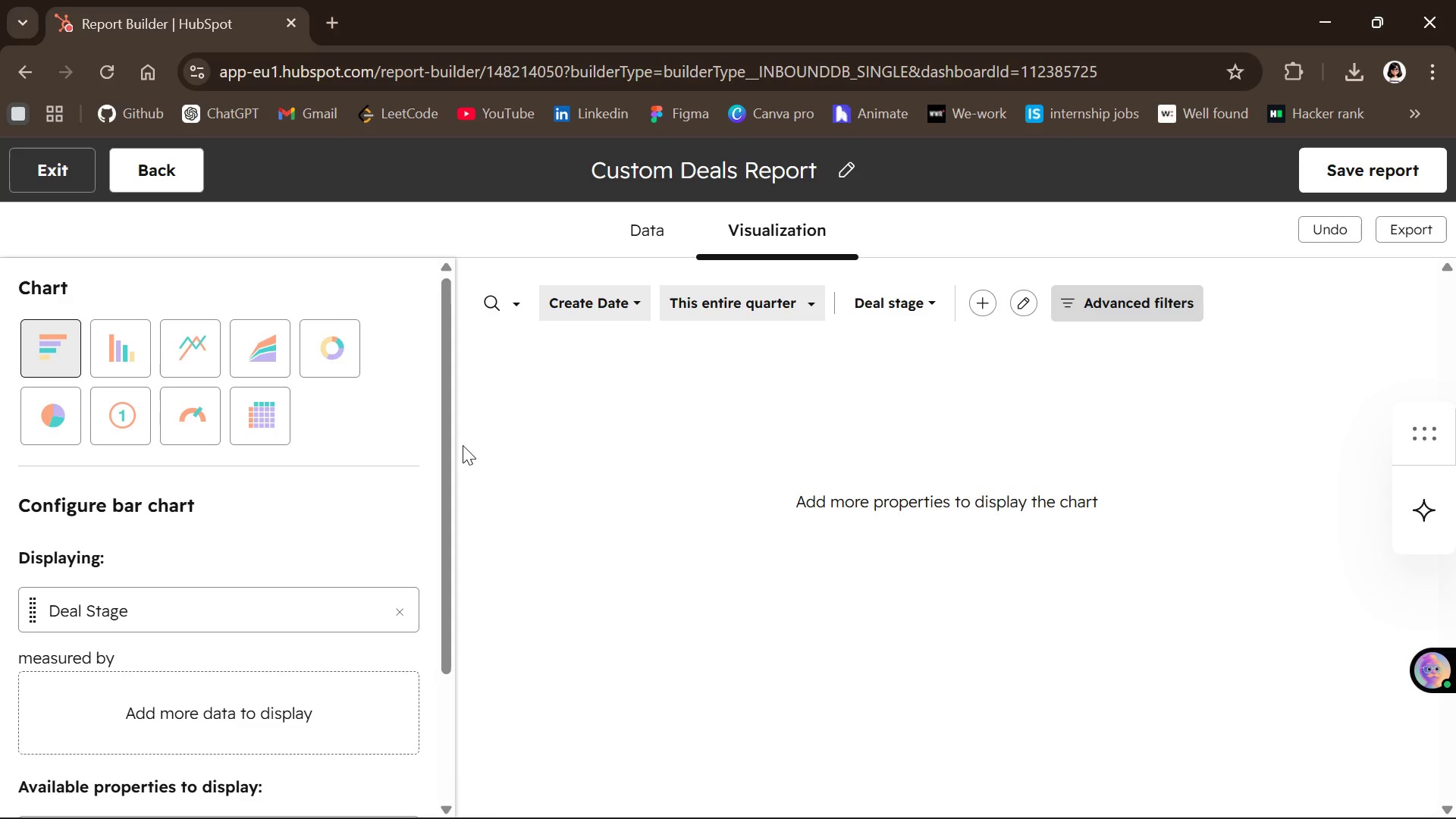 
wait(8.05)
 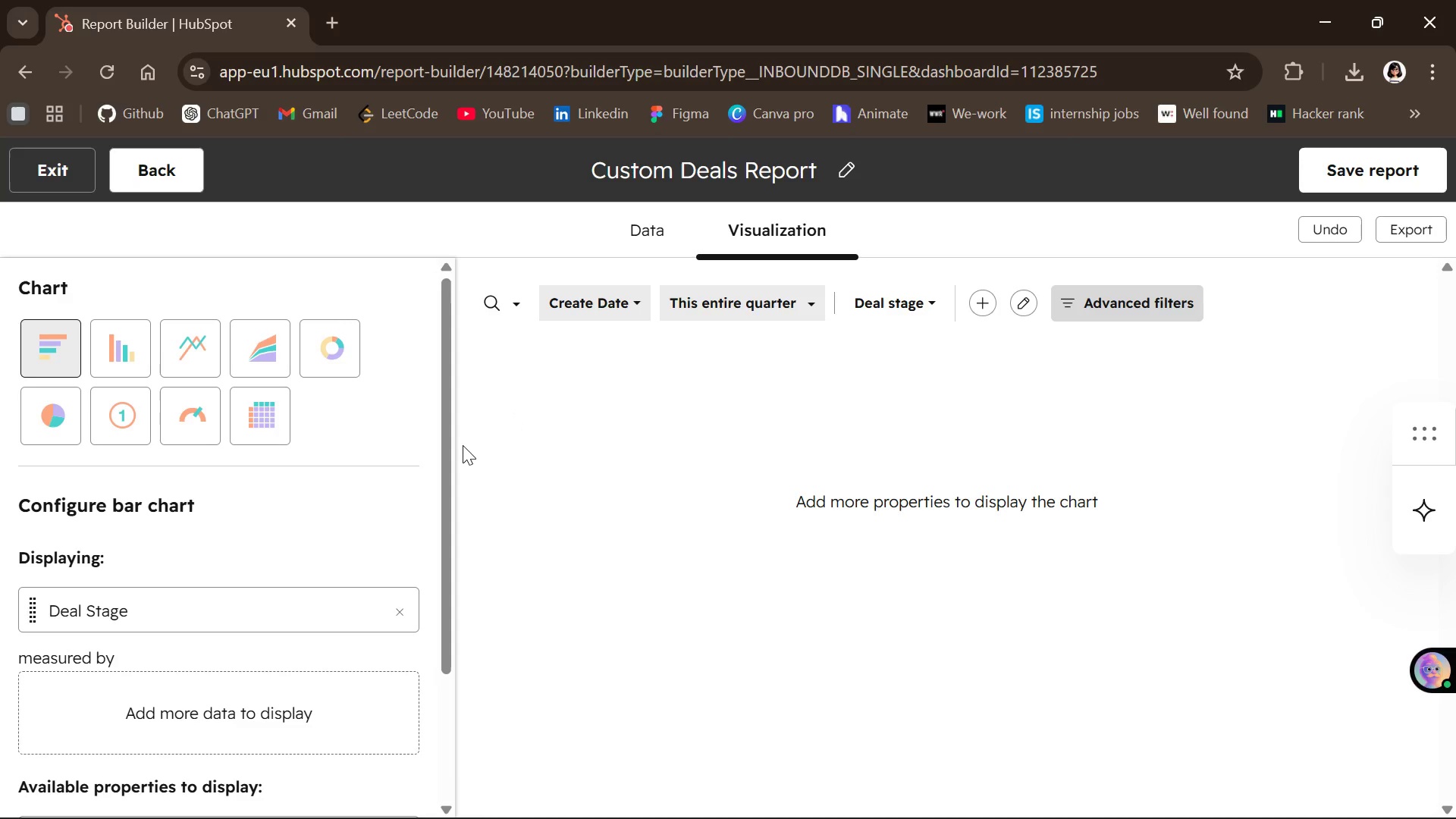 
left_click([1025, 301])
 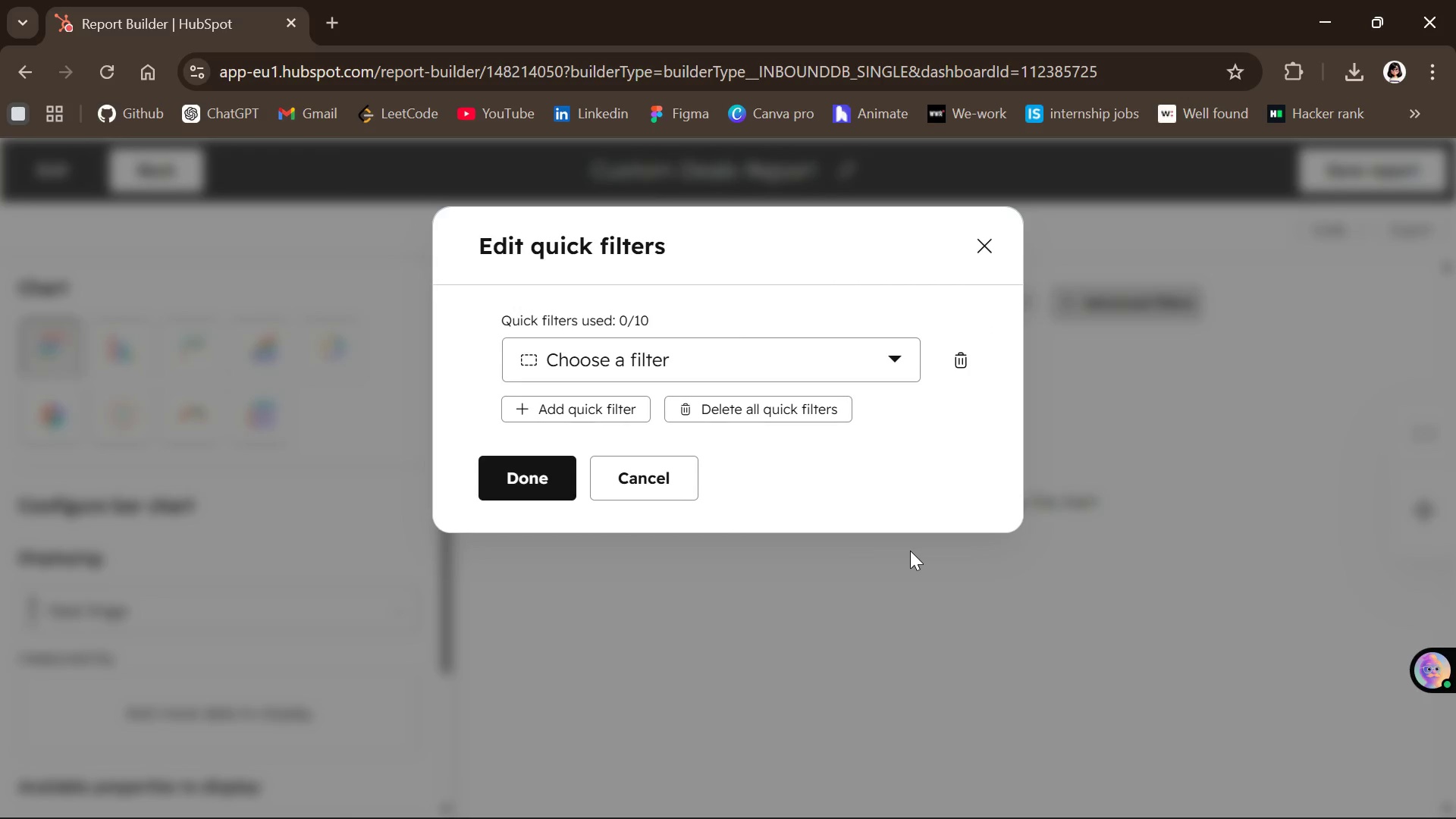 
wait(5.92)
 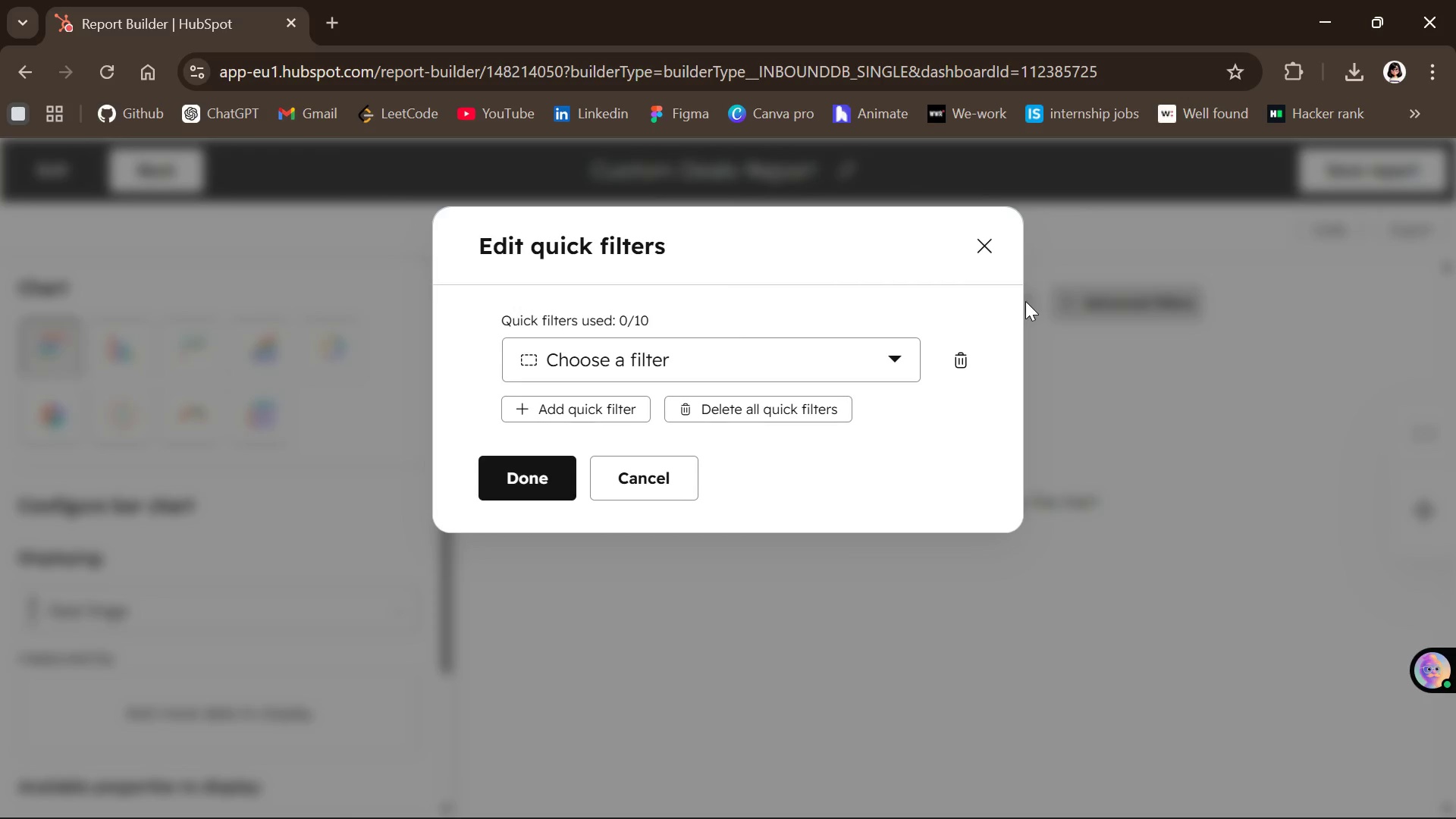 
left_click([995, 256])
 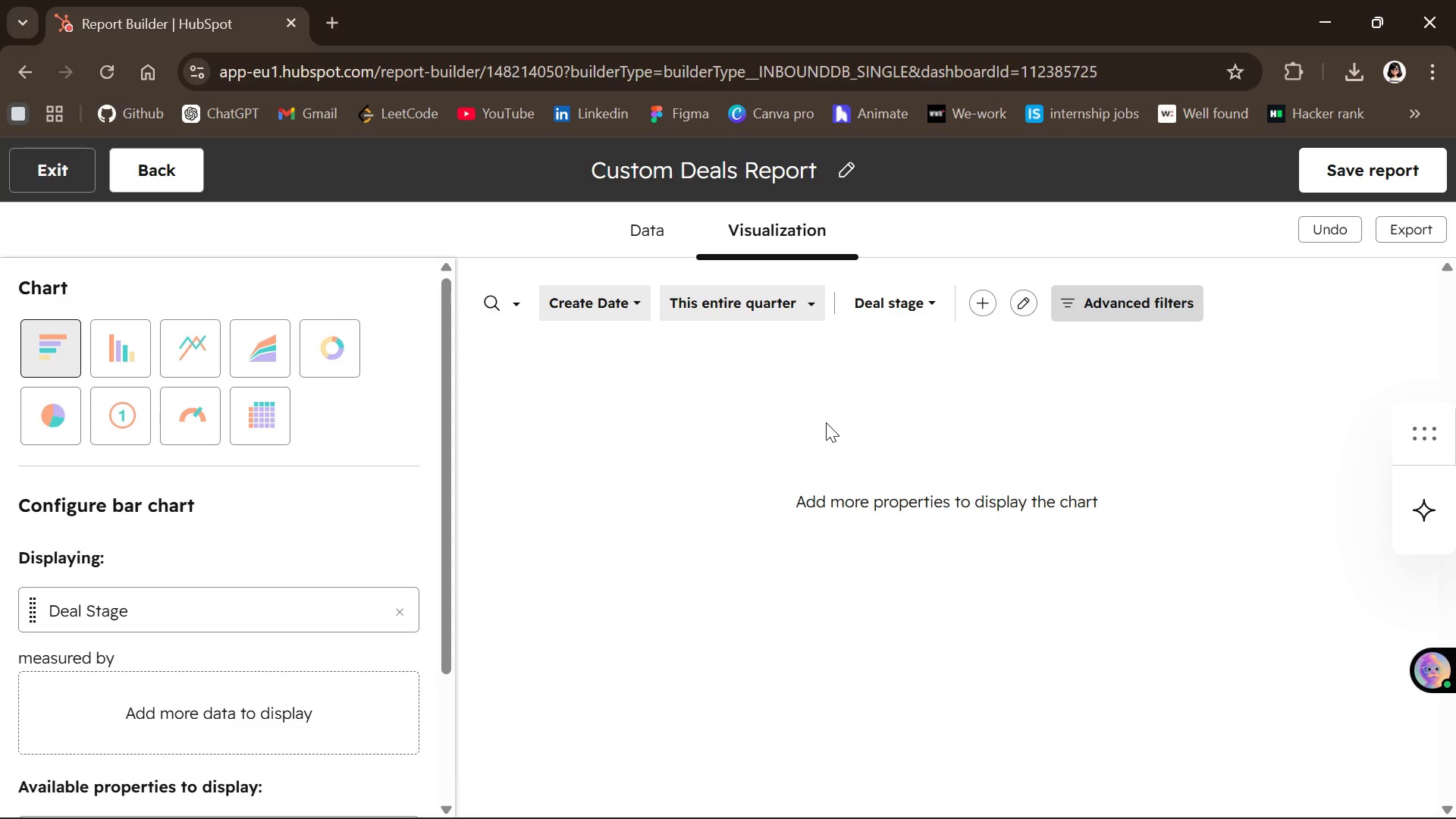 
wait(24.59)
 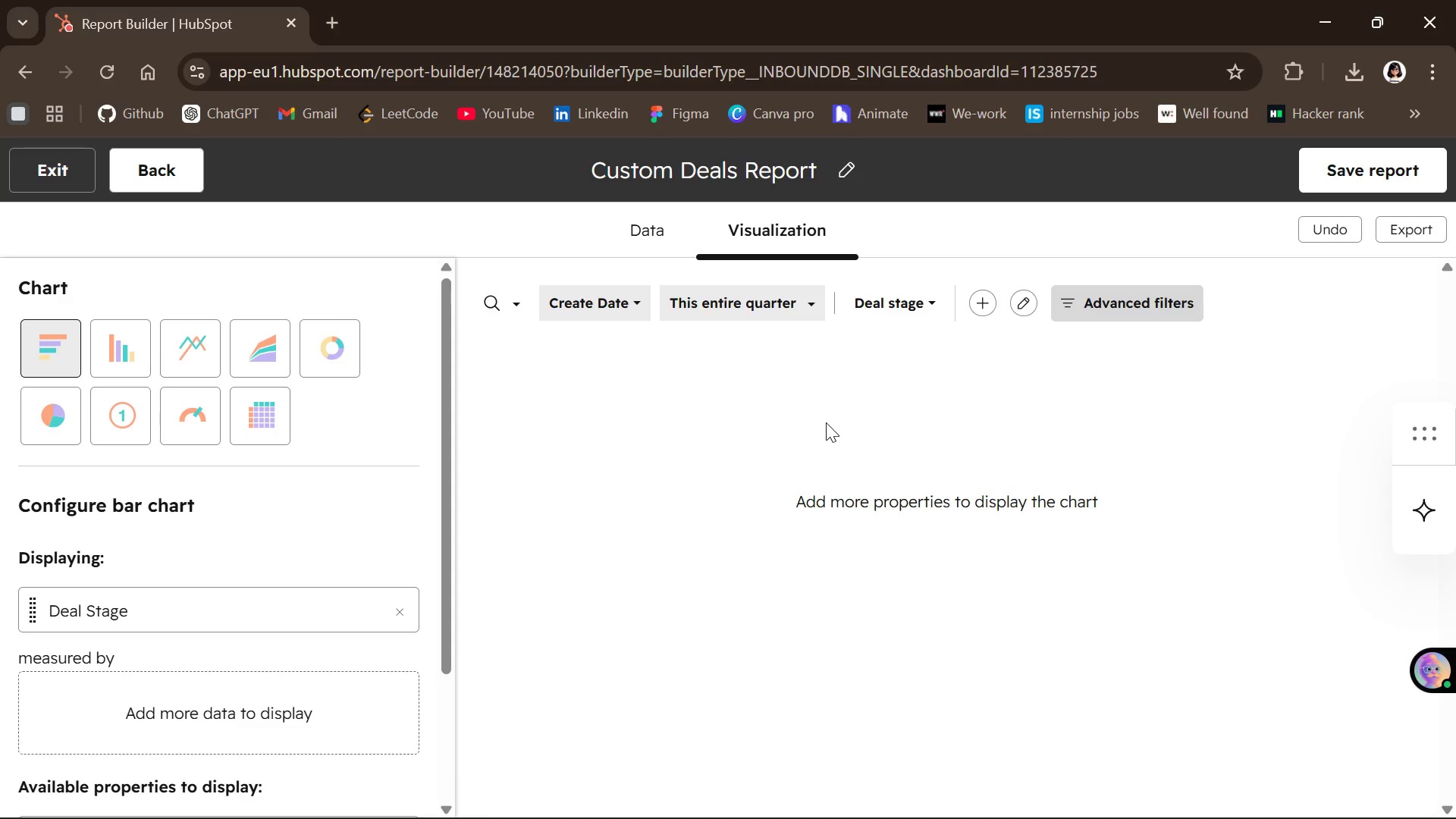 
left_click([826, 422])
 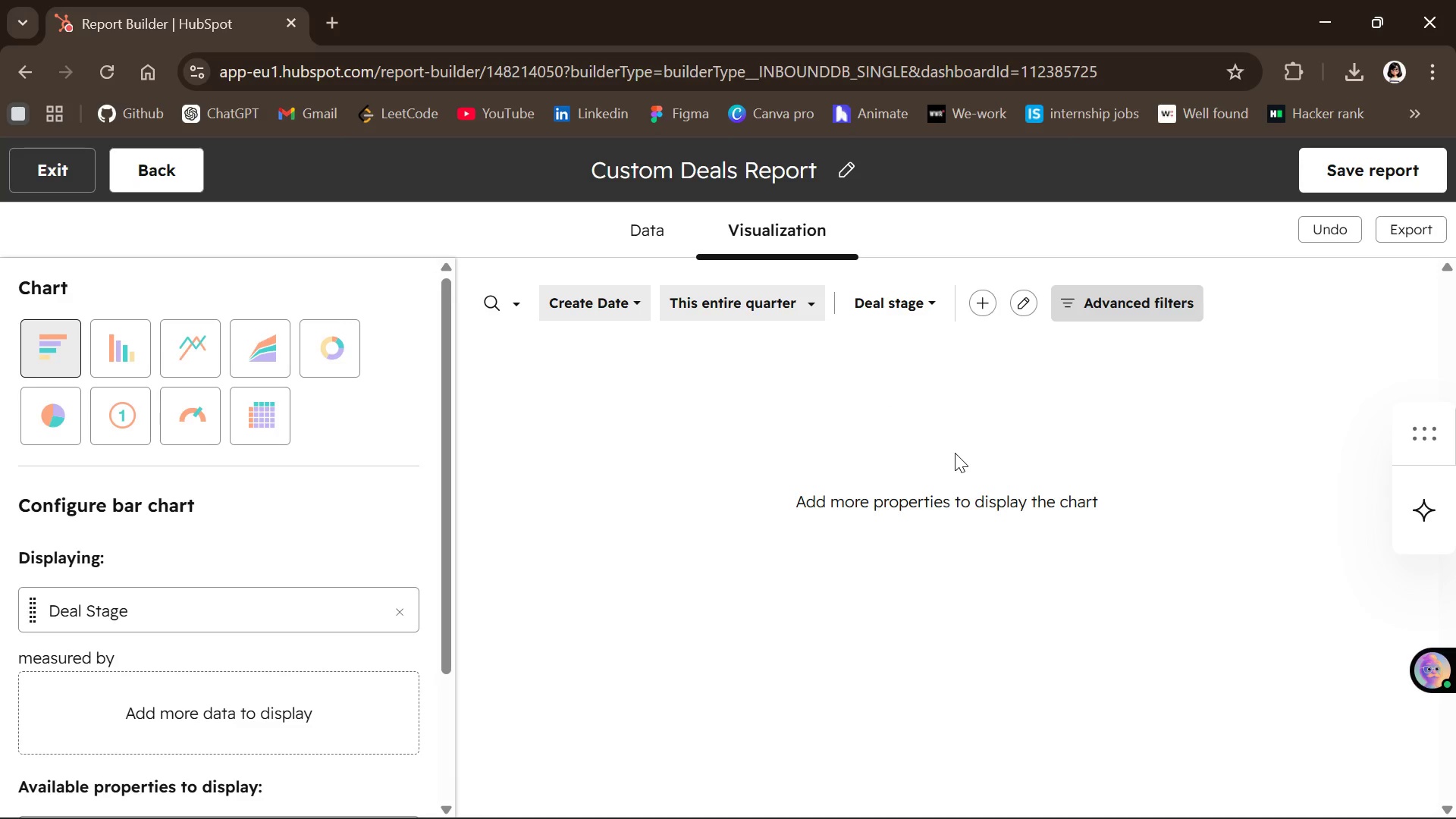 
wait(36.92)
 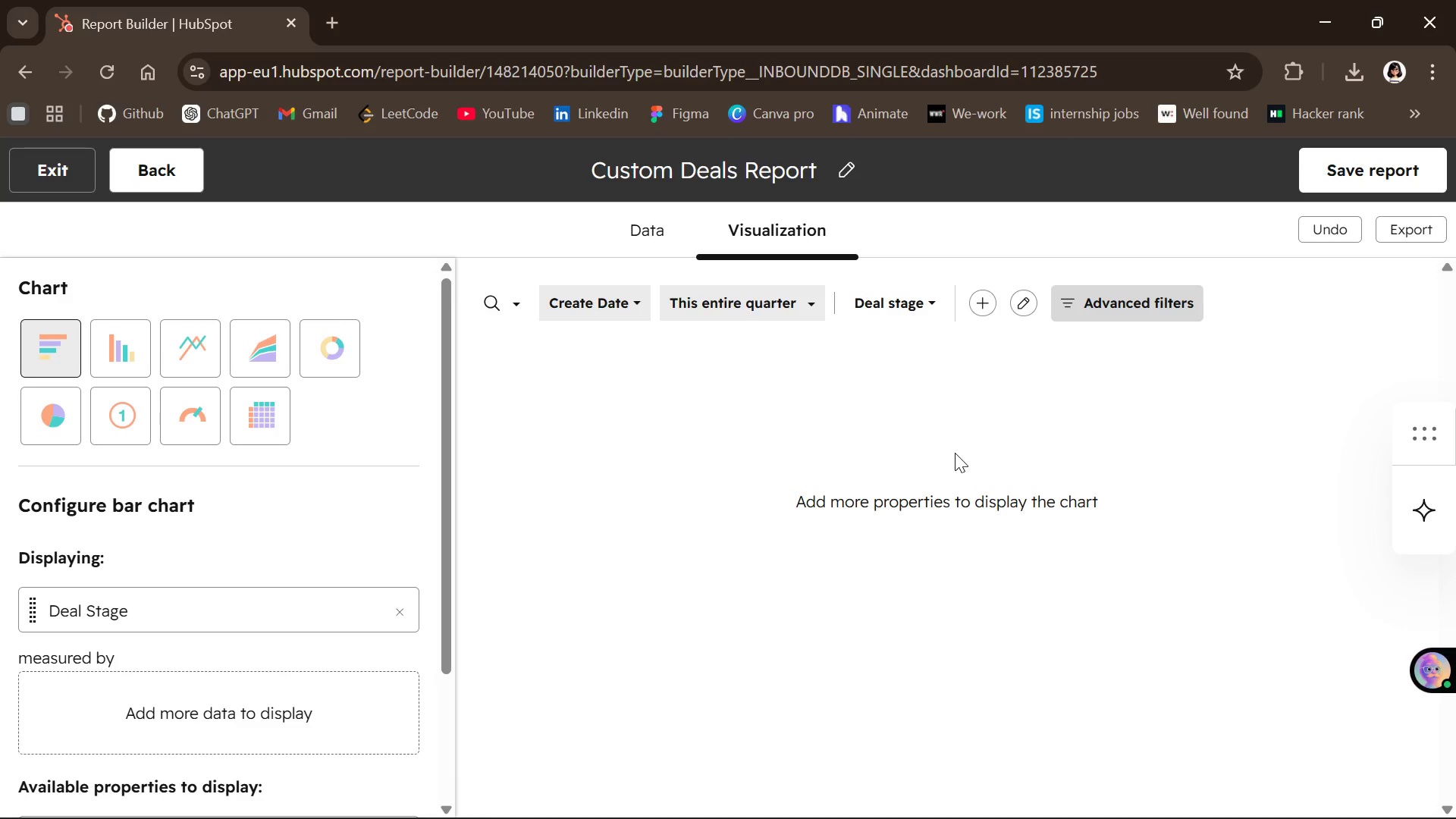 
left_click([651, 237])
 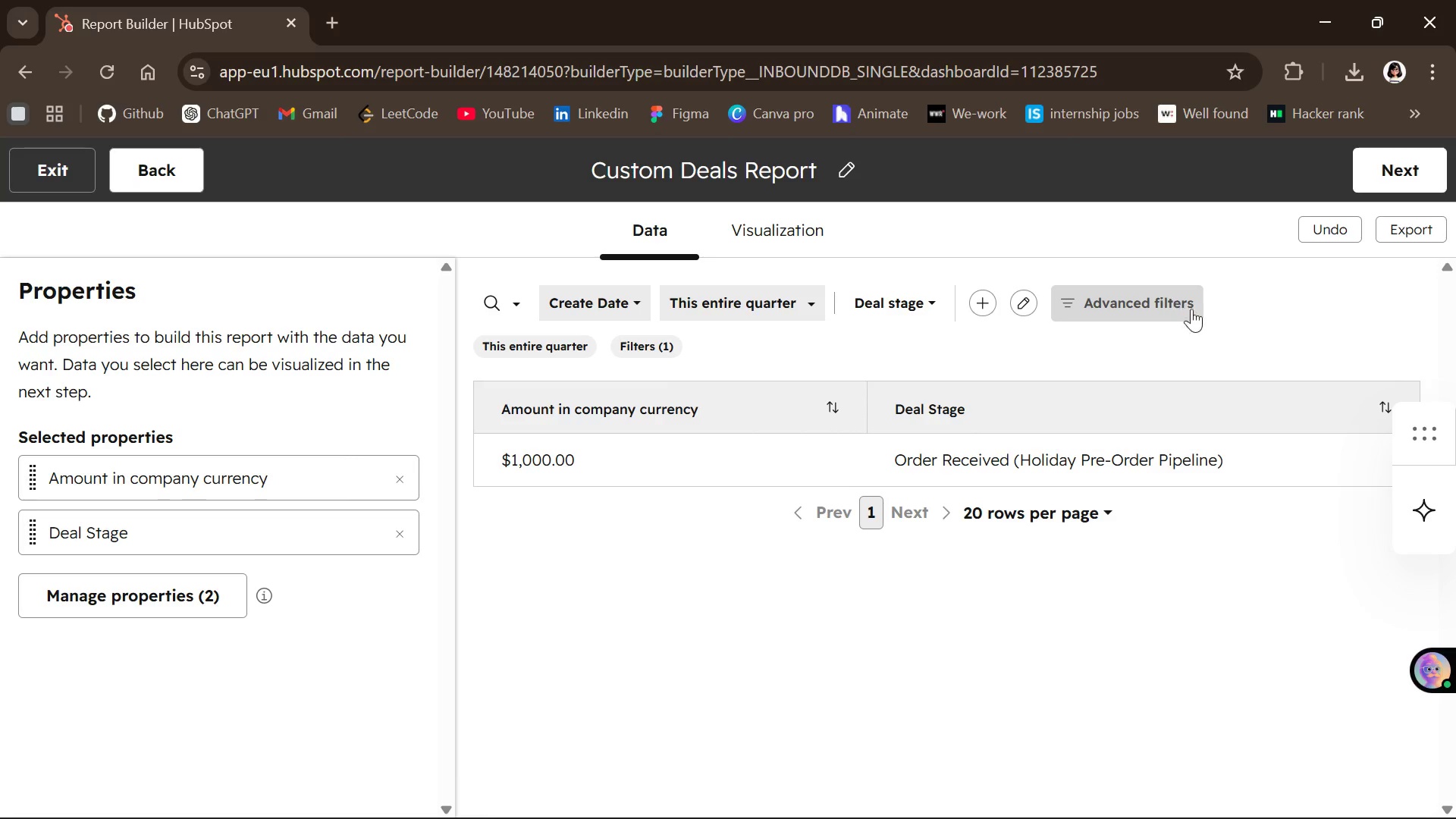 
wait(27.39)
 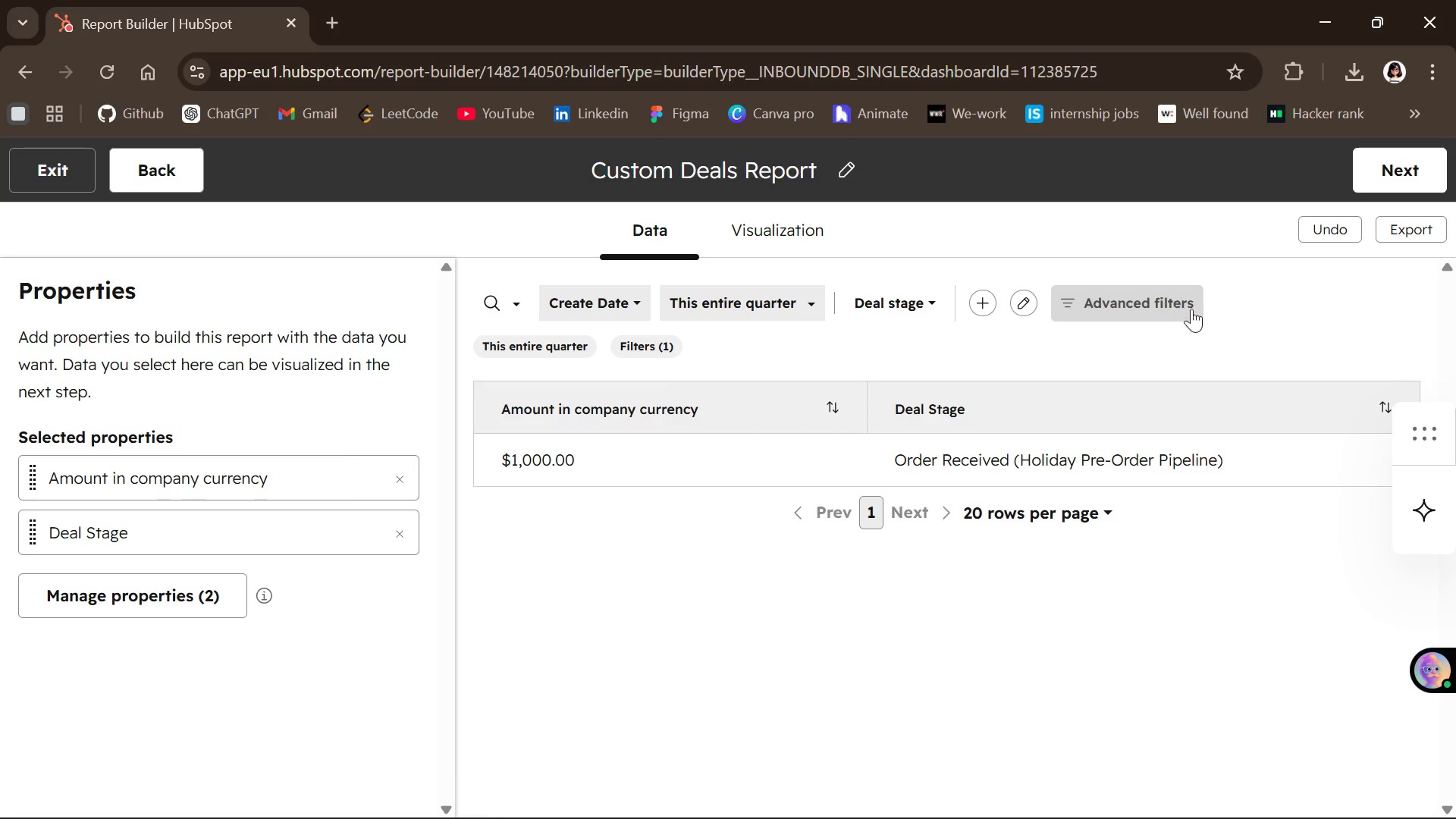 
left_click([206, 541])
 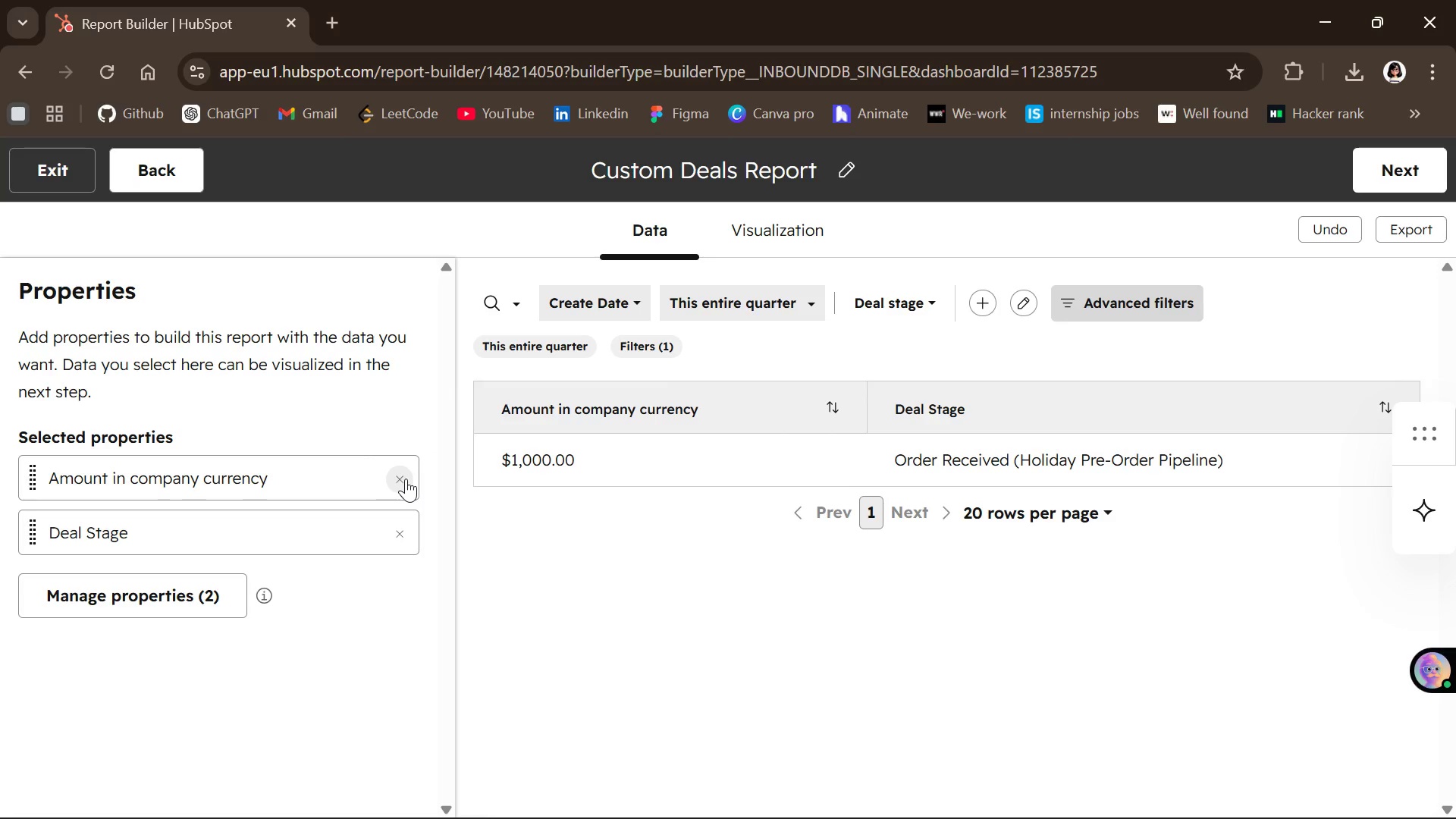 
wait(6.27)
 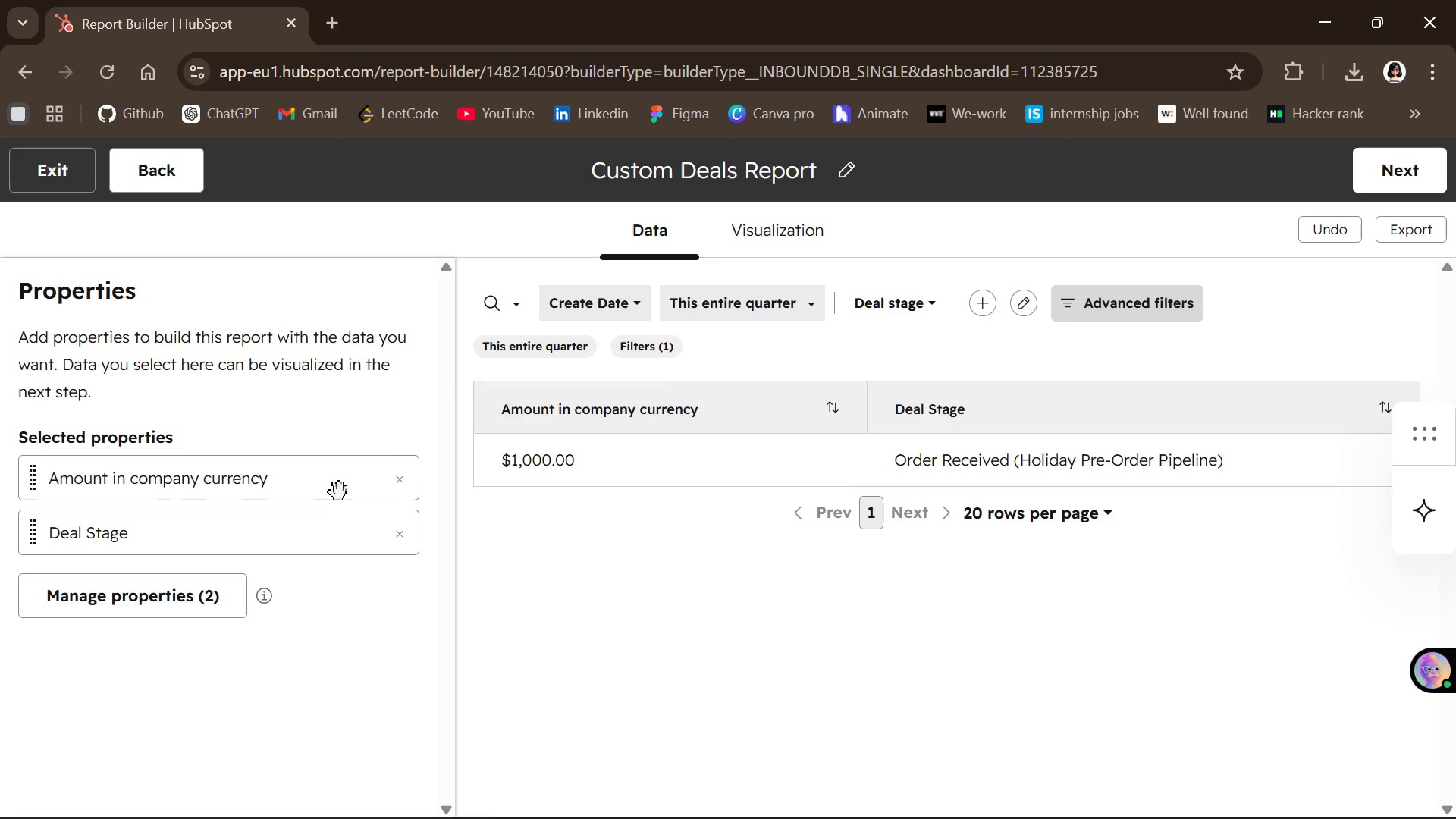 
left_click([190, 601])
 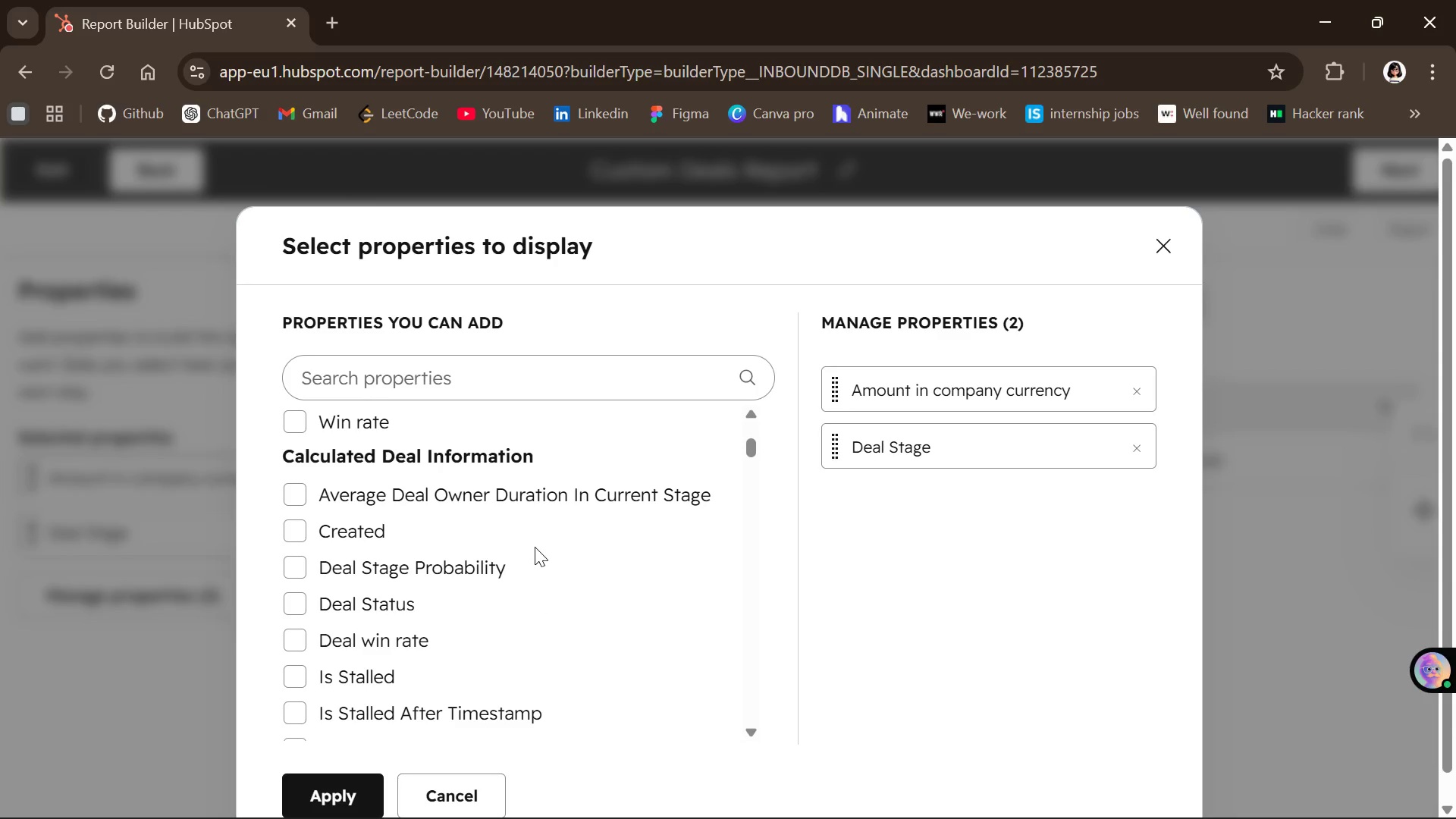 
wait(23.41)
 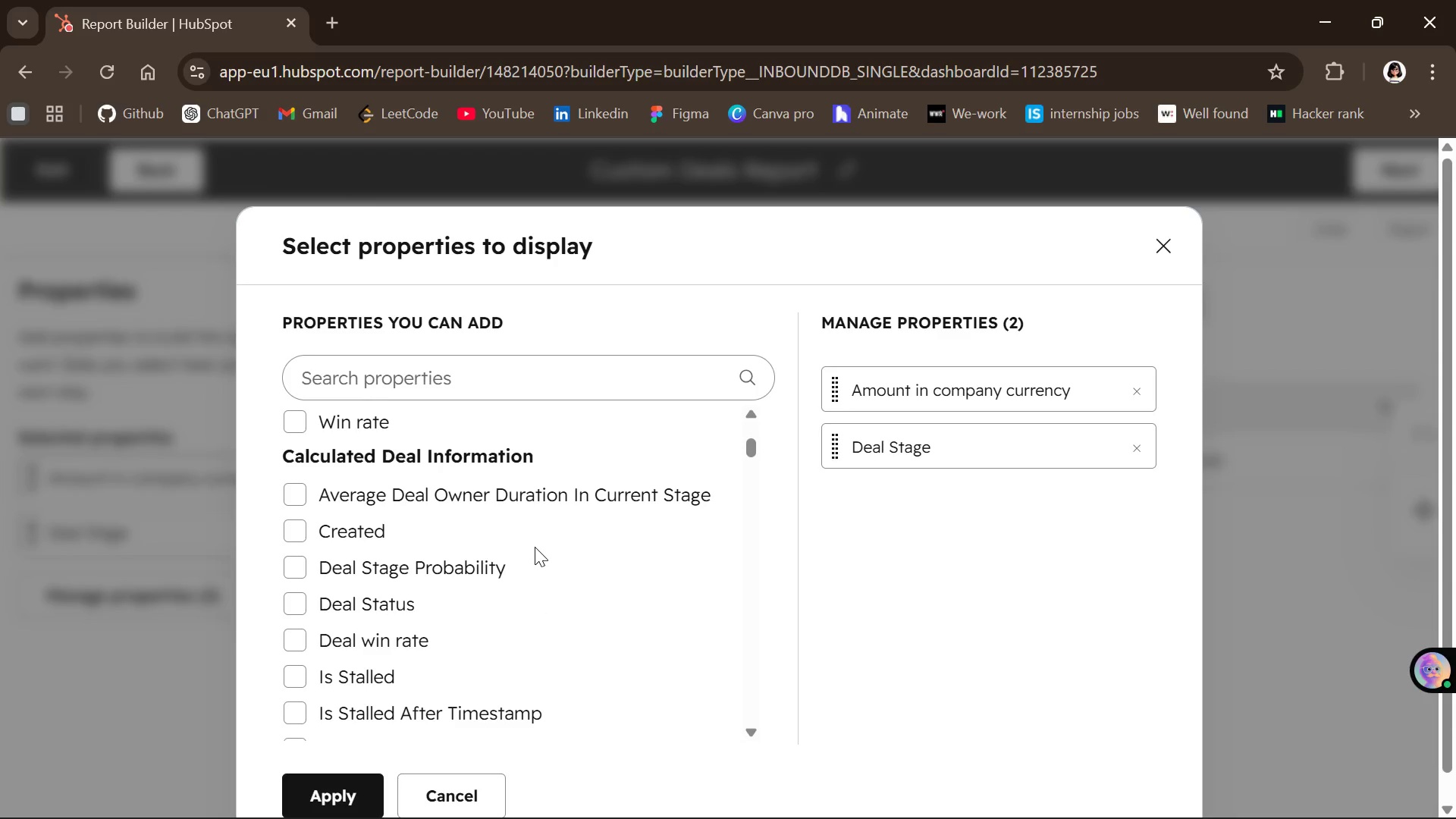 
left_click([414, 376])
 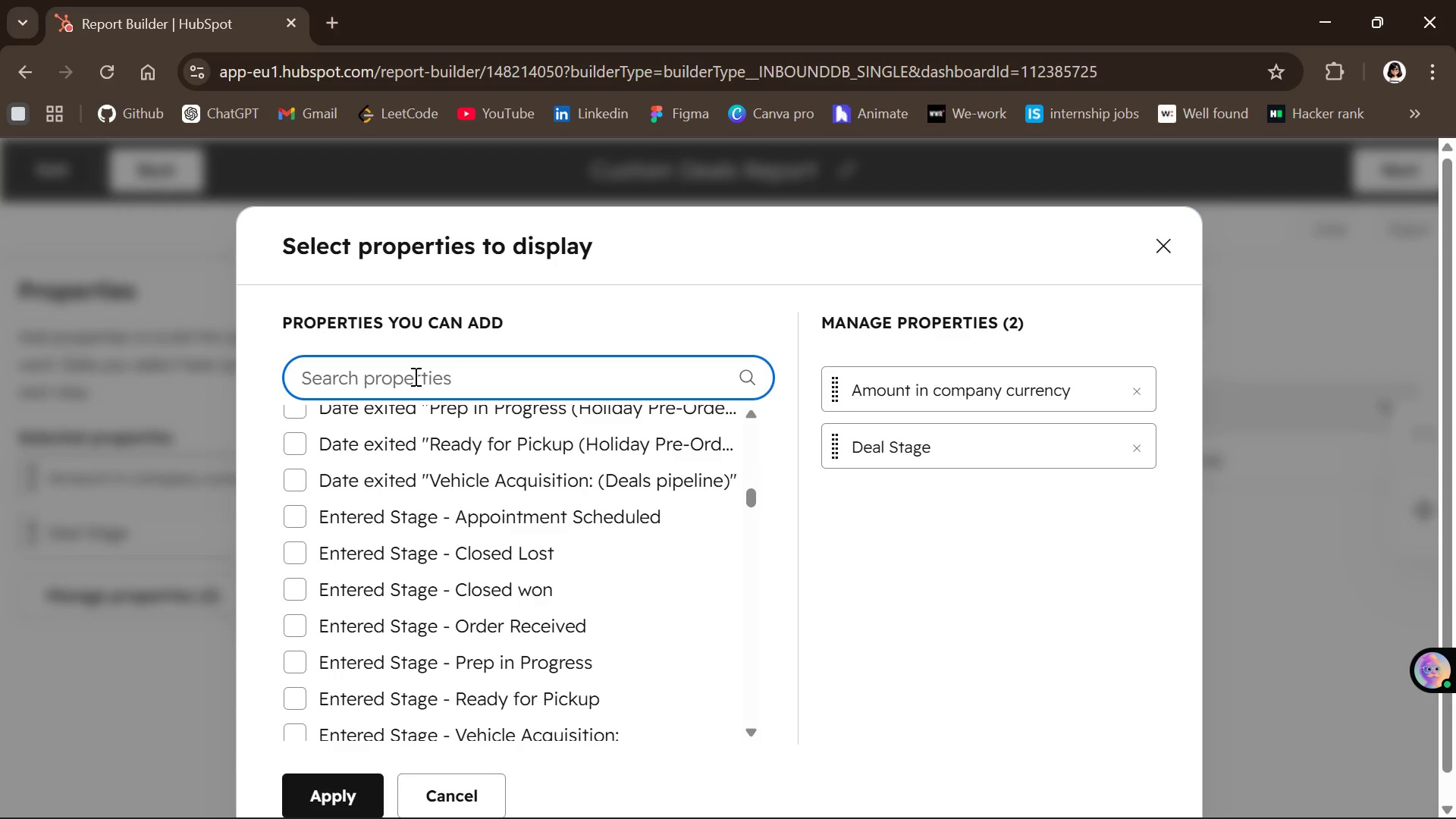 
type(coun)
 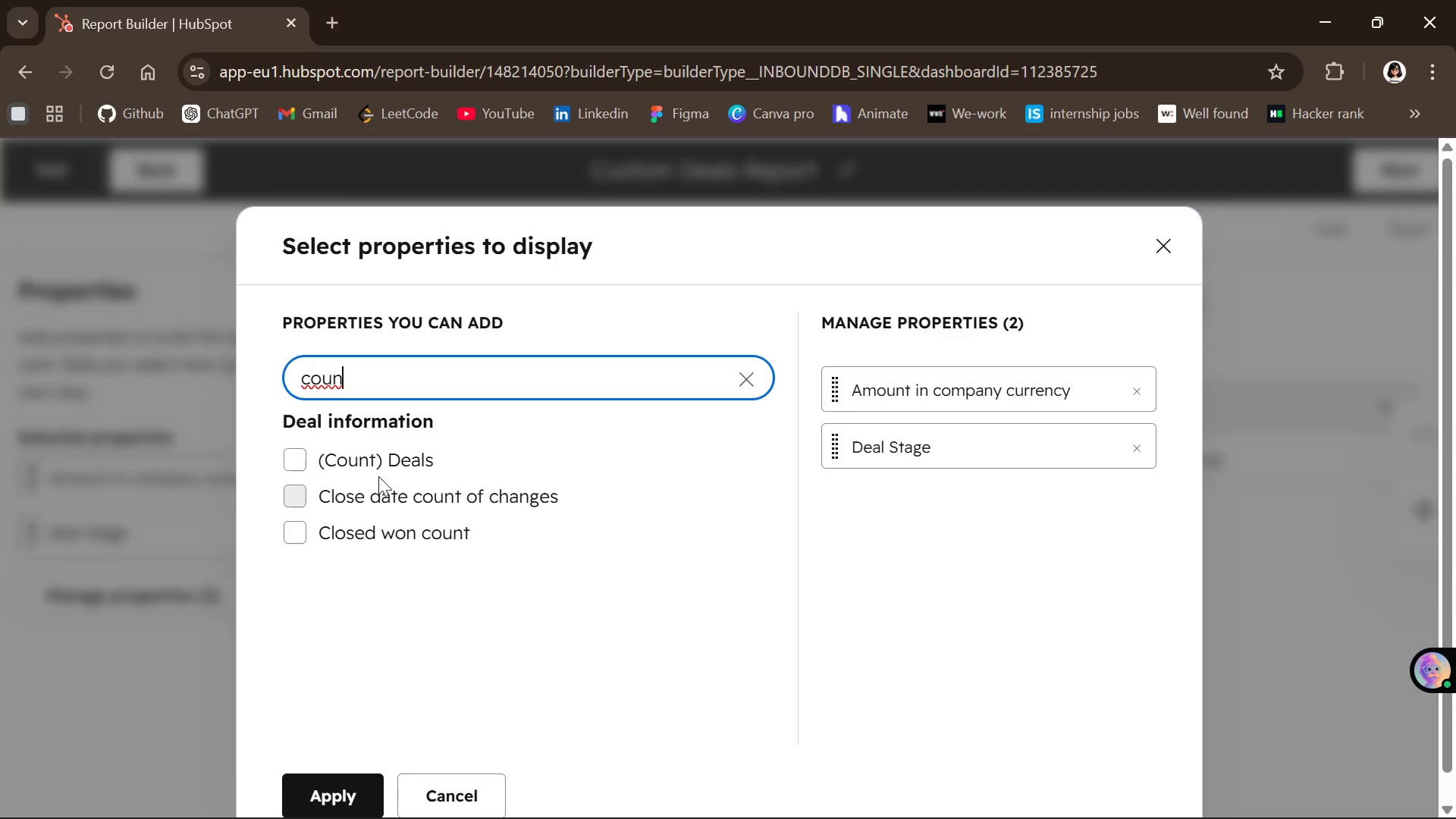 
left_click([375, 466])
 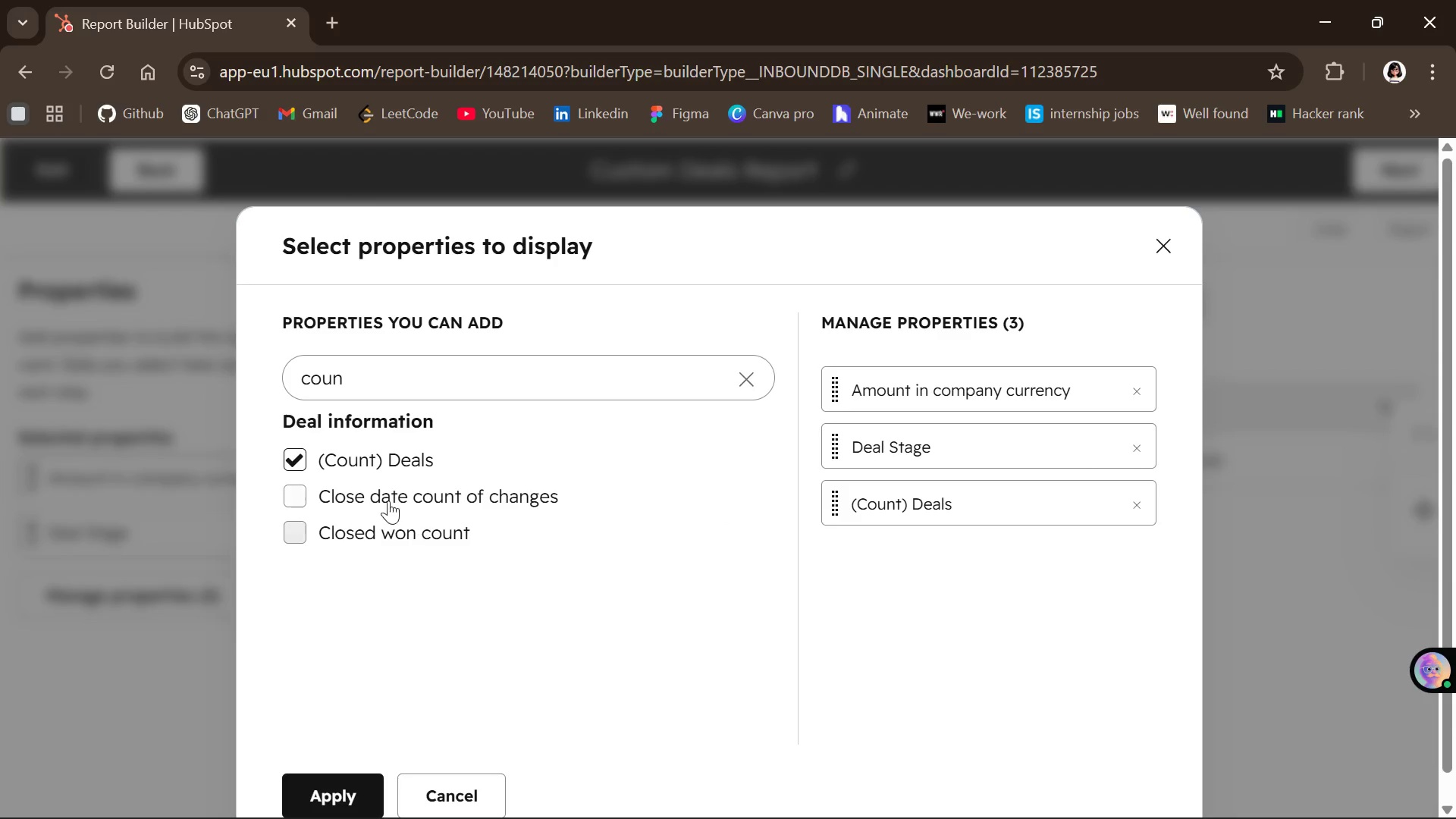 
wait(7.58)
 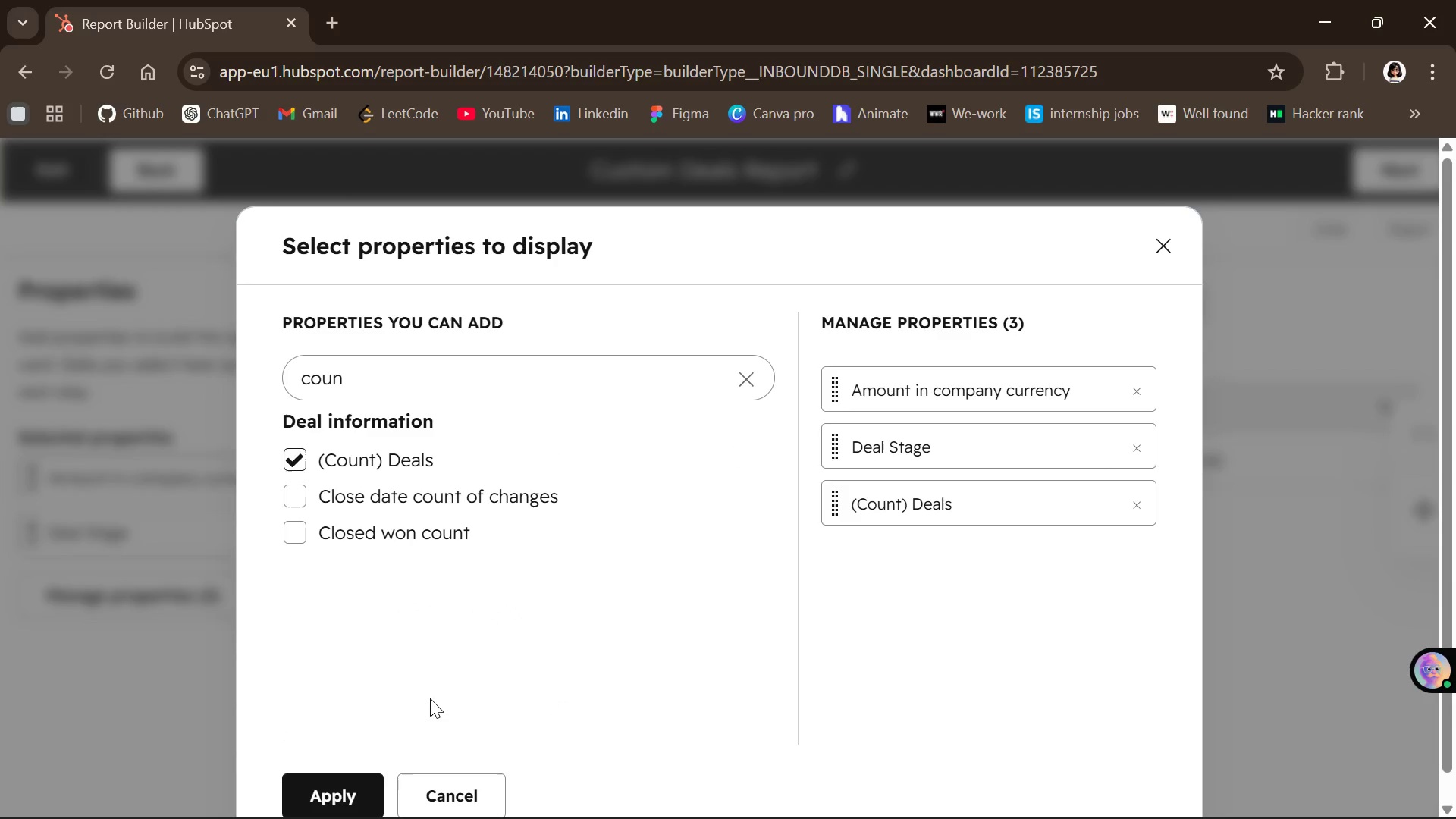 
left_click([359, 792])
 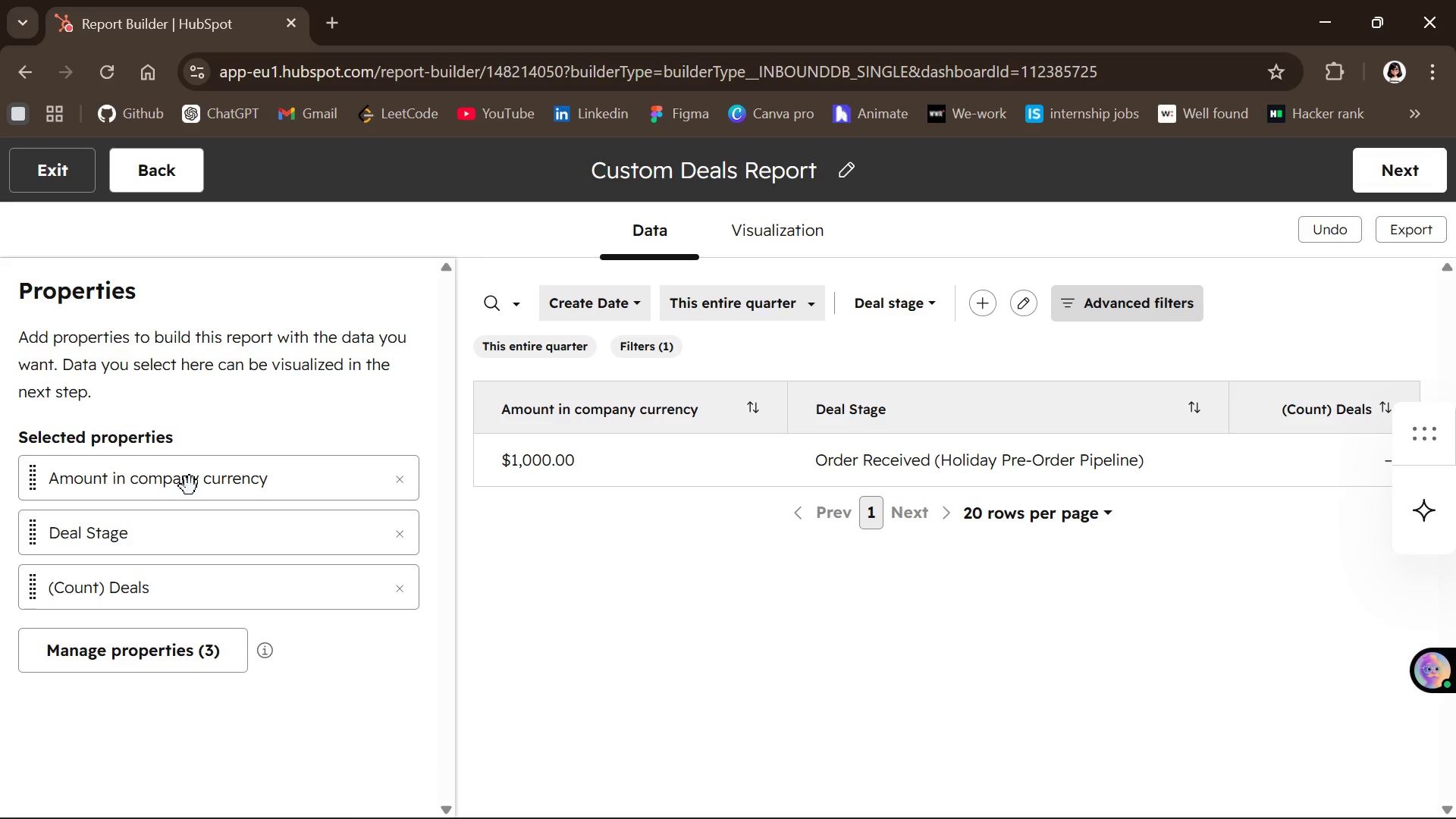 
wait(7.09)
 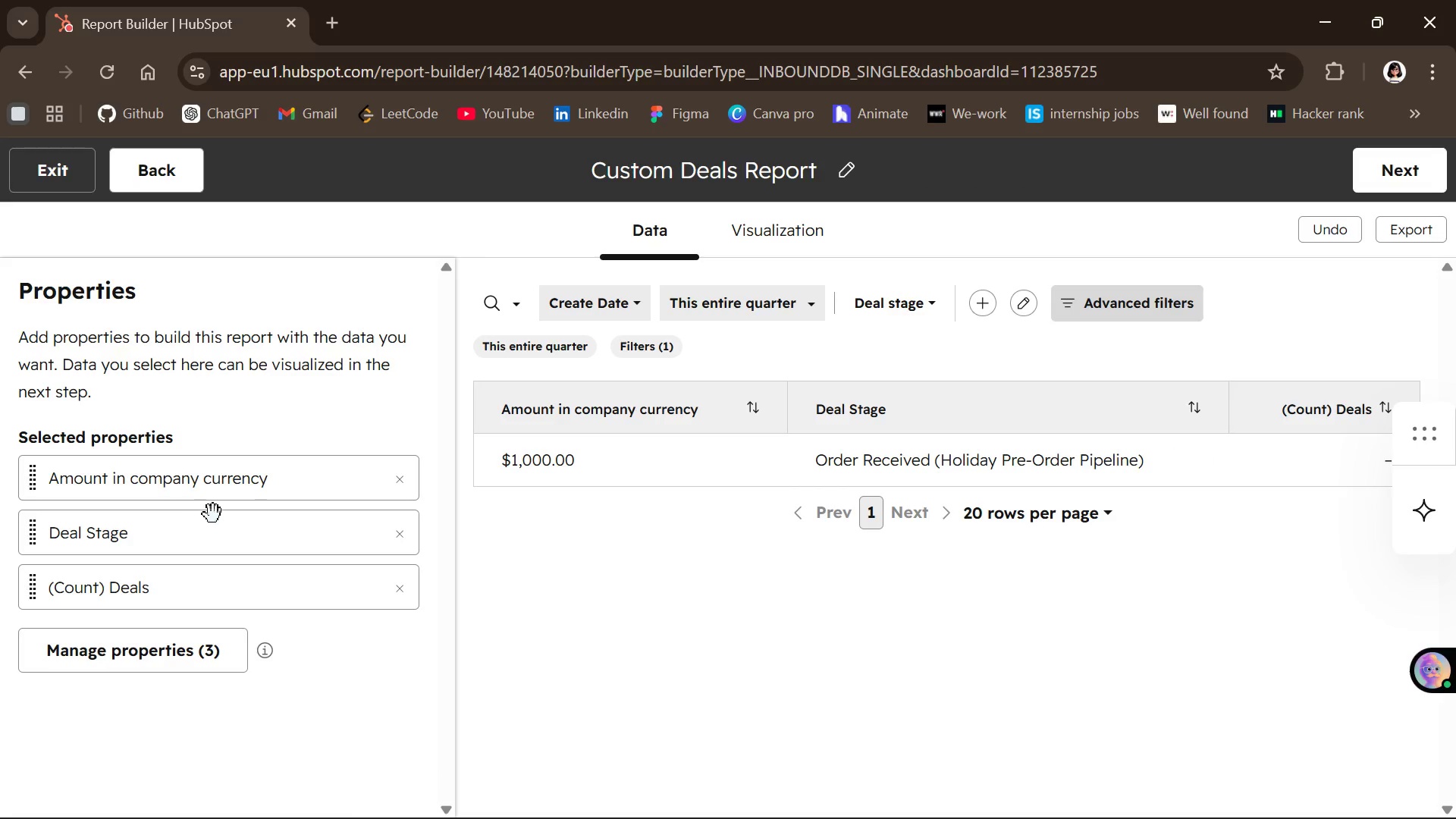 
left_click([174, 659])
 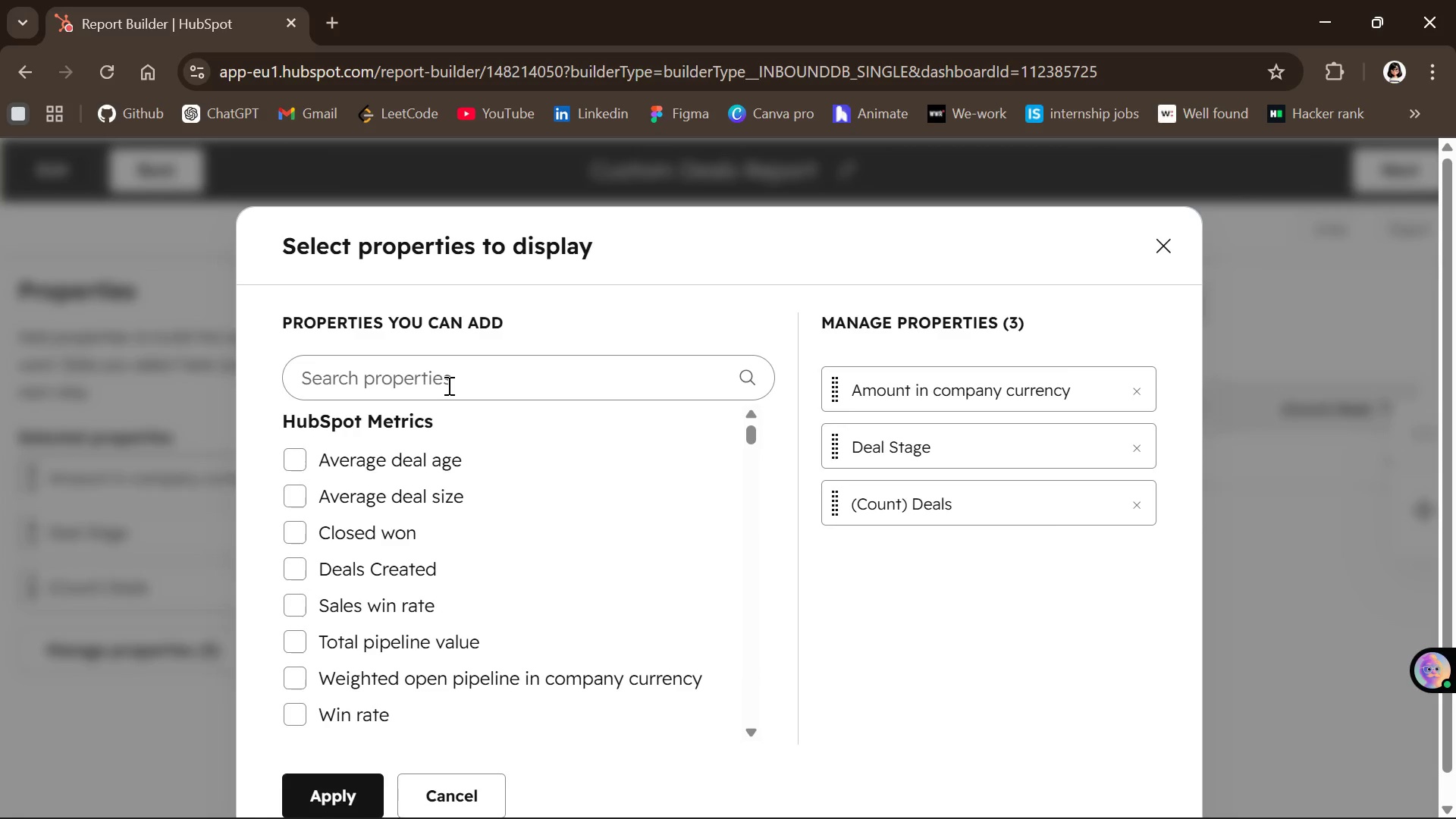 
left_click([447, 385])
 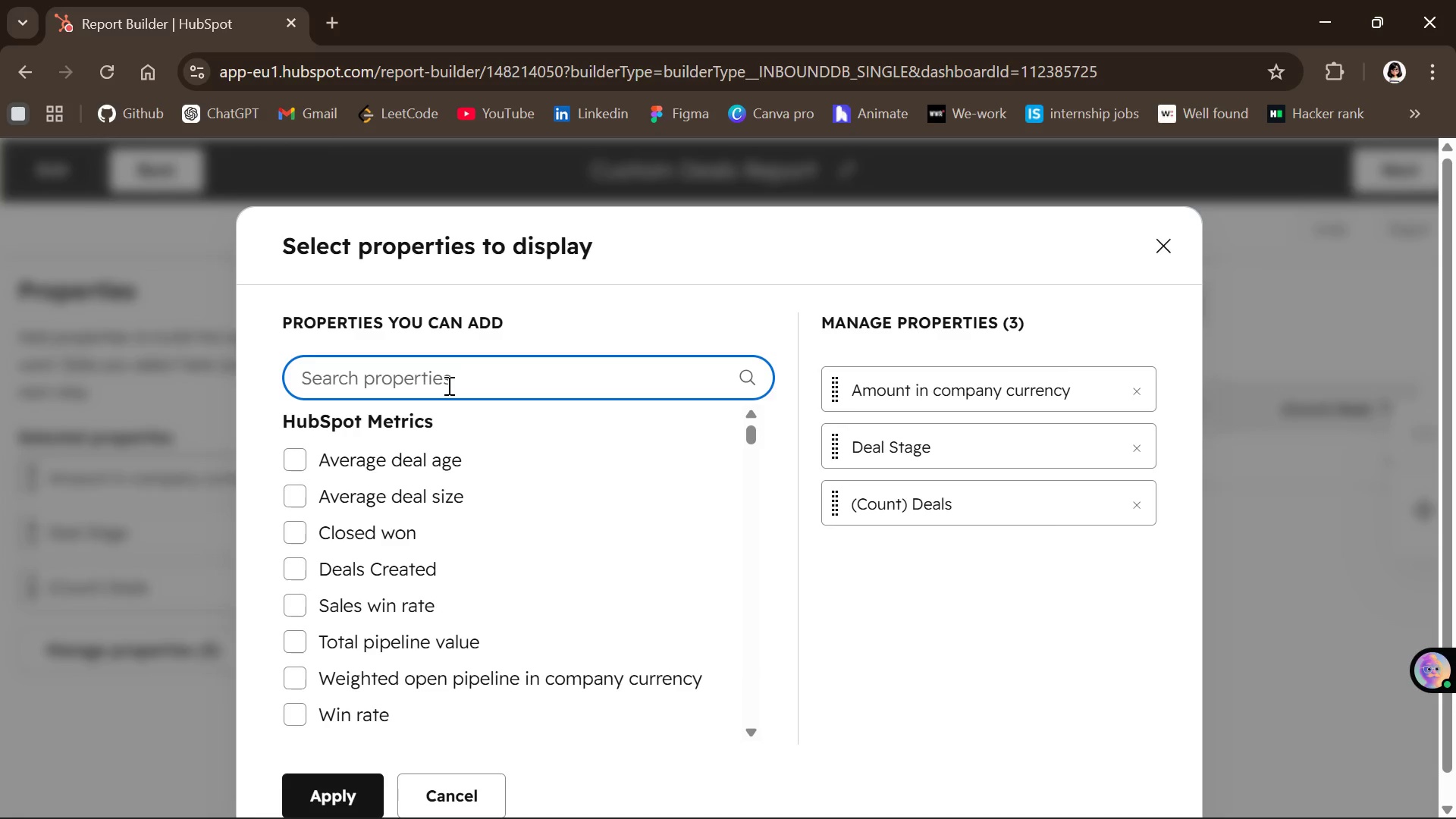 
type(Sy)
key(Backspace)
type(um )
 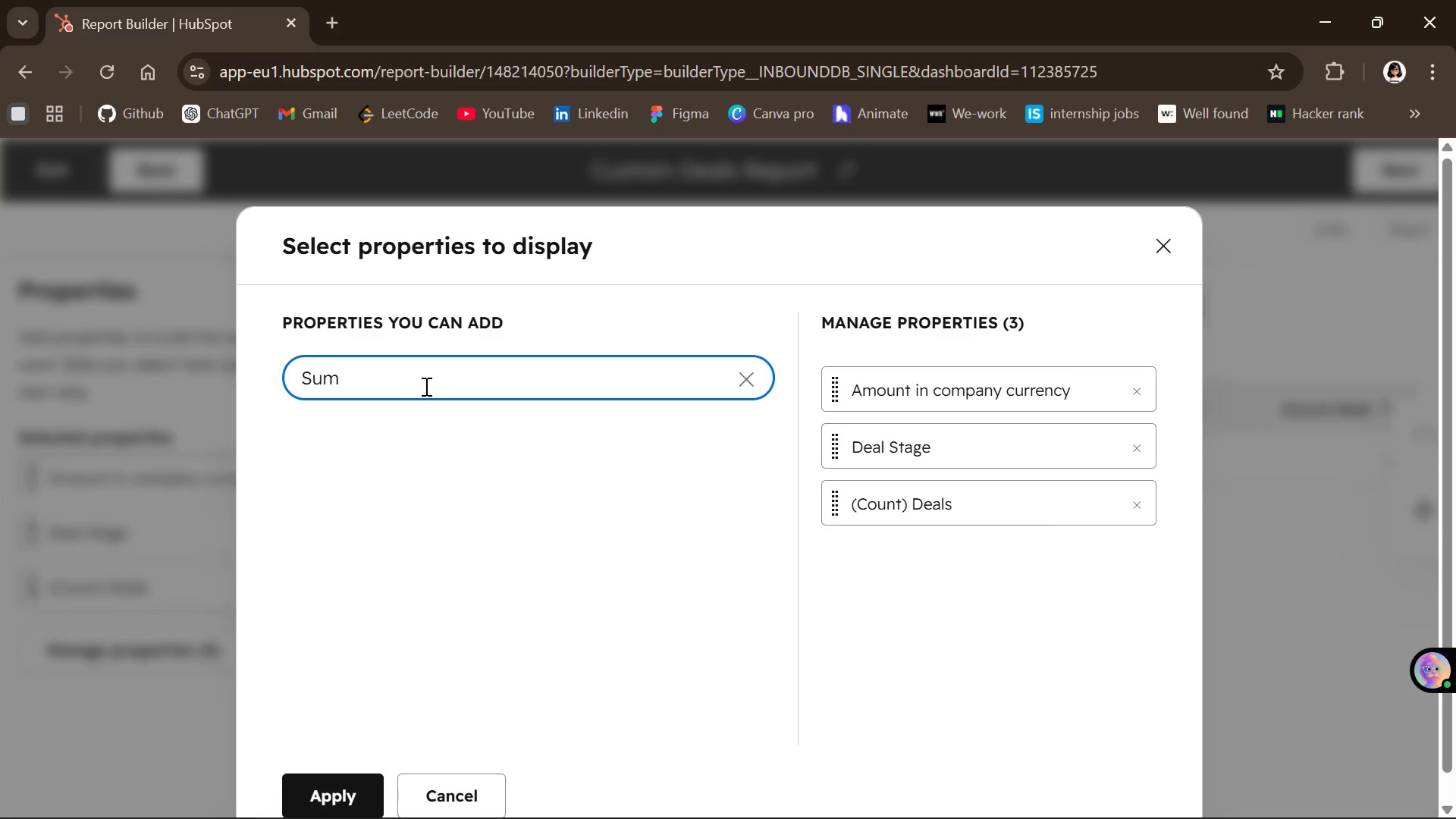 
key(Backspace)
key(Backspace)
key(Backspace)
key(Backspace)
type(Sum of deal properties)
 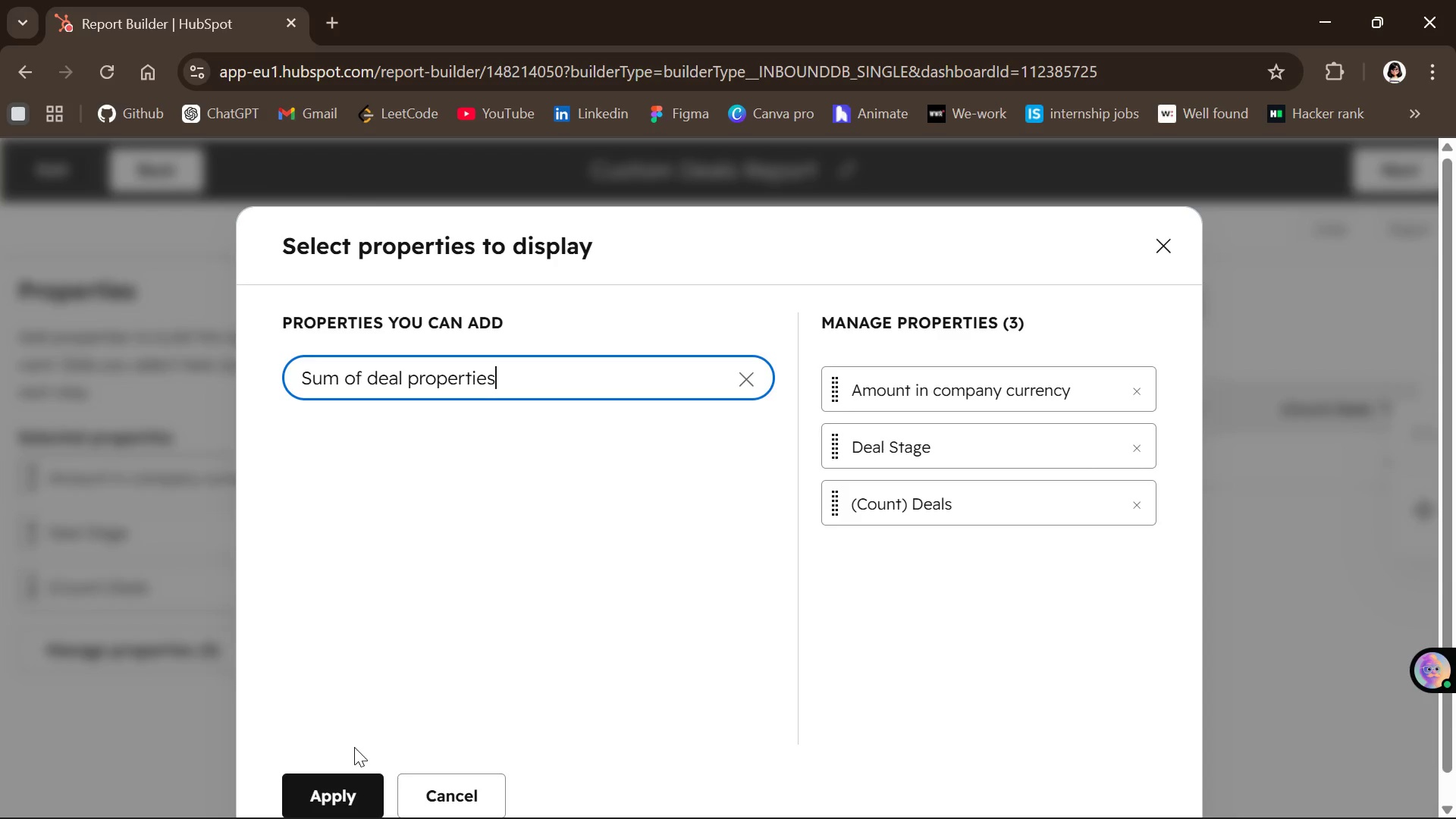 
left_click([335, 789])
 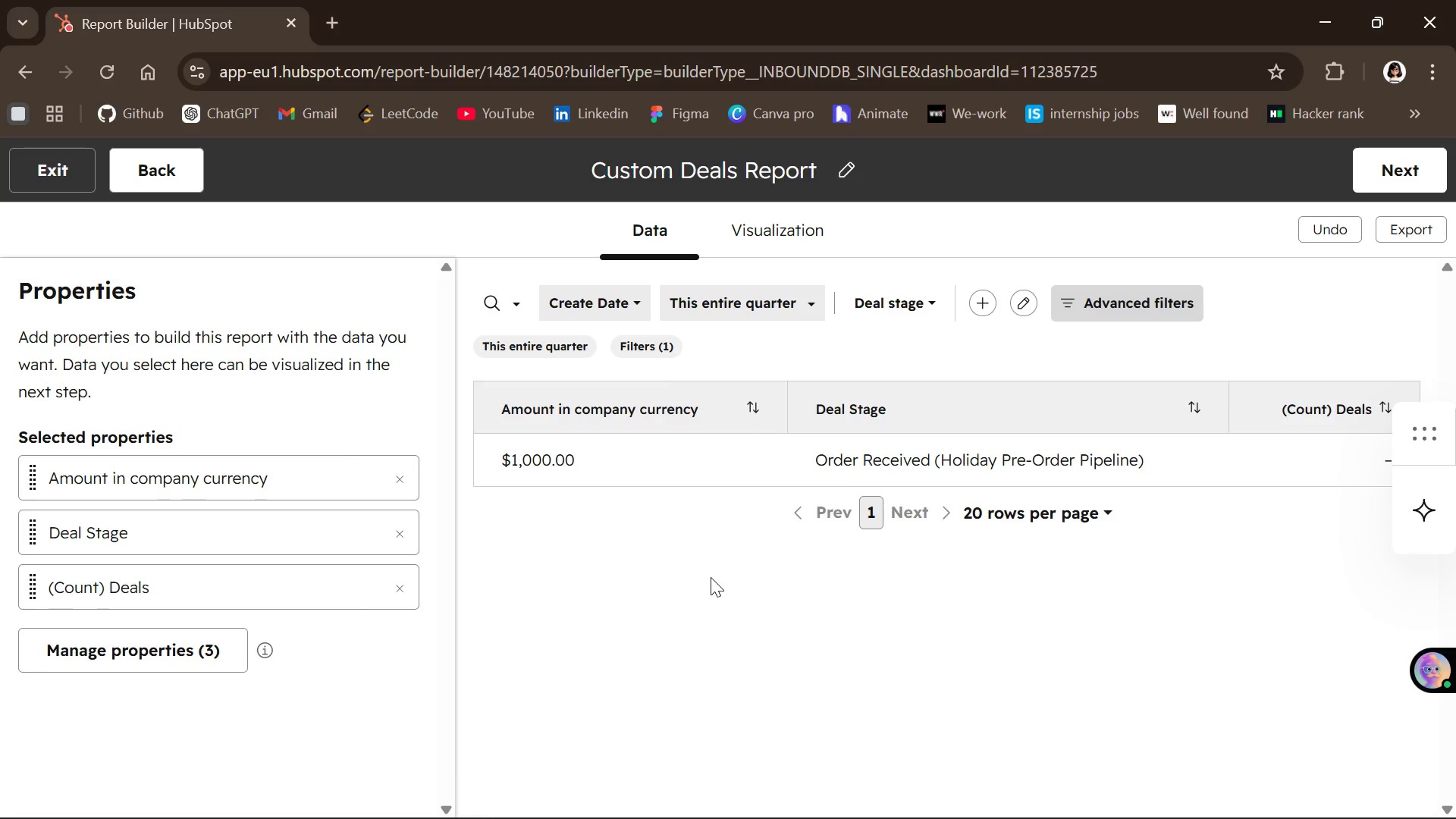 
wait(15.11)
 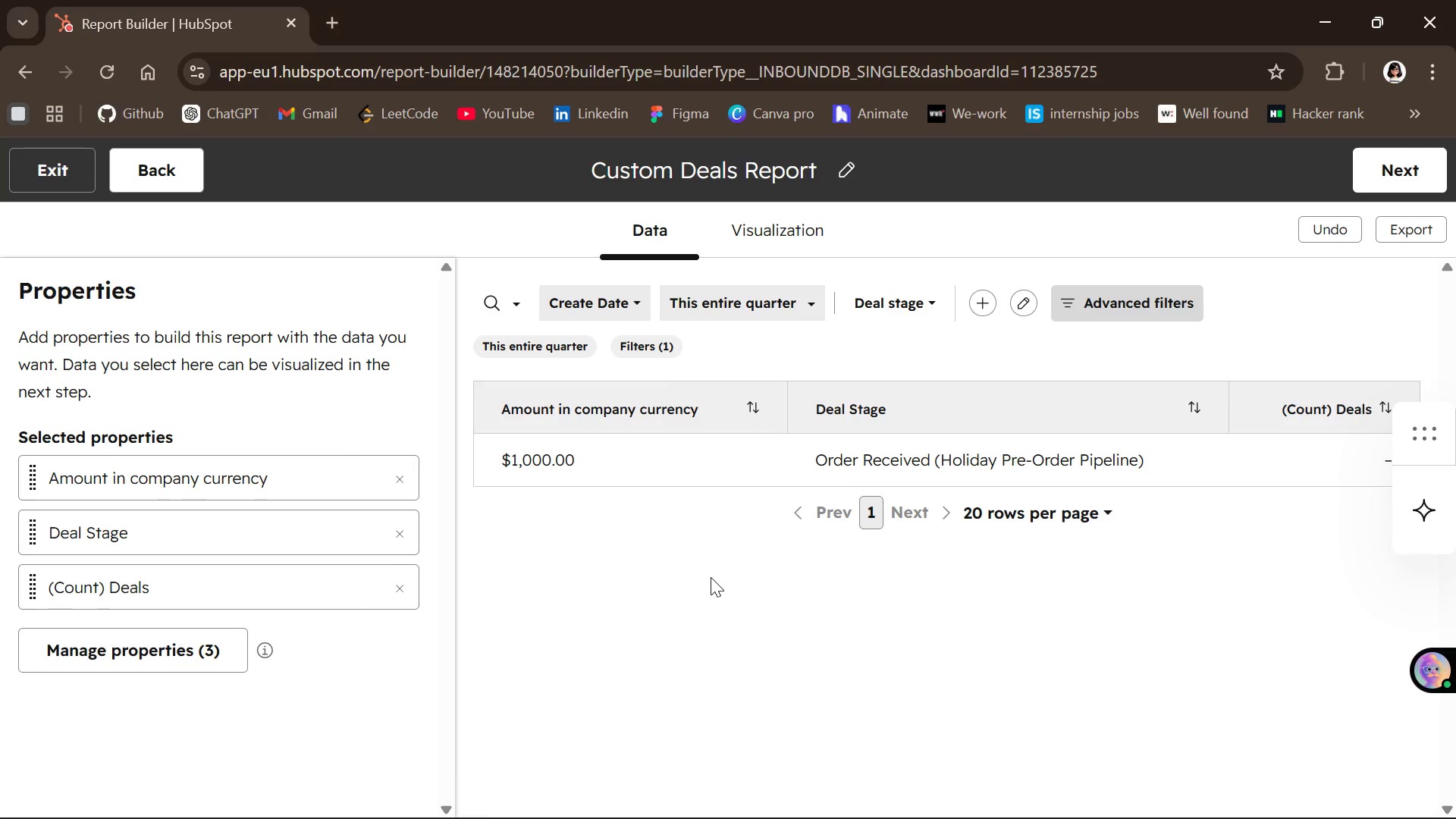 
left_click([787, 224])
 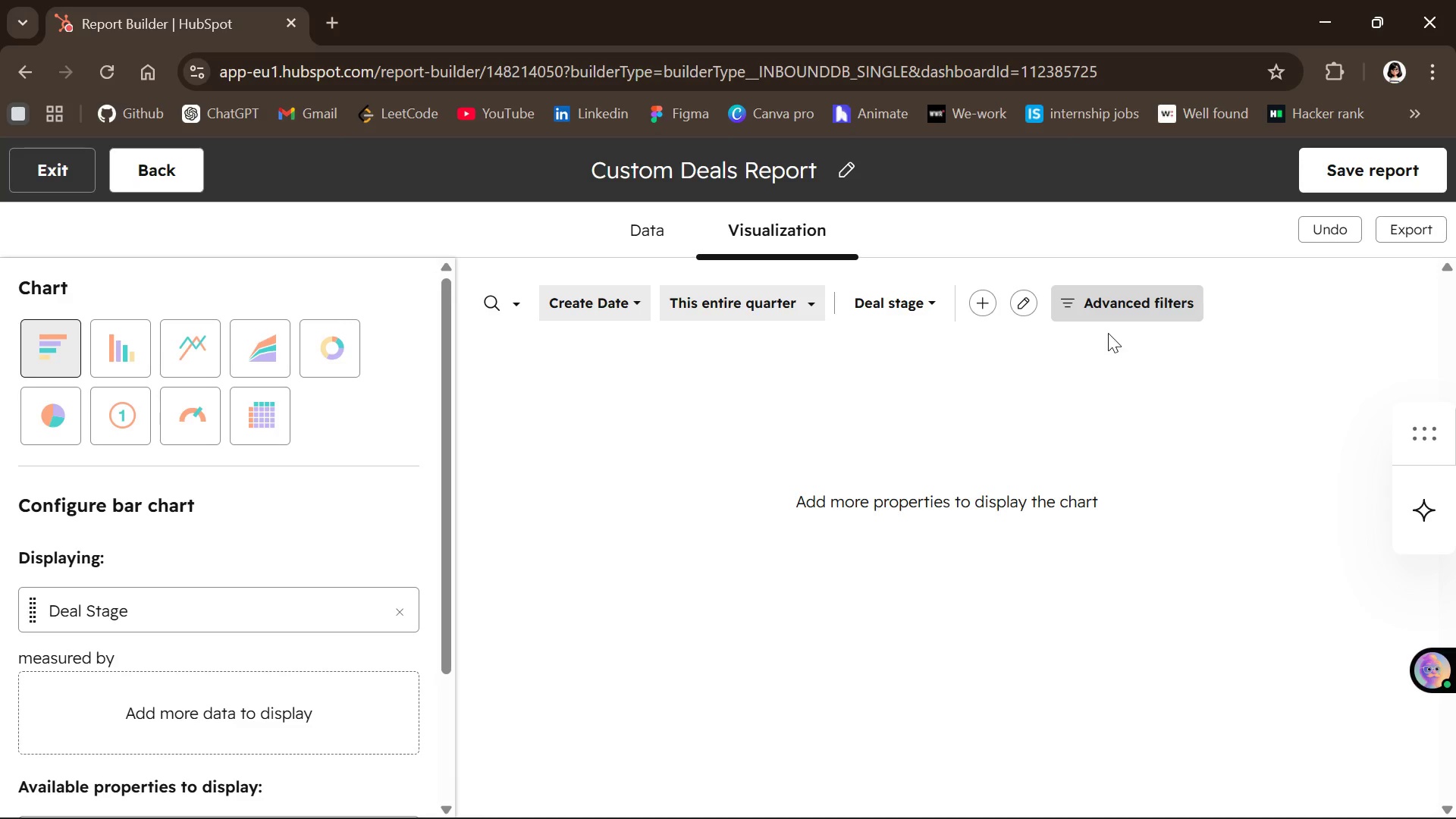 
left_click([1106, 307])
 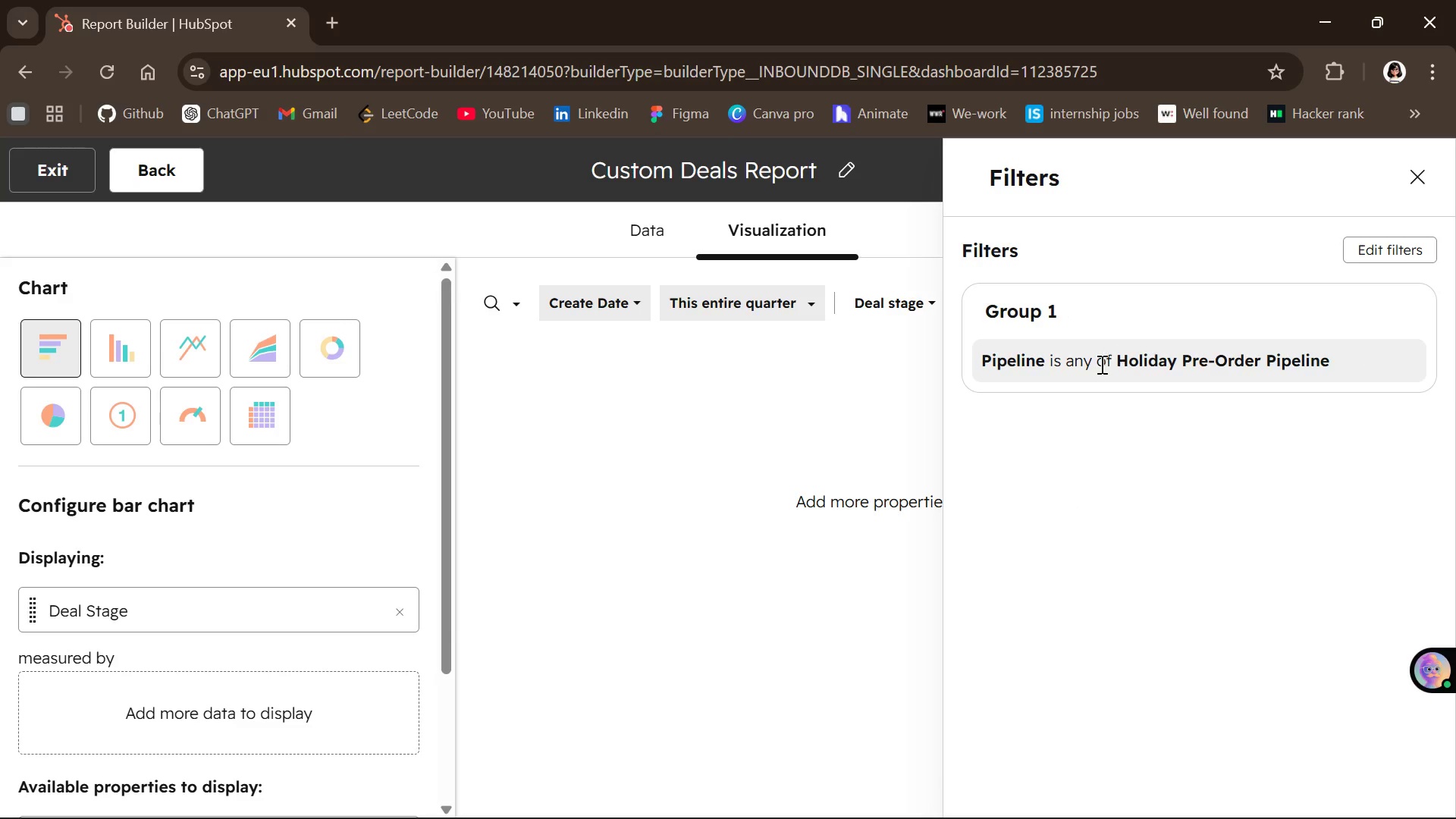 
left_click([1099, 369])
 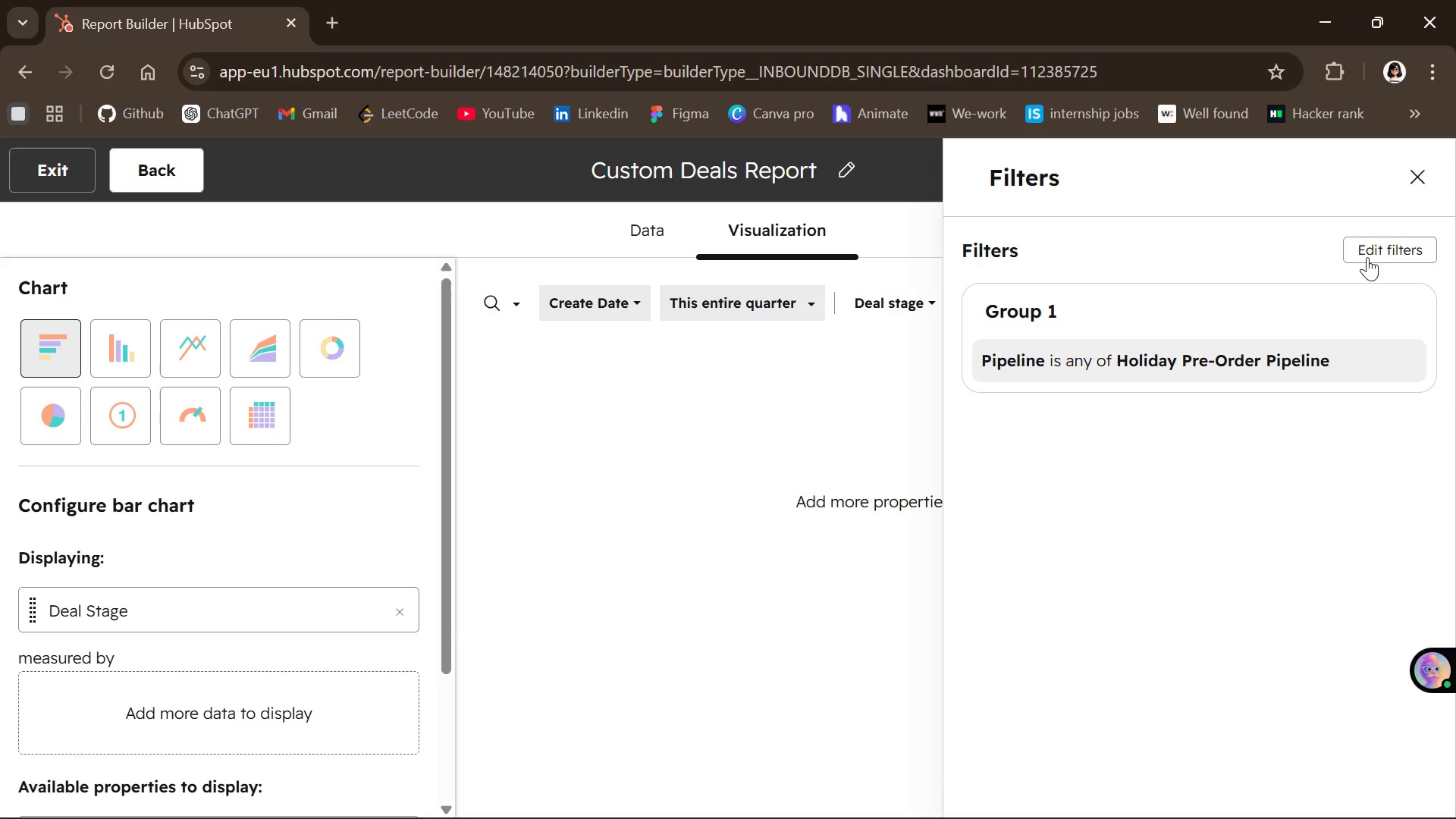 
left_click([1372, 251])
 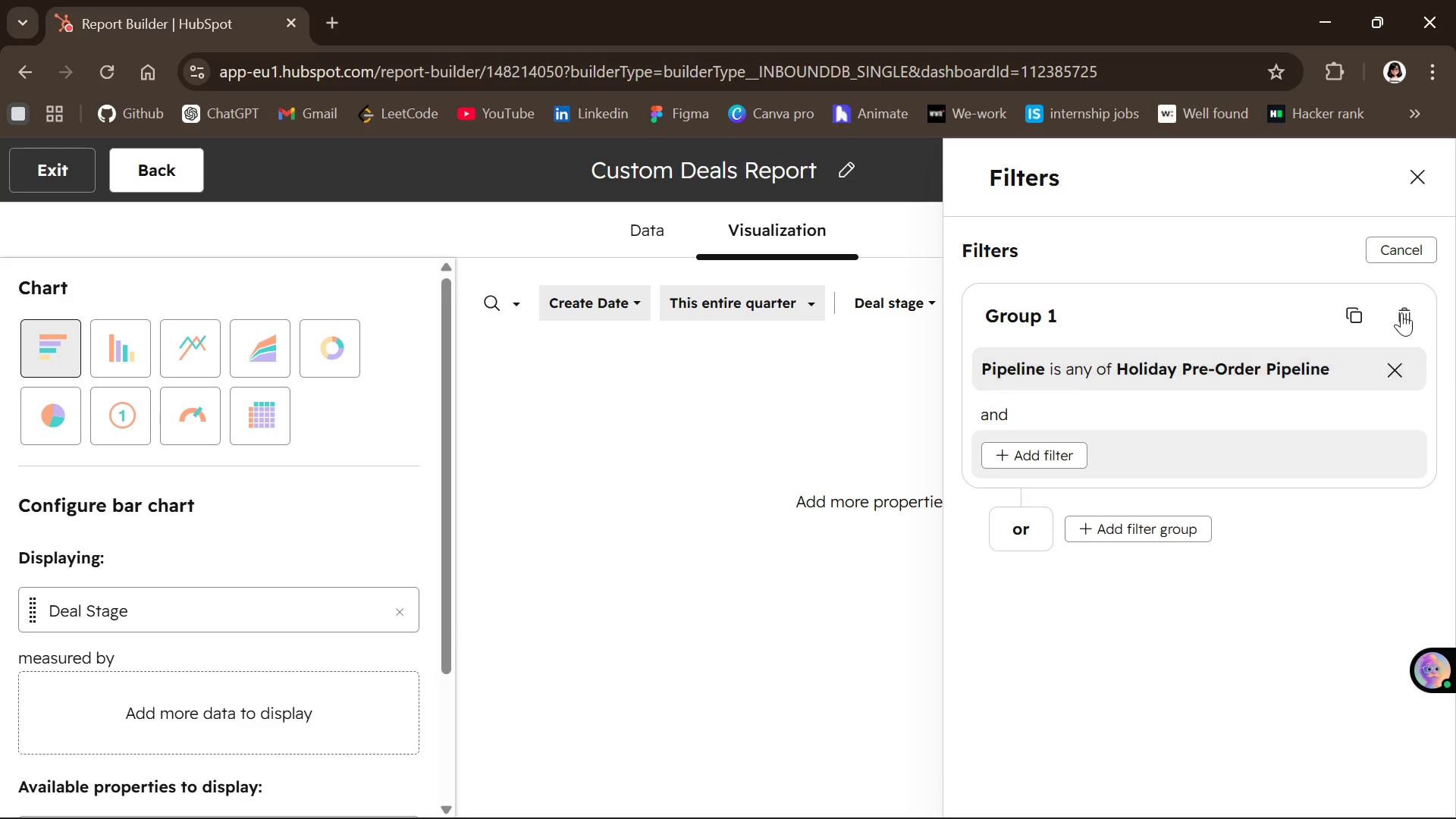 
left_click([1407, 309])
 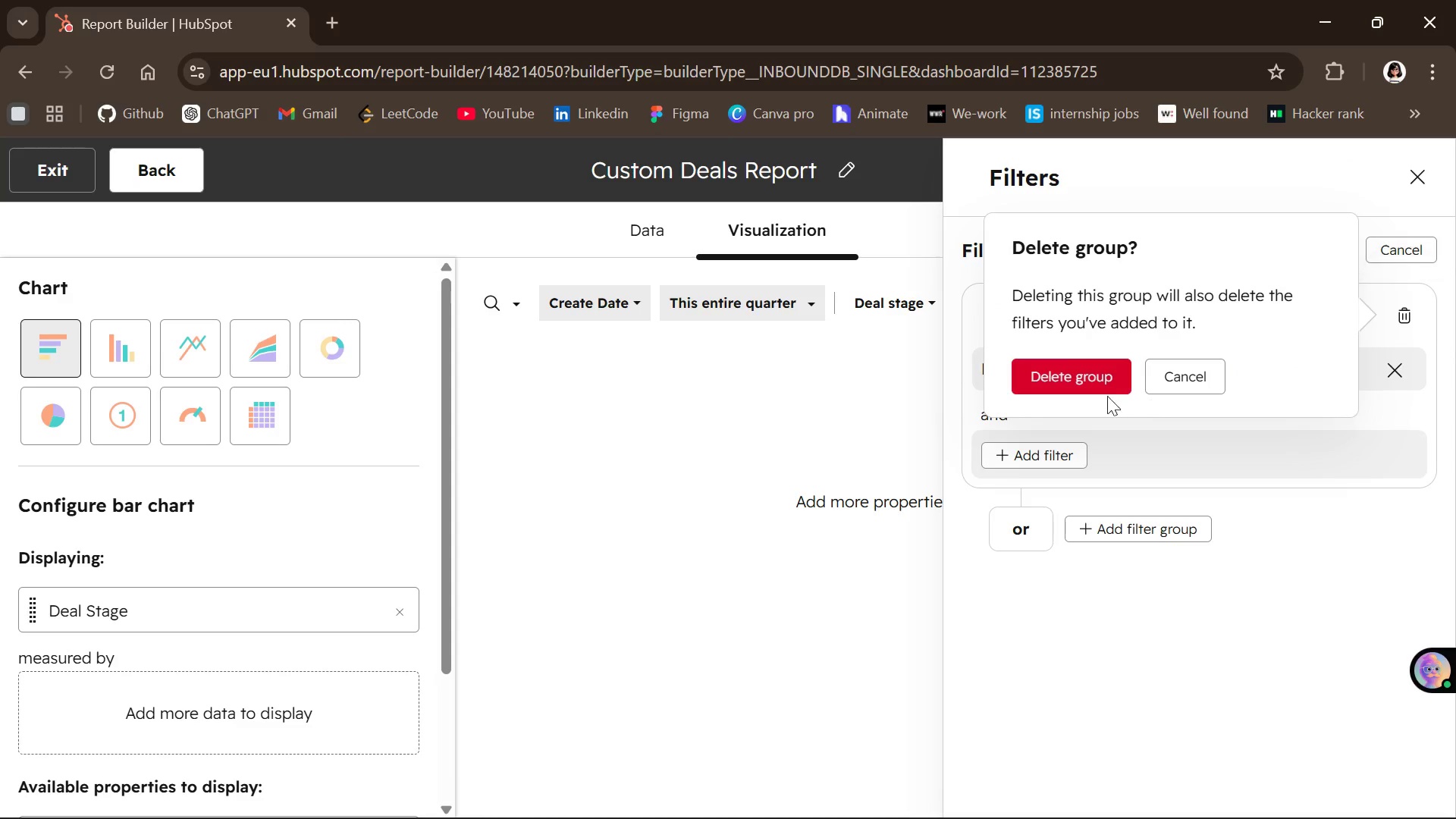 
left_click([1100, 394])
 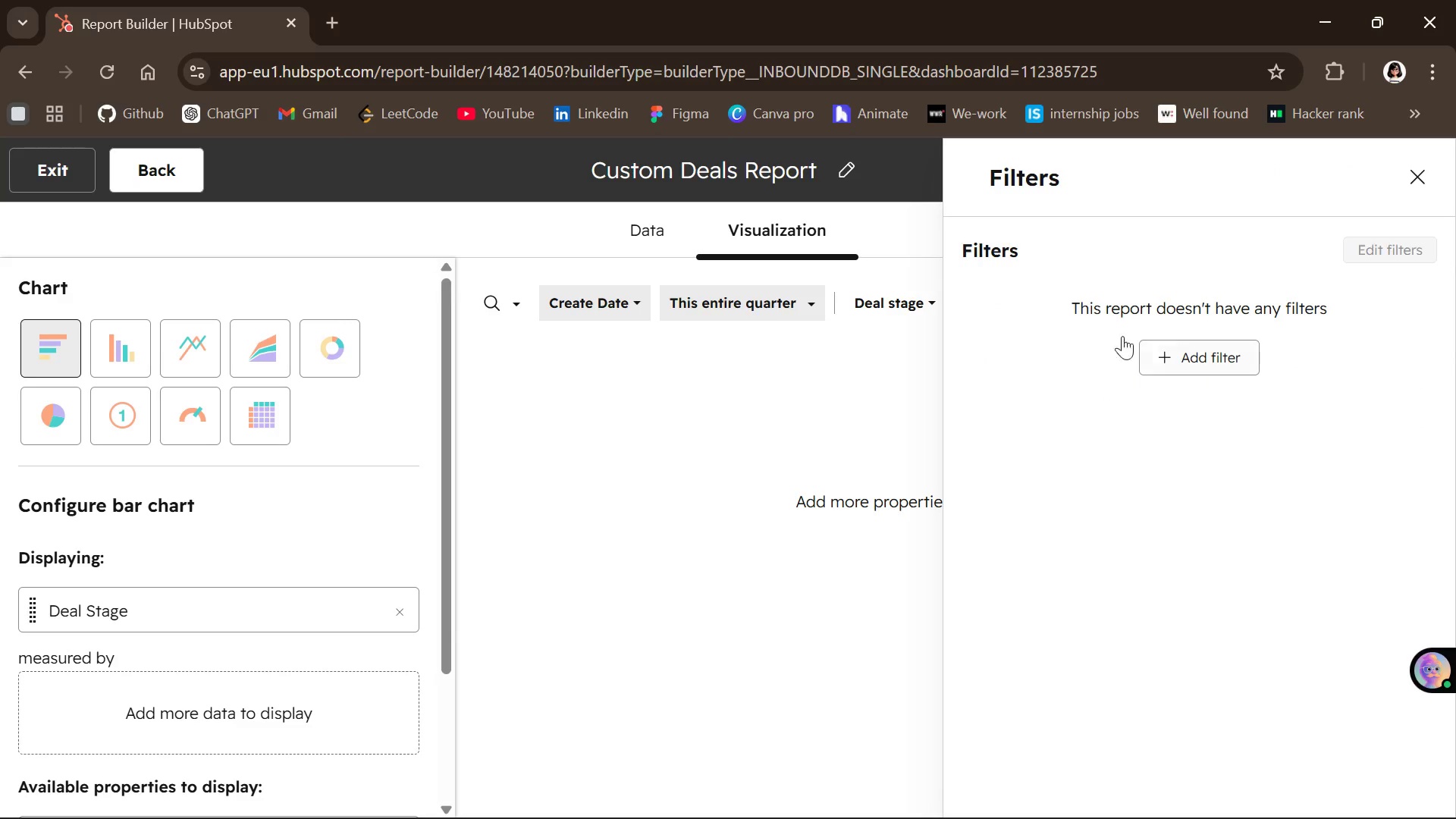 
left_click([644, 408])
 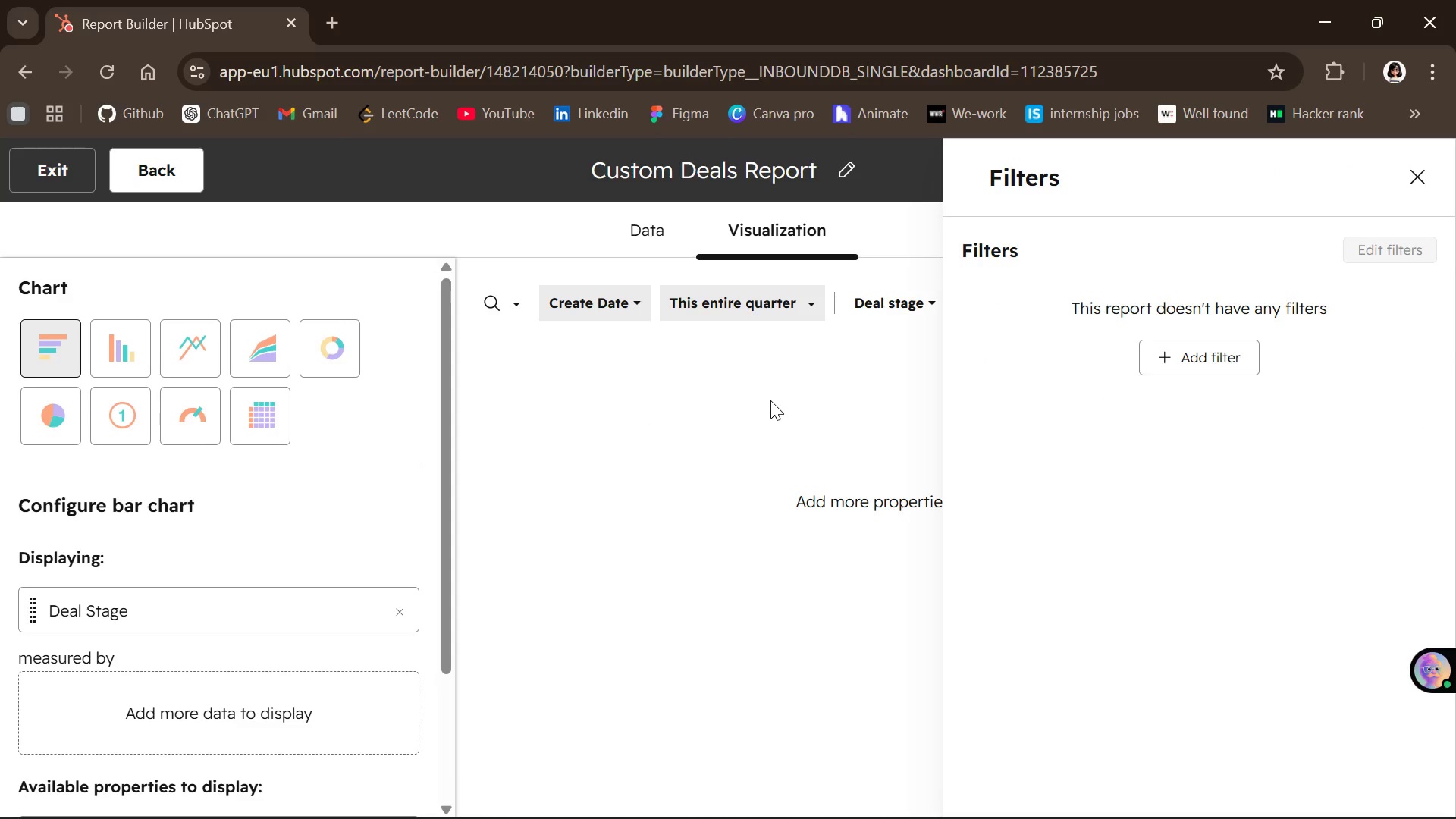 
double_click([770, 400])
 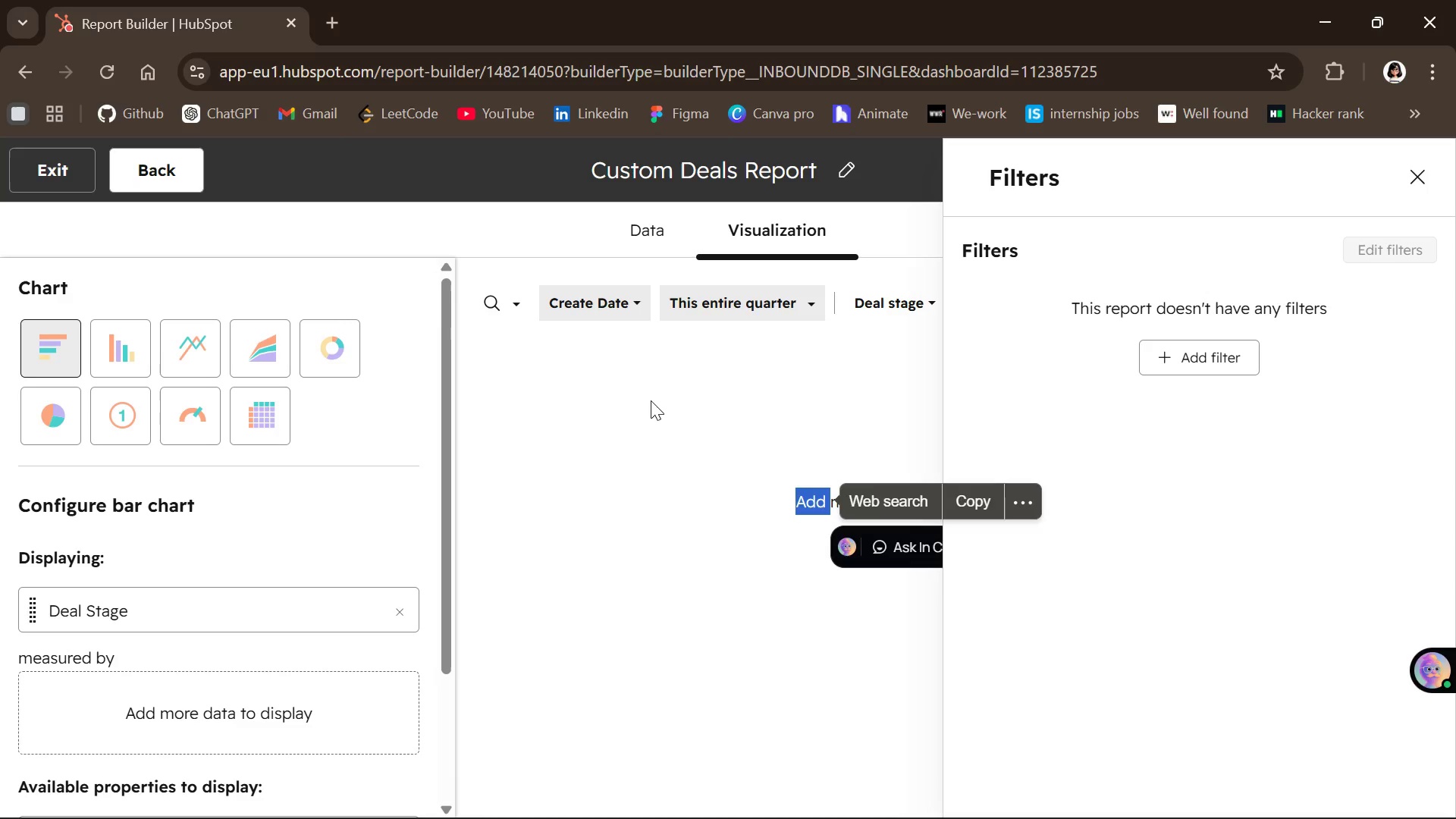 
left_click([651, 400])
 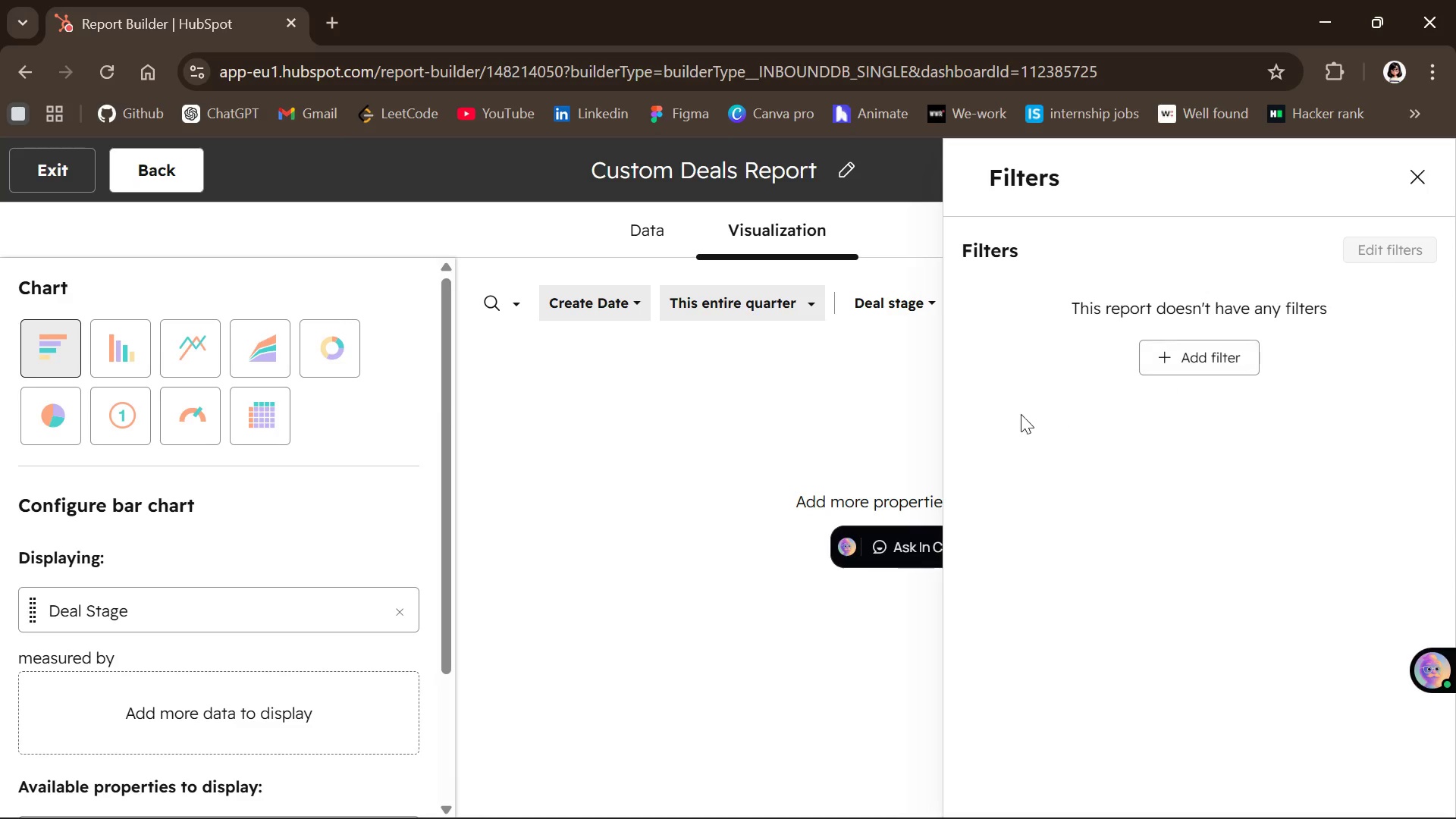 
left_click([968, 410])
 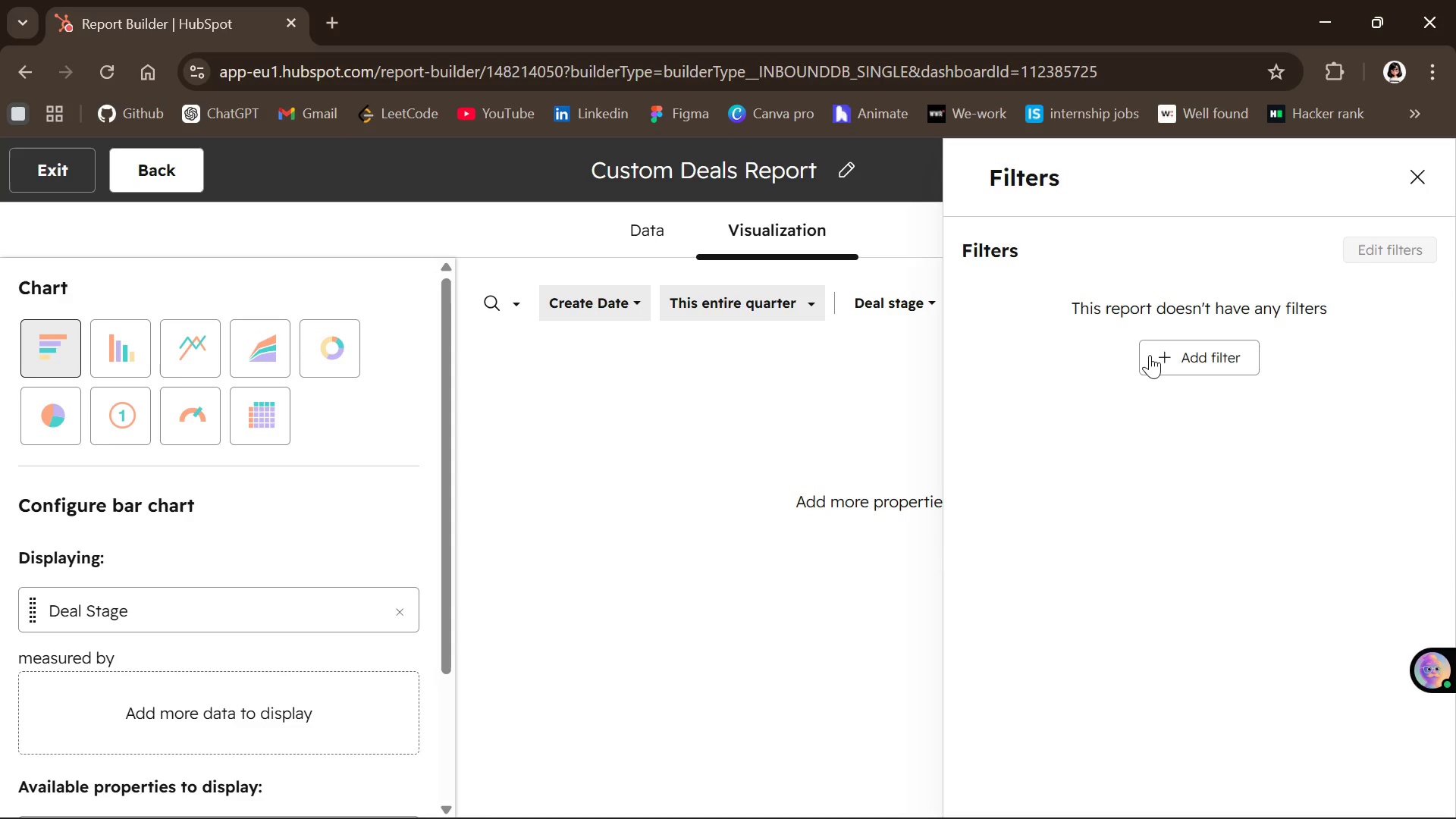 
left_click([1190, 356])
 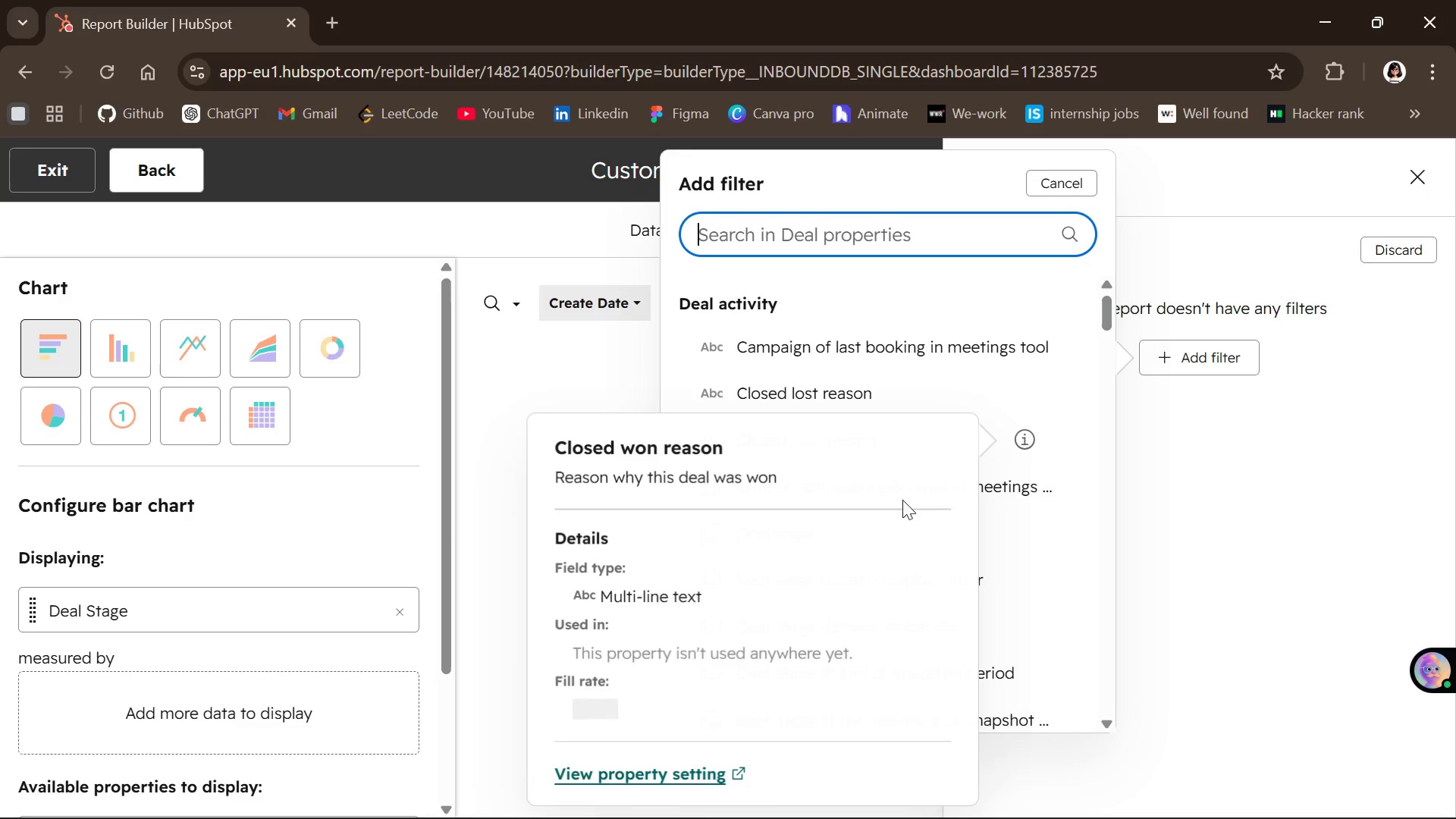 
wait(8.94)
 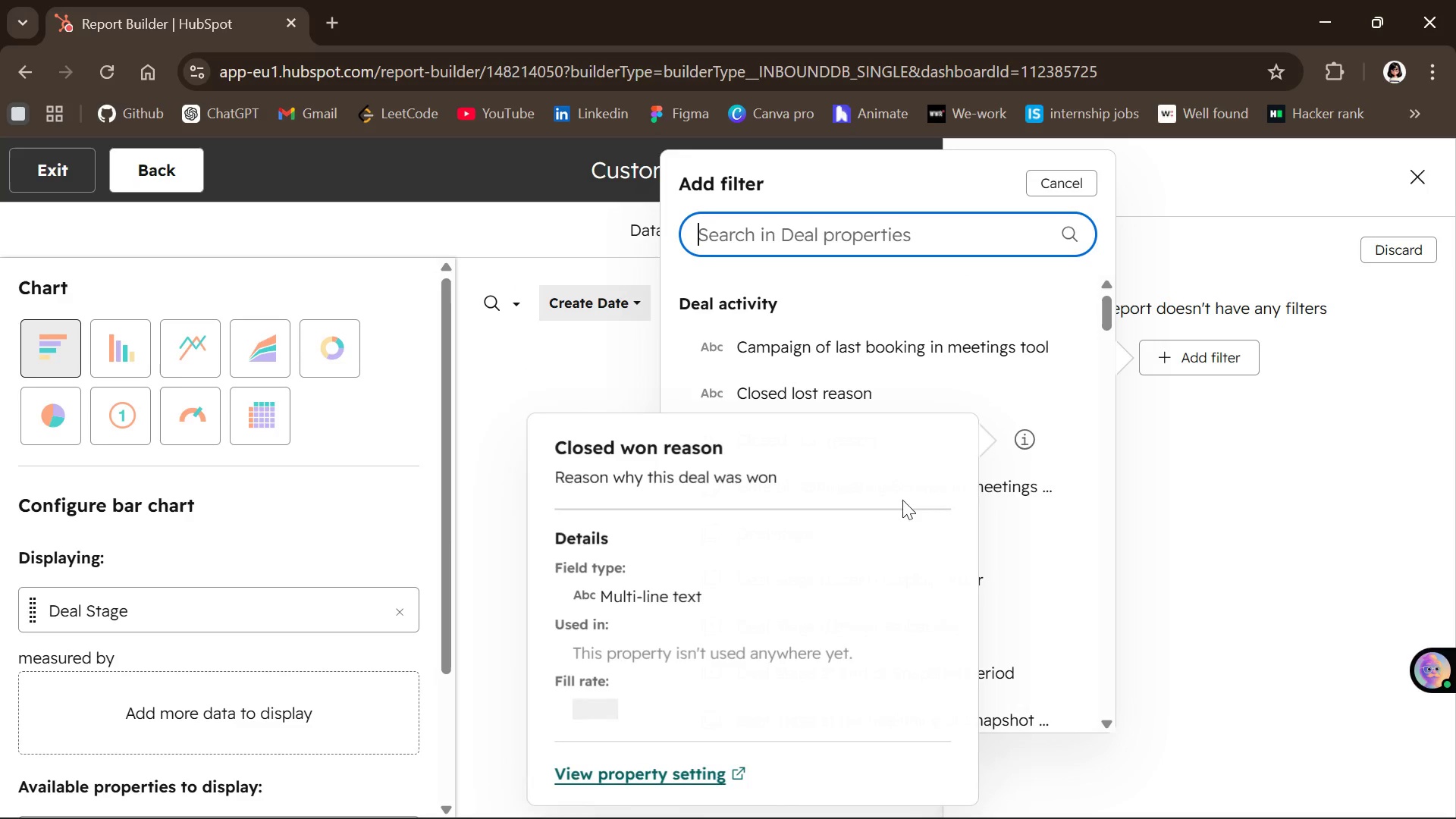 
type(pip)
 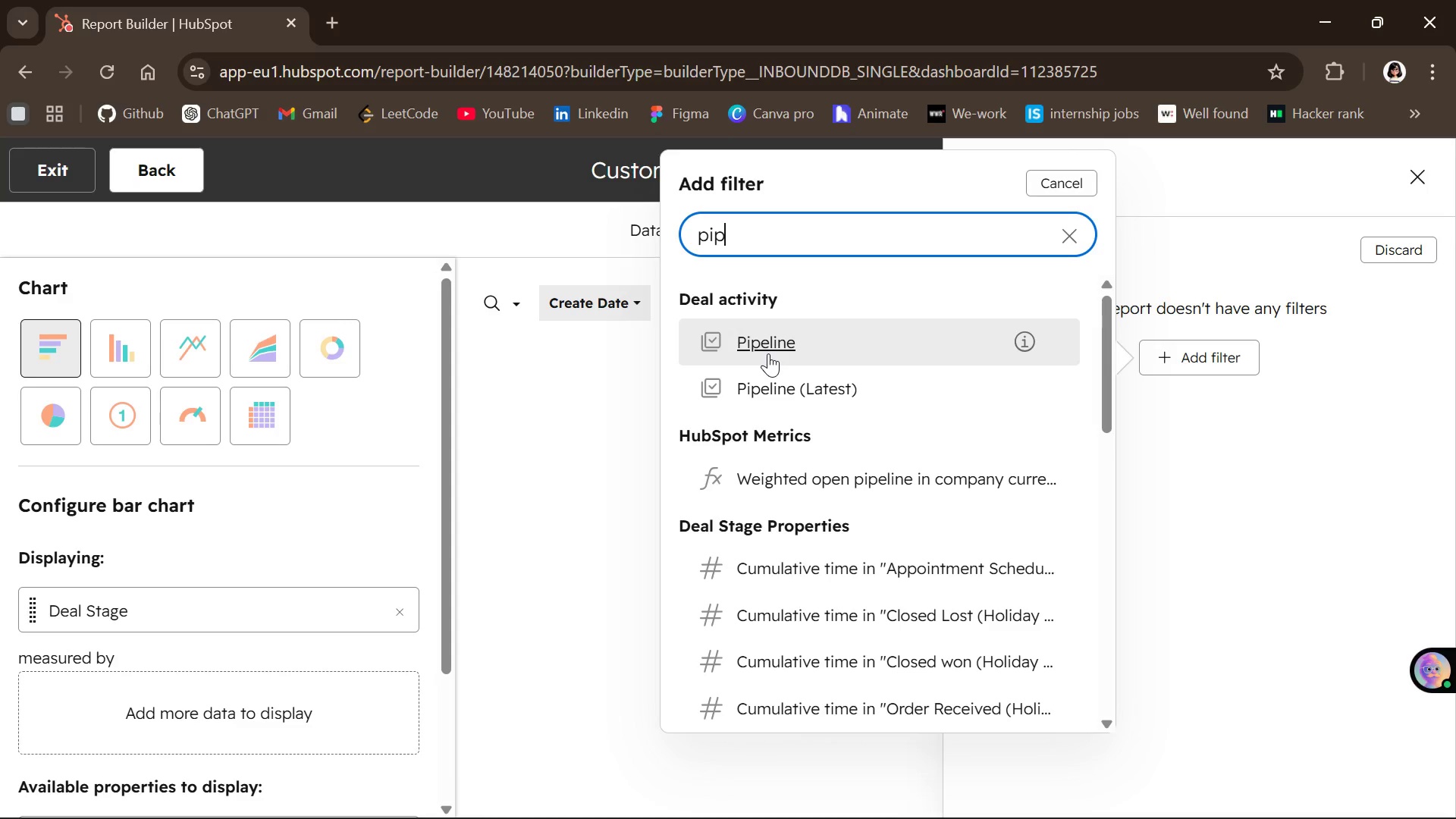 
left_click([768, 353])
 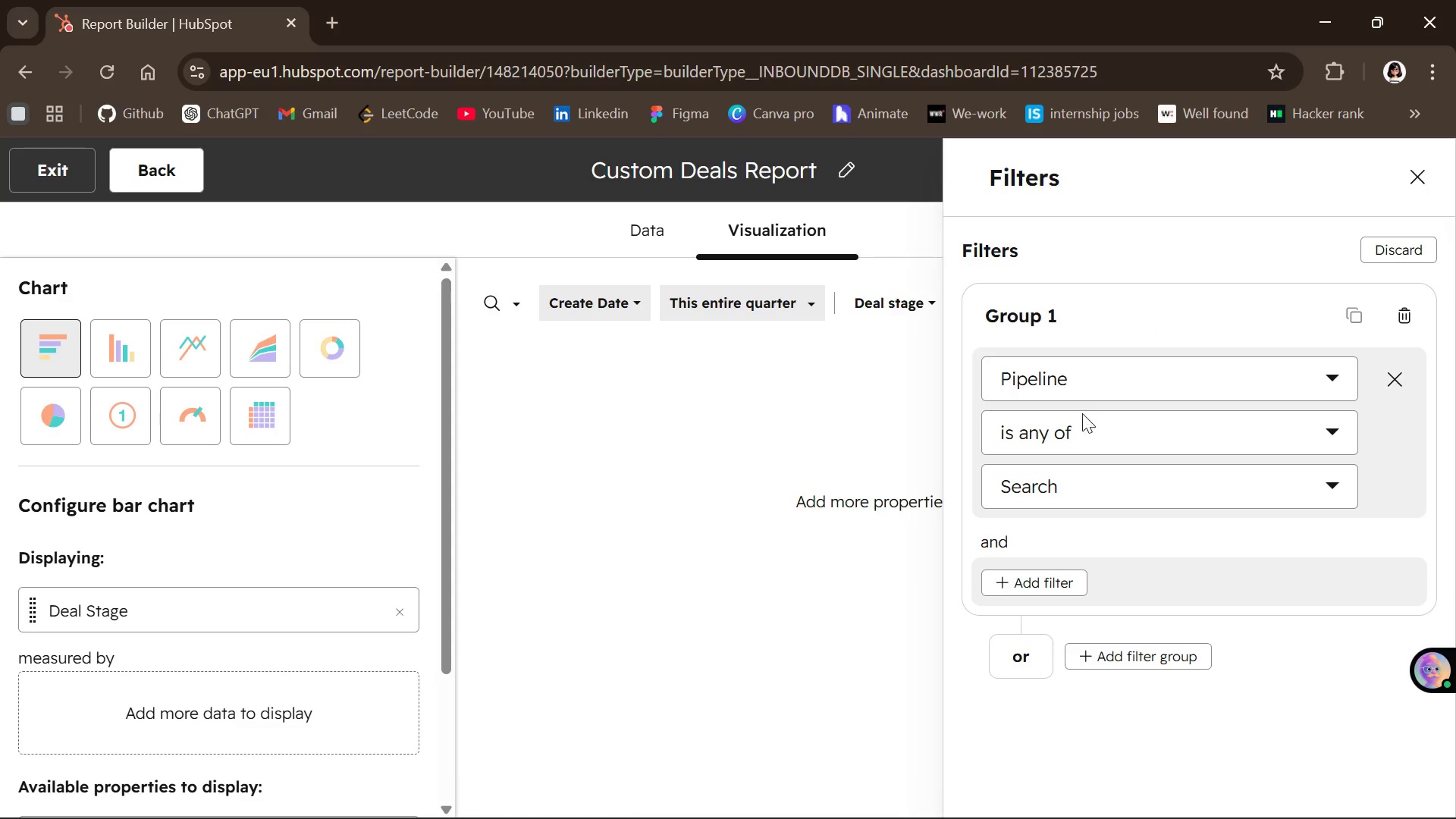 
left_click([1081, 425])
 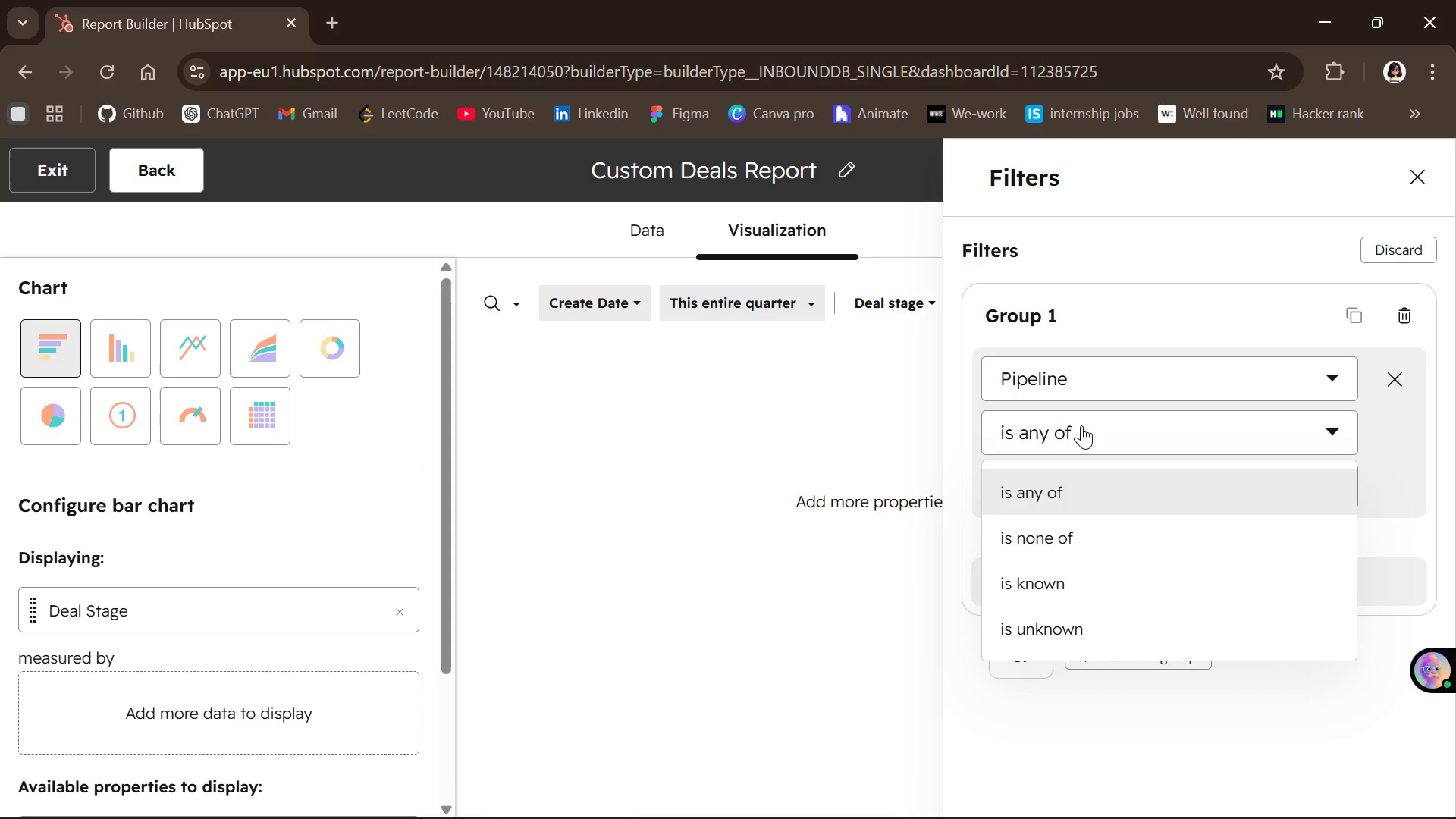 
left_click([1081, 425])
 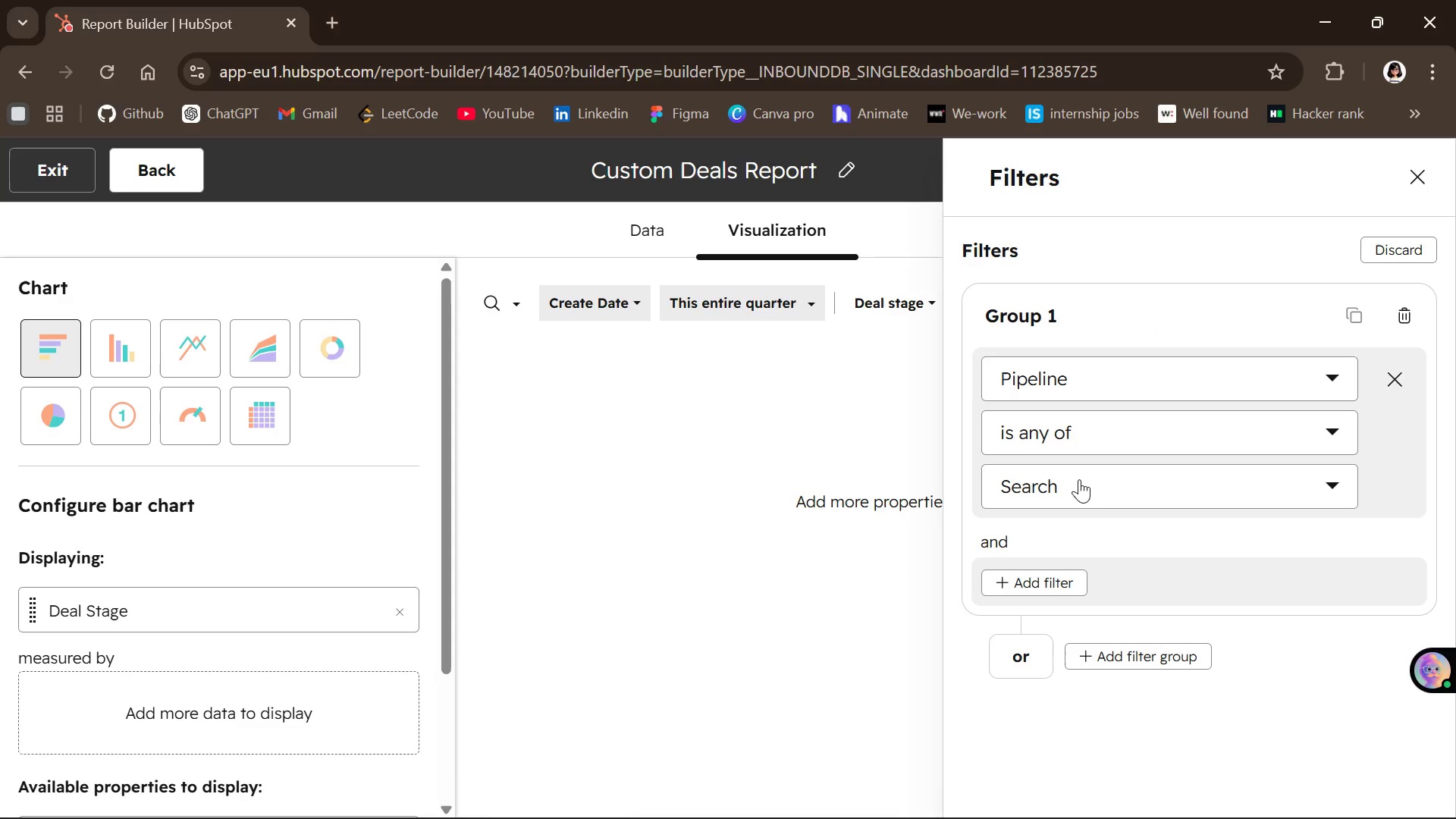 
left_click([1079, 479])
 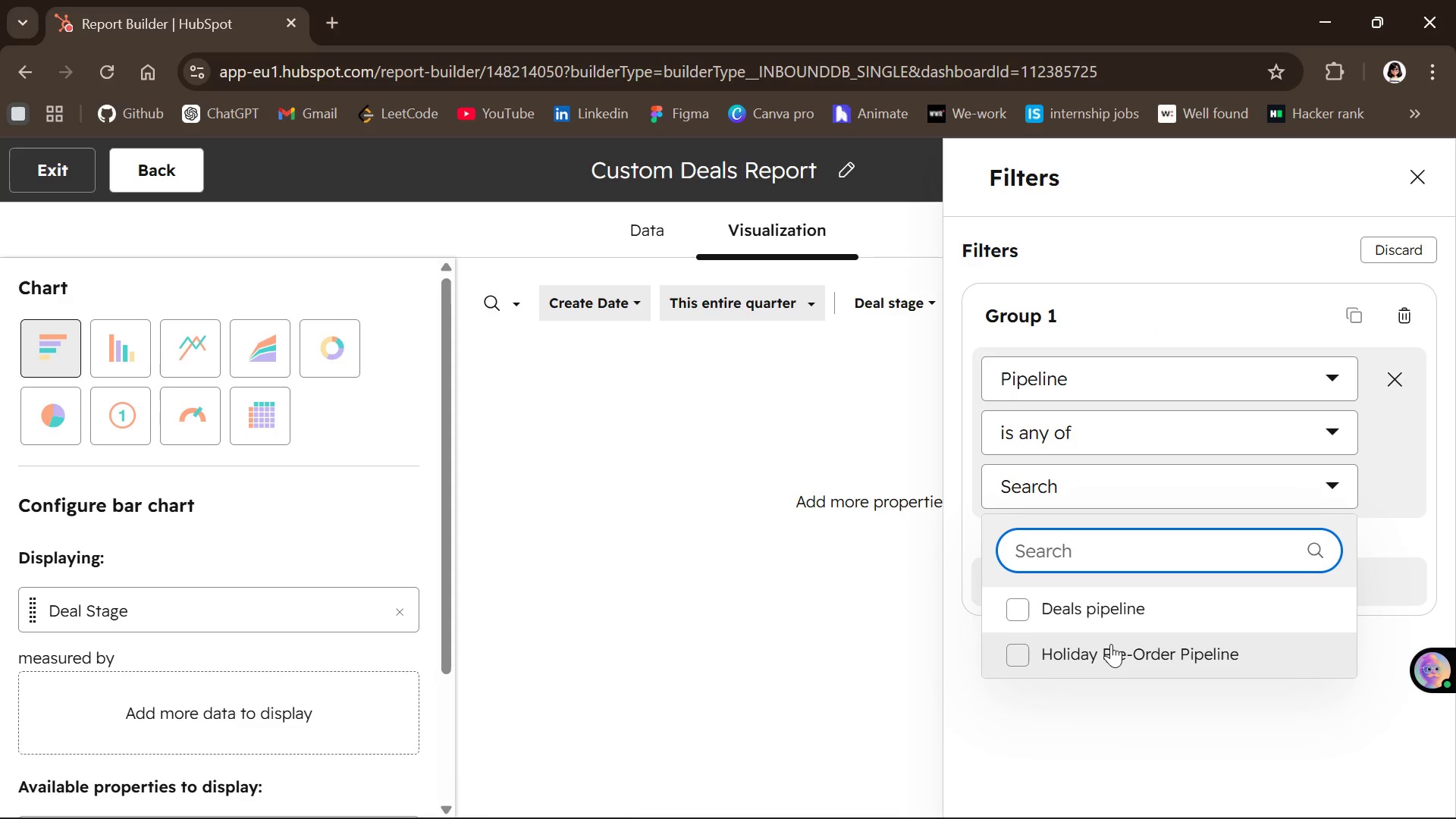 
left_click([1111, 644])
 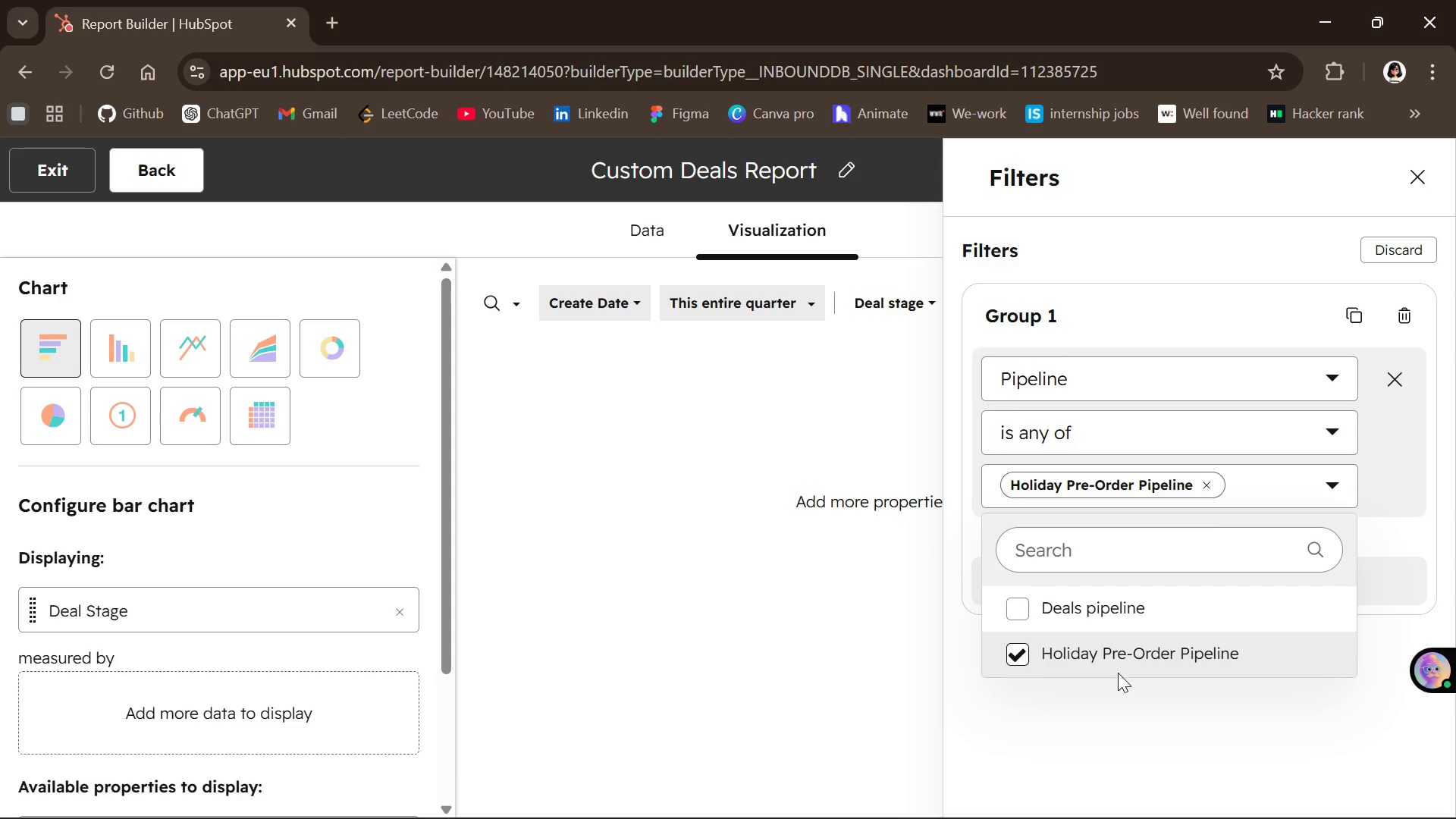 
left_click([1138, 713])
 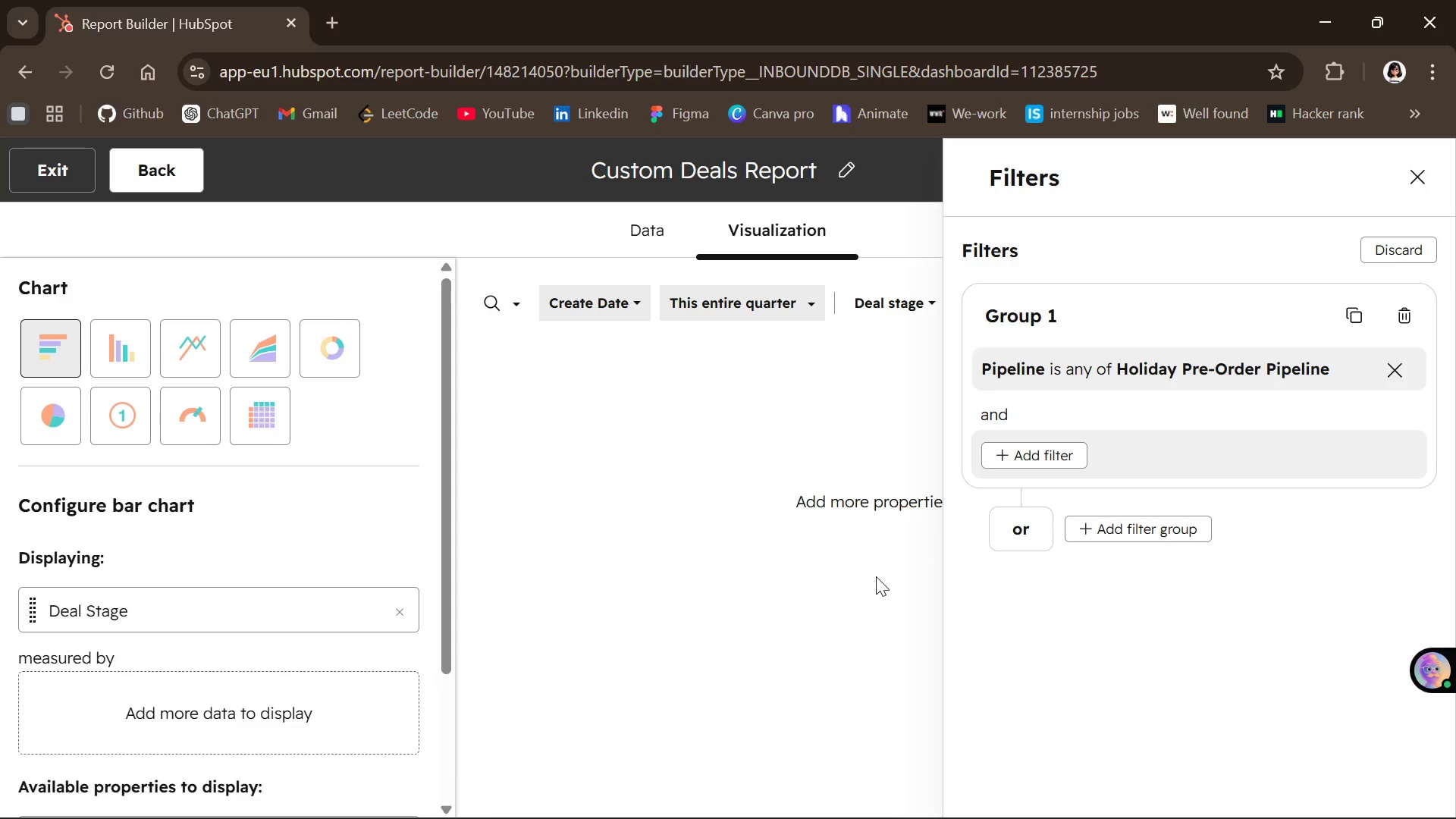 
left_click([833, 578])
 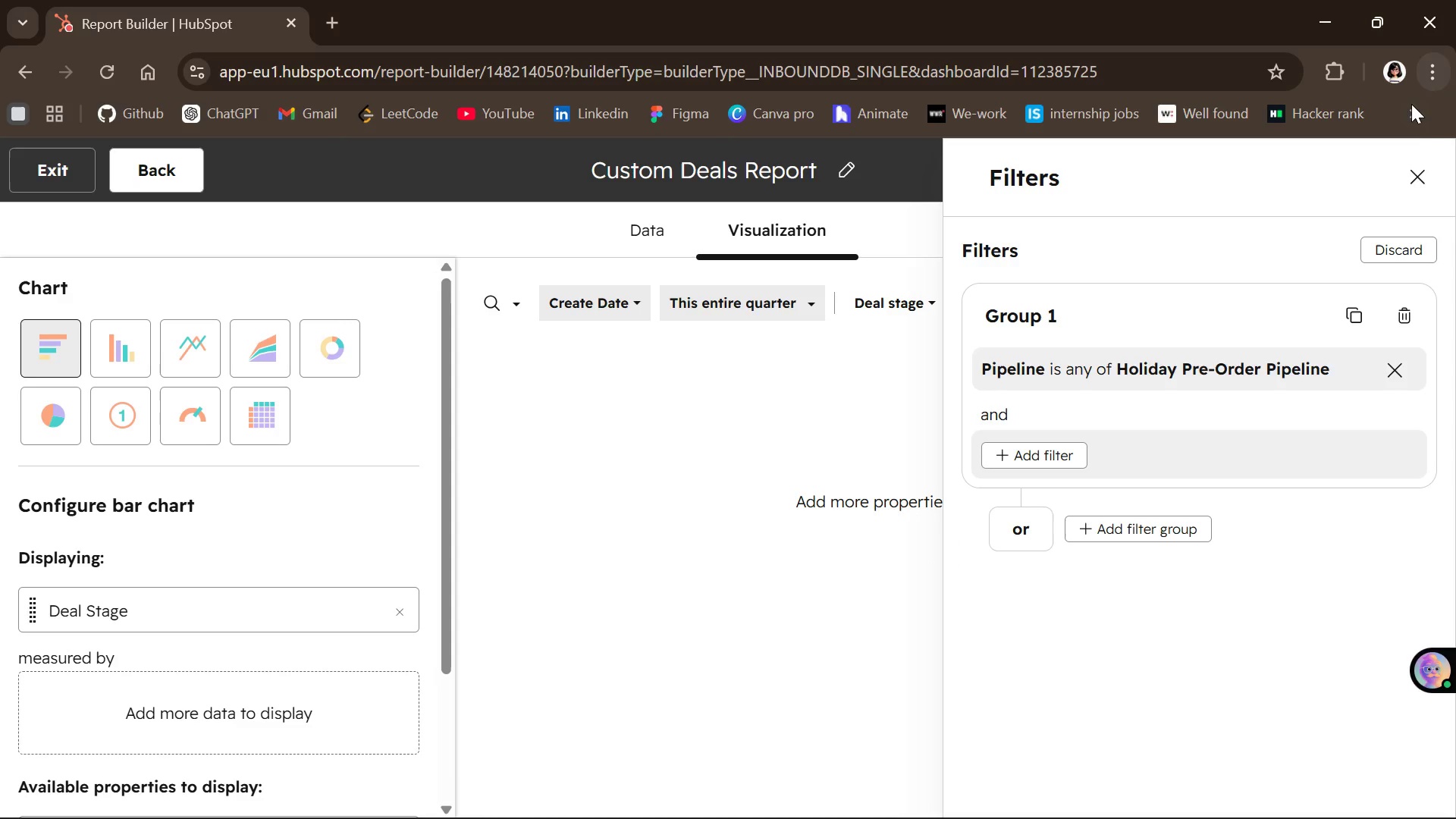 
left_click([1428, 173])
 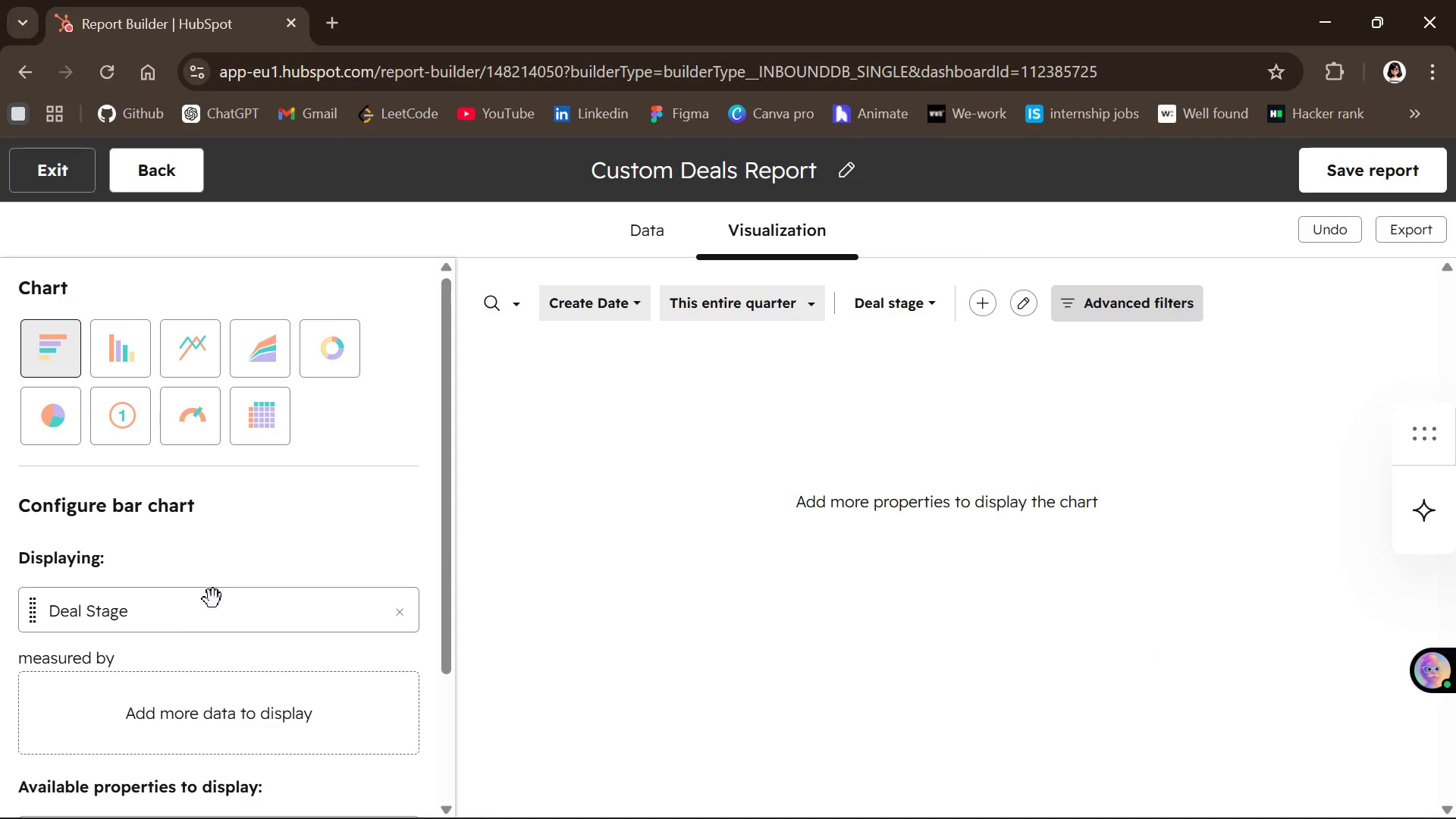 
mouse_move([158, 626])
 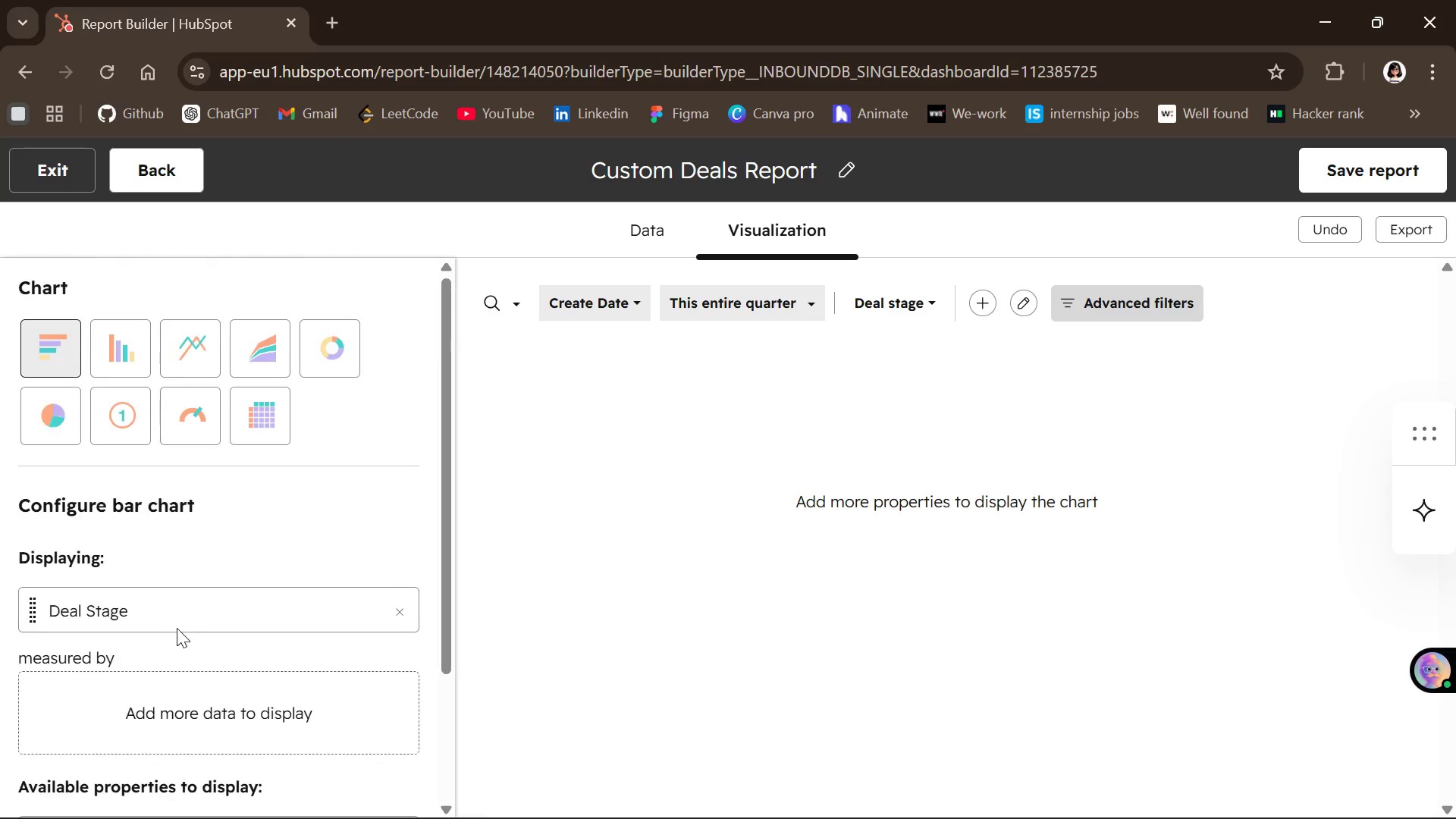 
left_click_drag(start_coordinate=[49, 340], to_coordinate=[47, 347])
 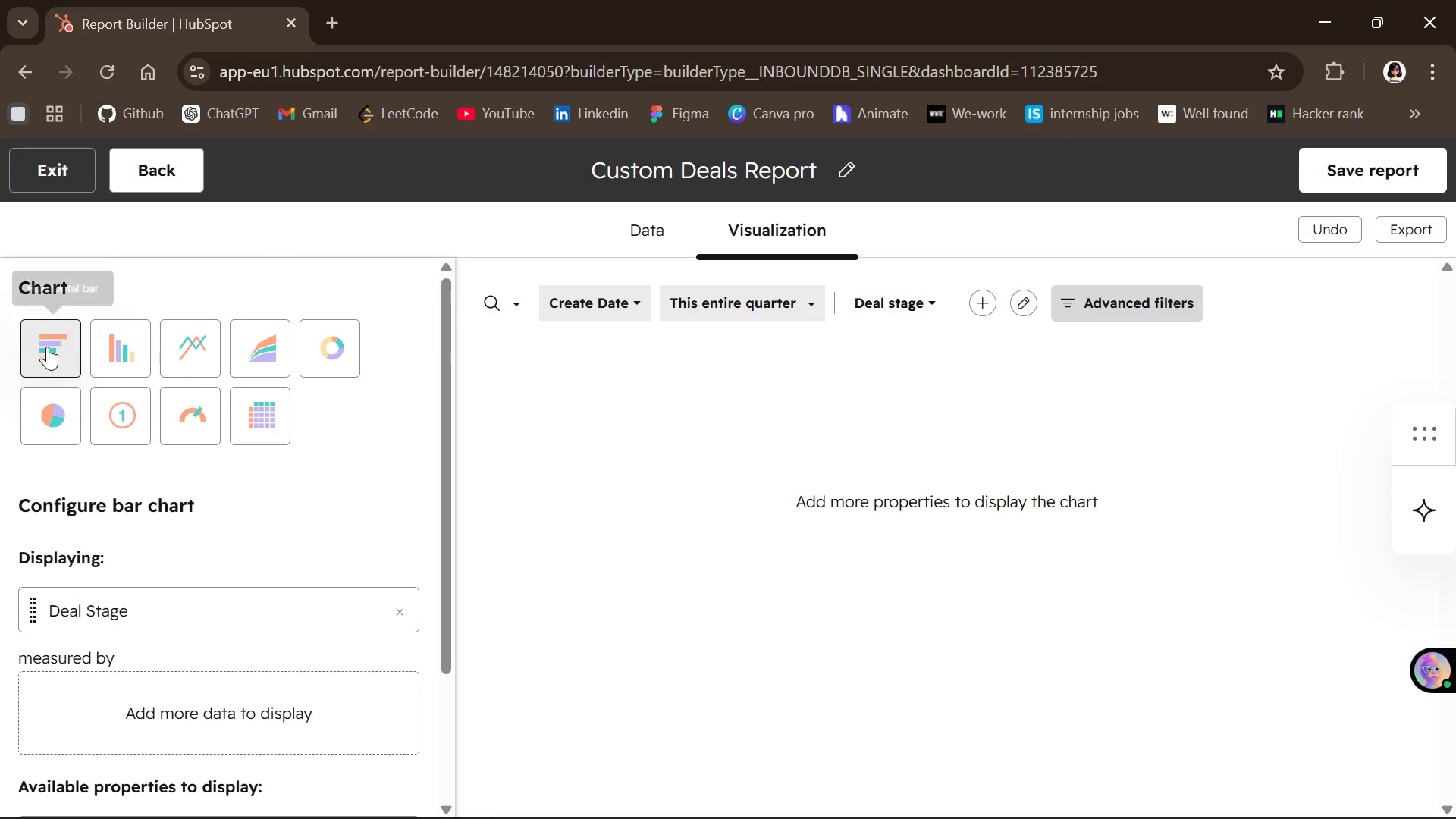 
left_click([47, 347])
 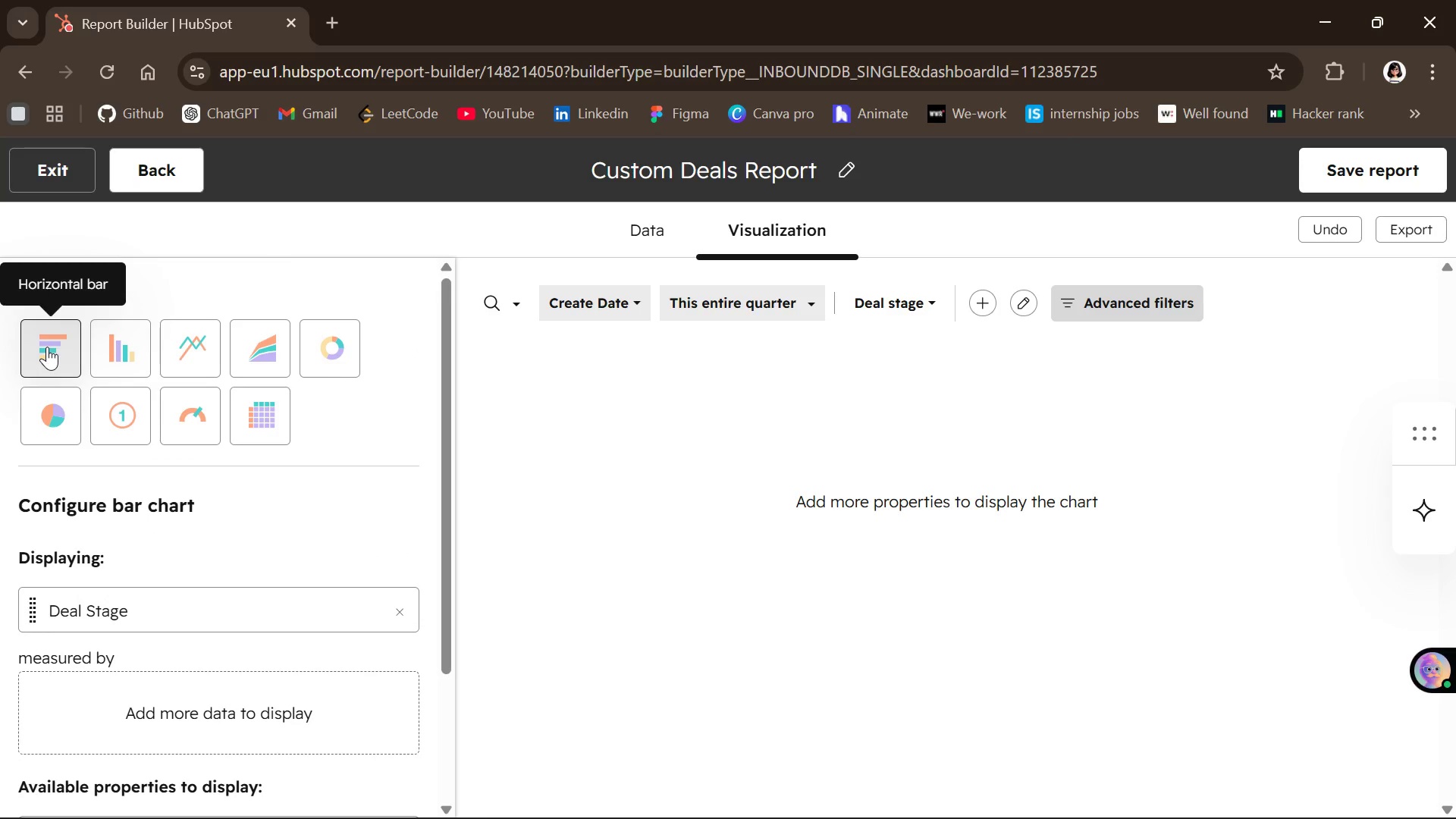 
double_click([47, 347])
 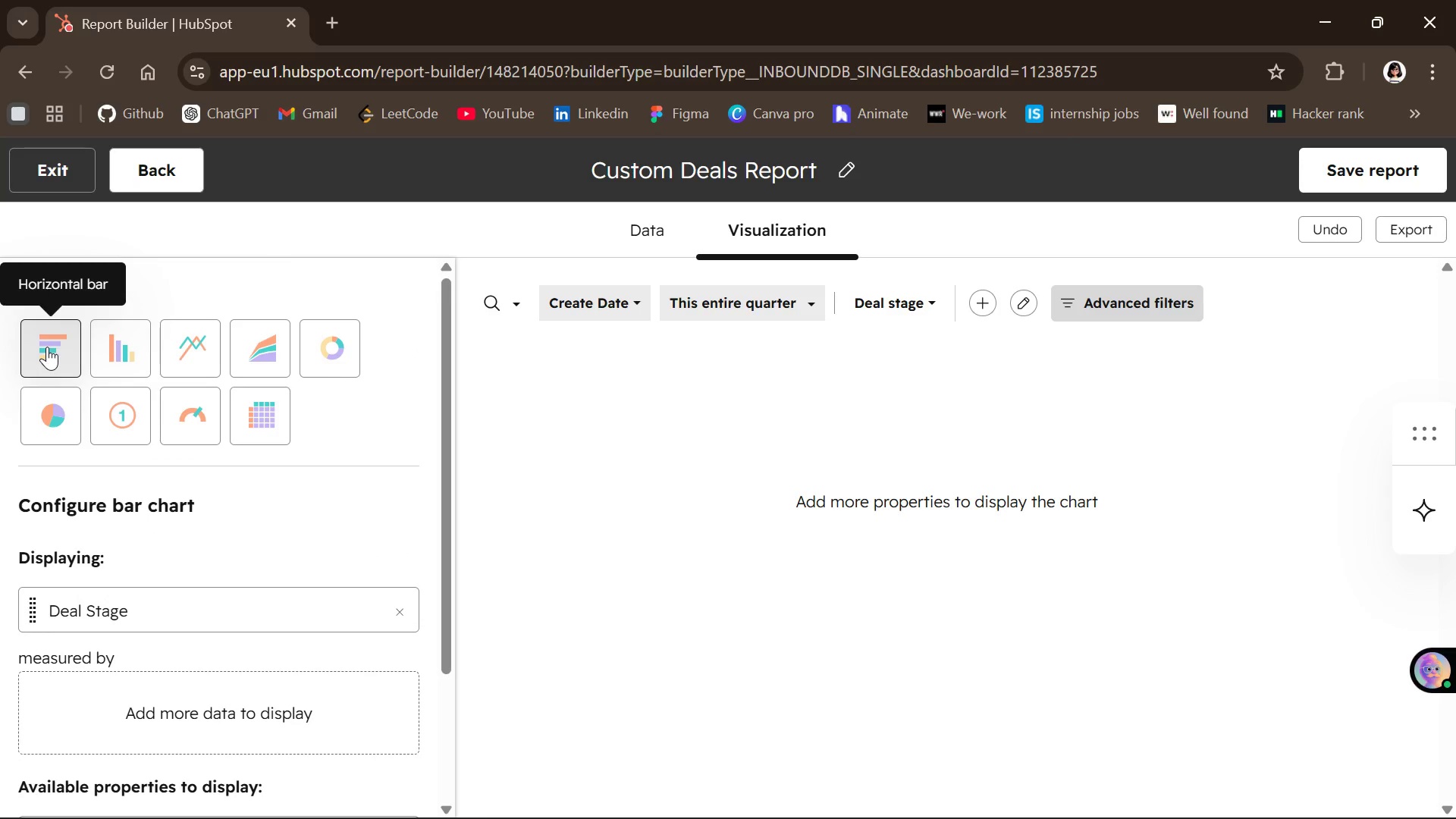 
triple_click([47, 347])
 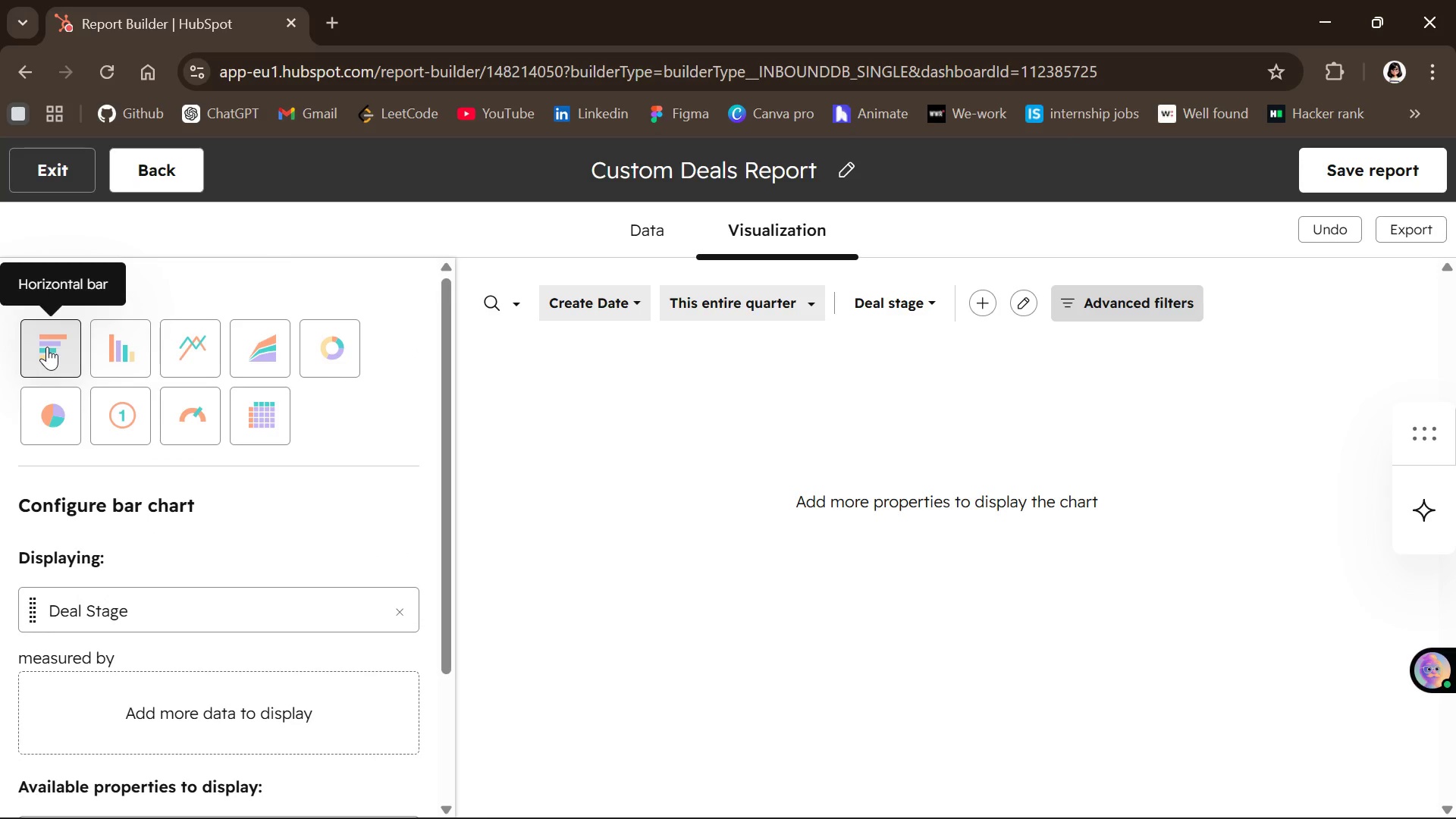 
triple_click([47, 347])
 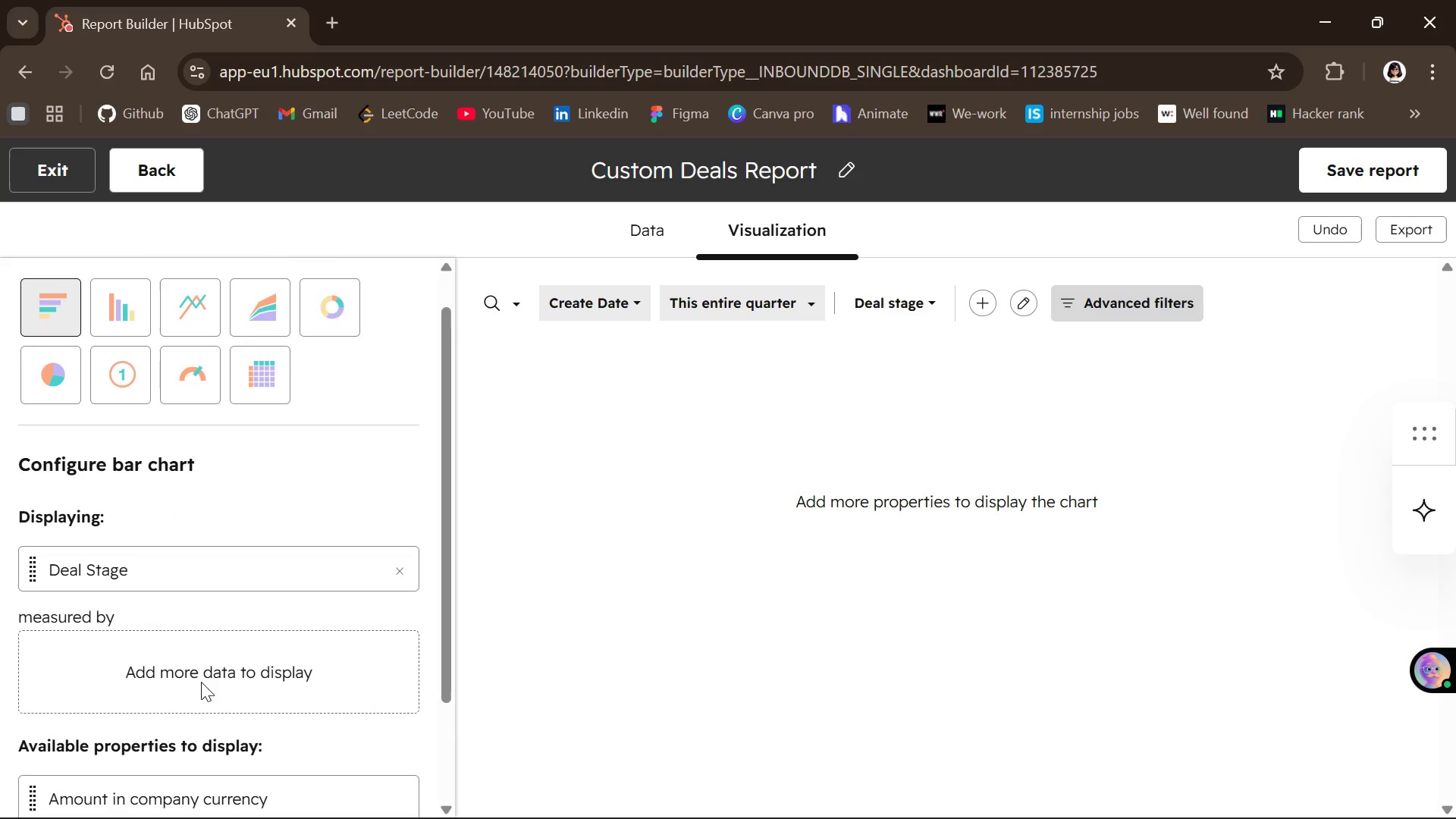 
left_click([201, 677])
 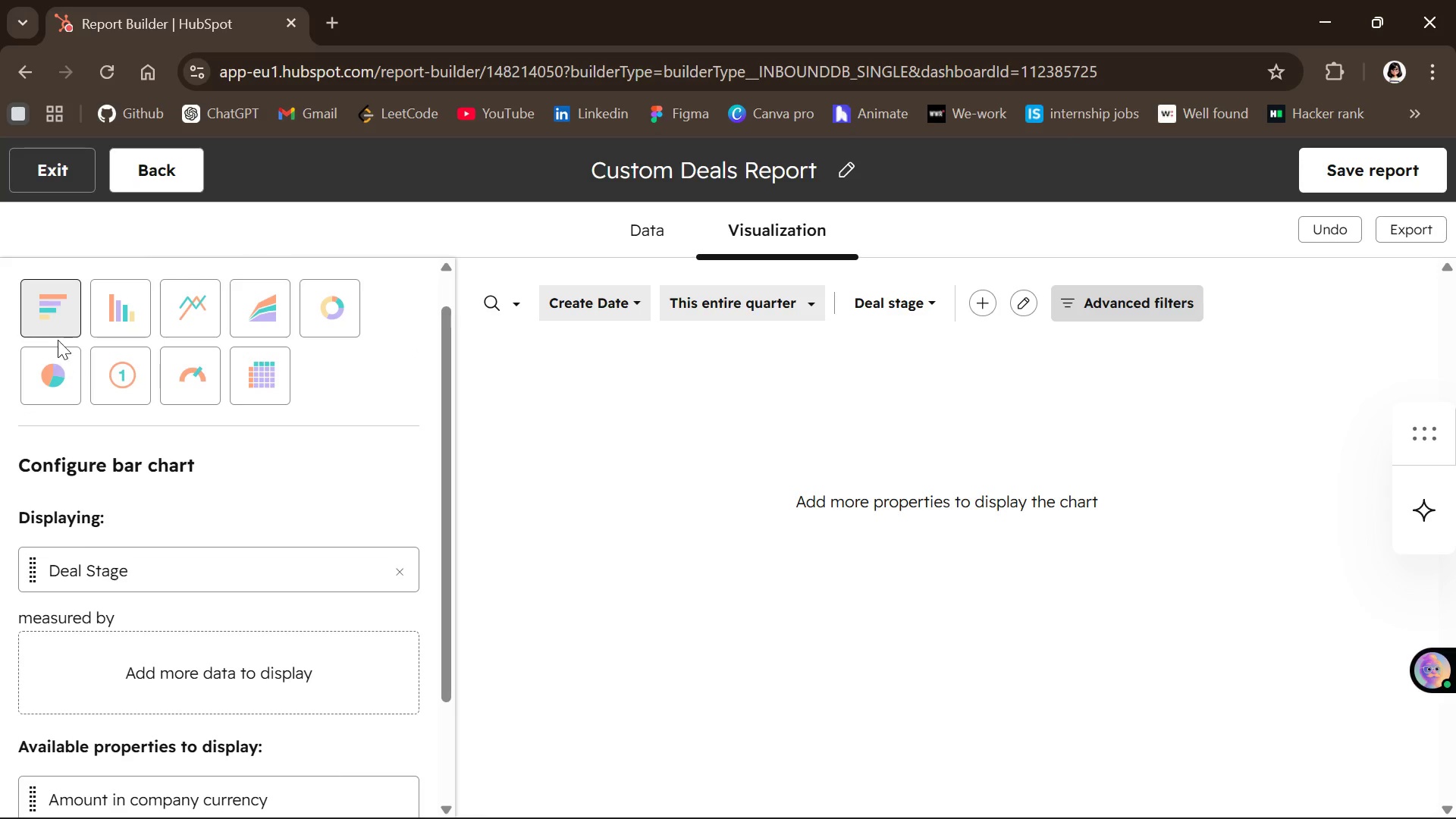 
left_click_drag(start_coordinate=[56, 321], to_coordinate=[143, 698])
 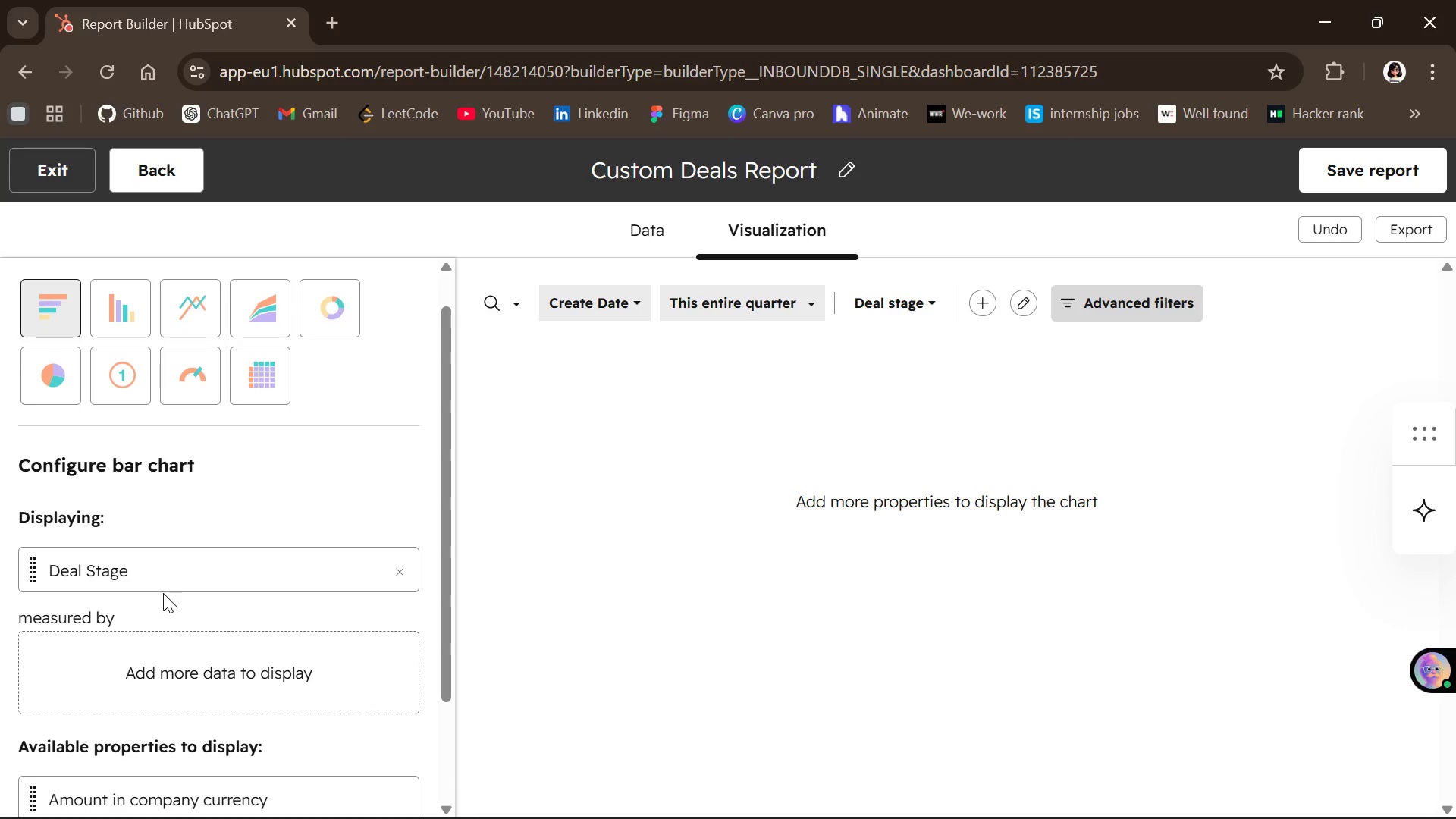 
wait(33.44)
 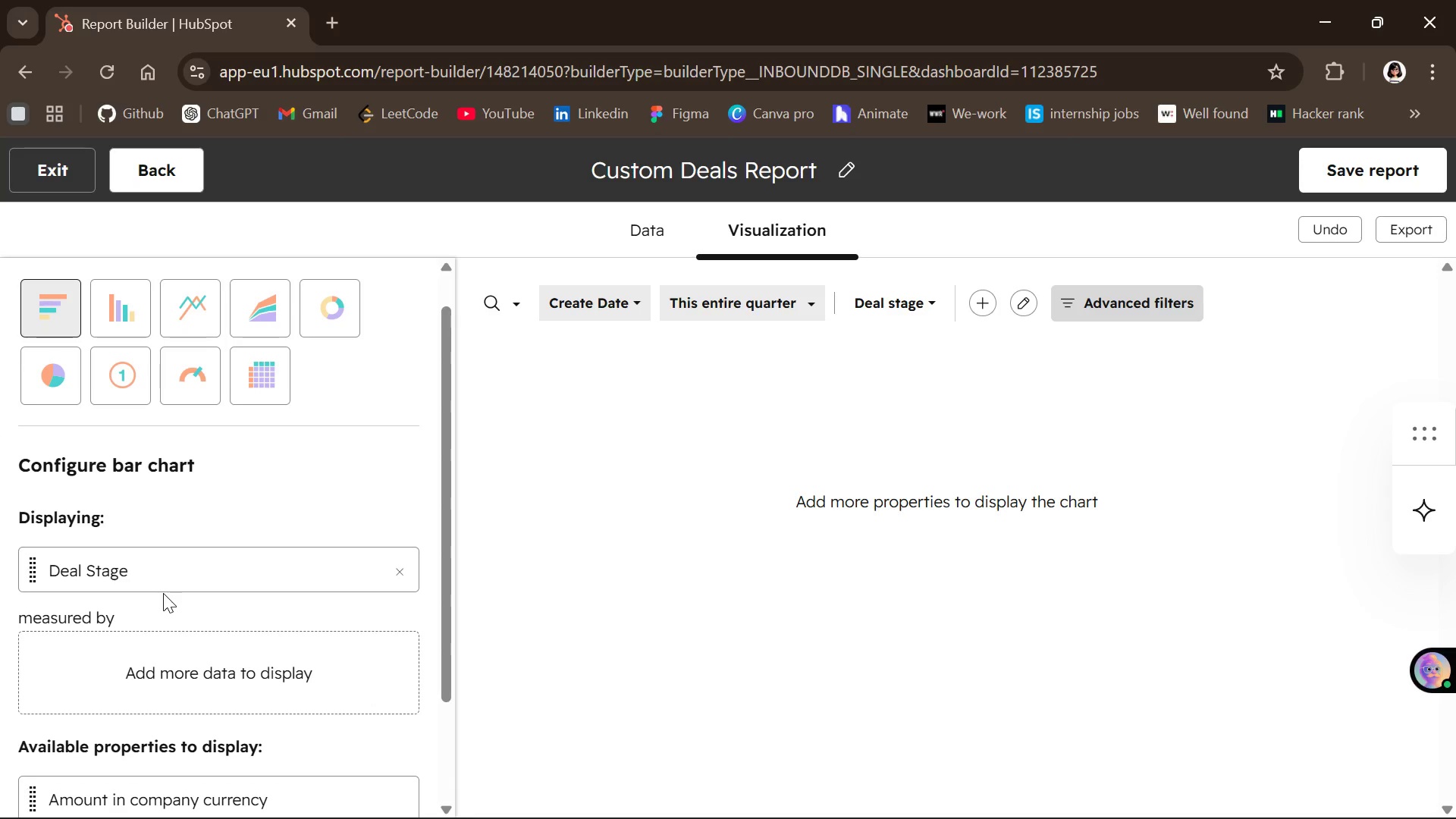 
left_click([124, 673])
 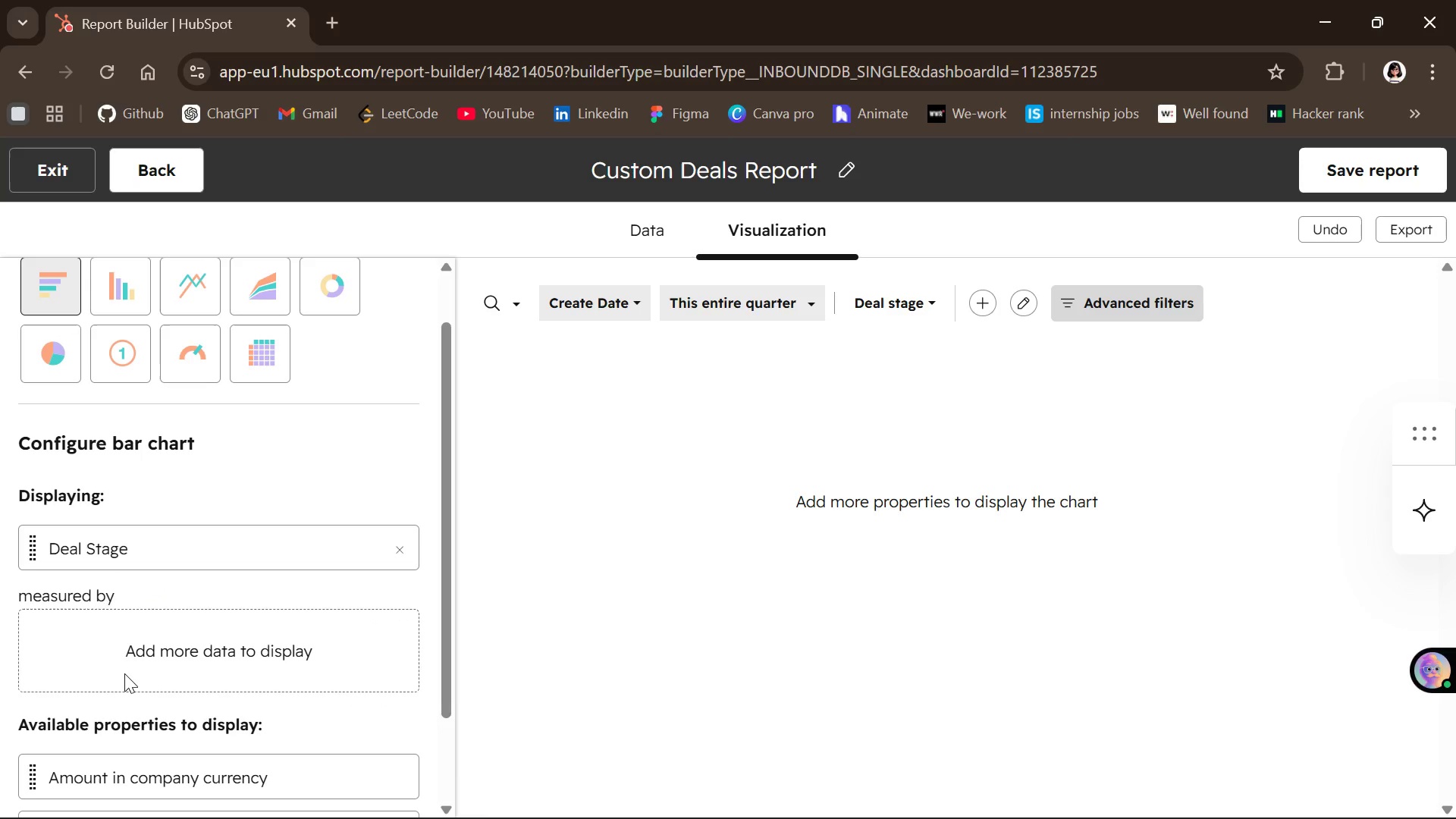 
left_click([124, 673])
 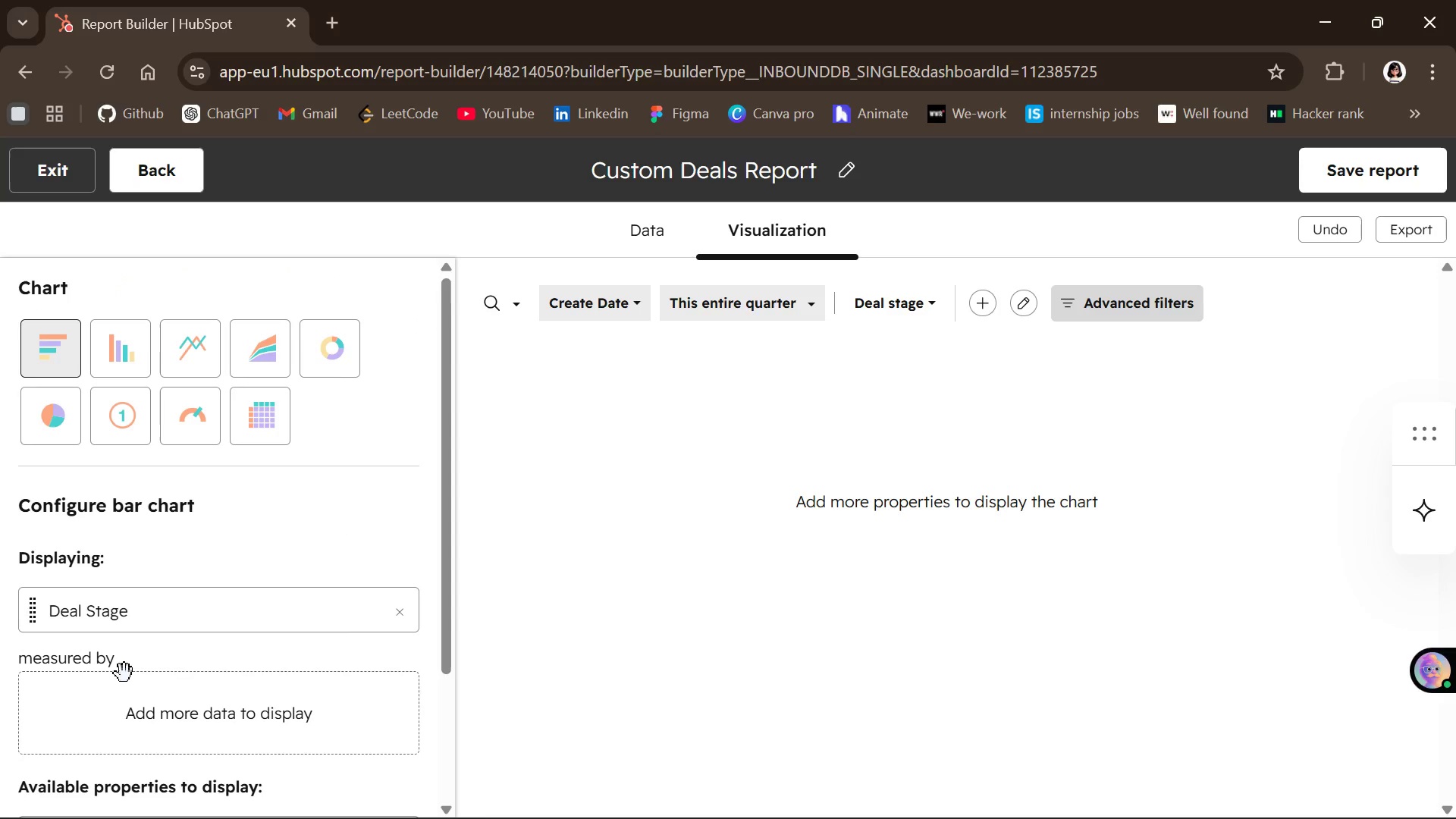 
wait(6.56)
 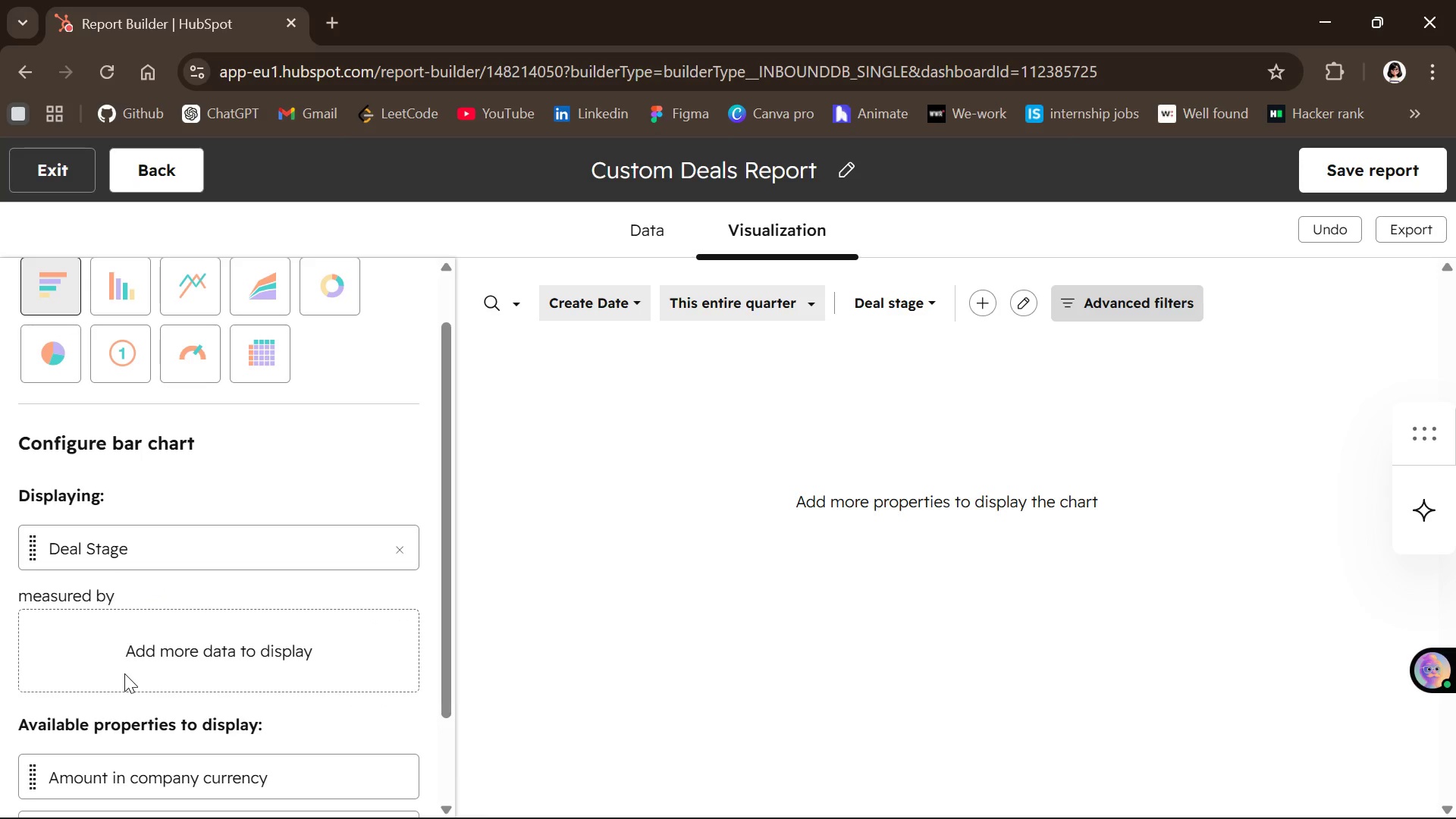 
left_click([52, 347])
 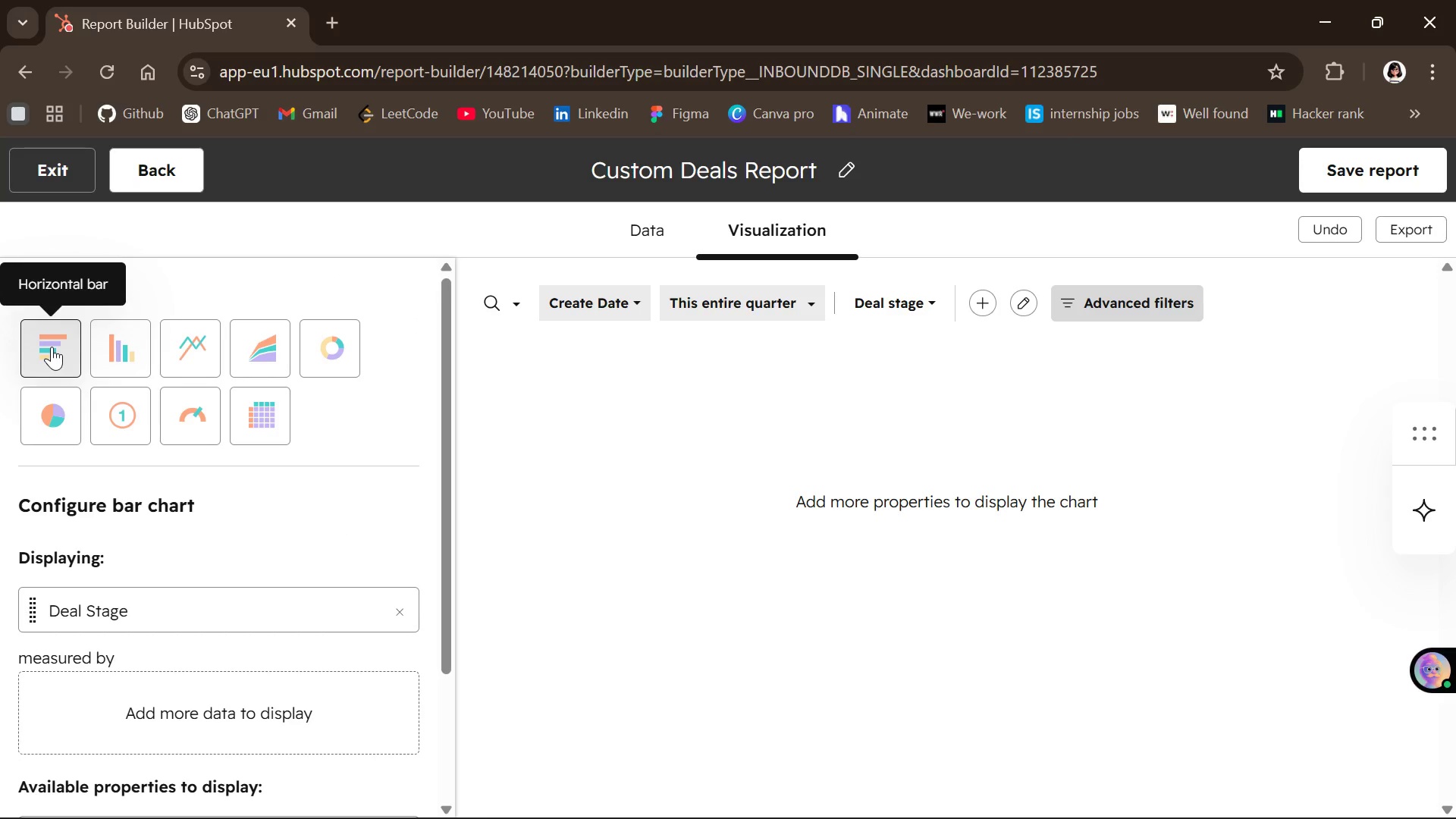 
left_click_drag(start_coordinate=[52, 347], to_coordinate=[599, 564])
 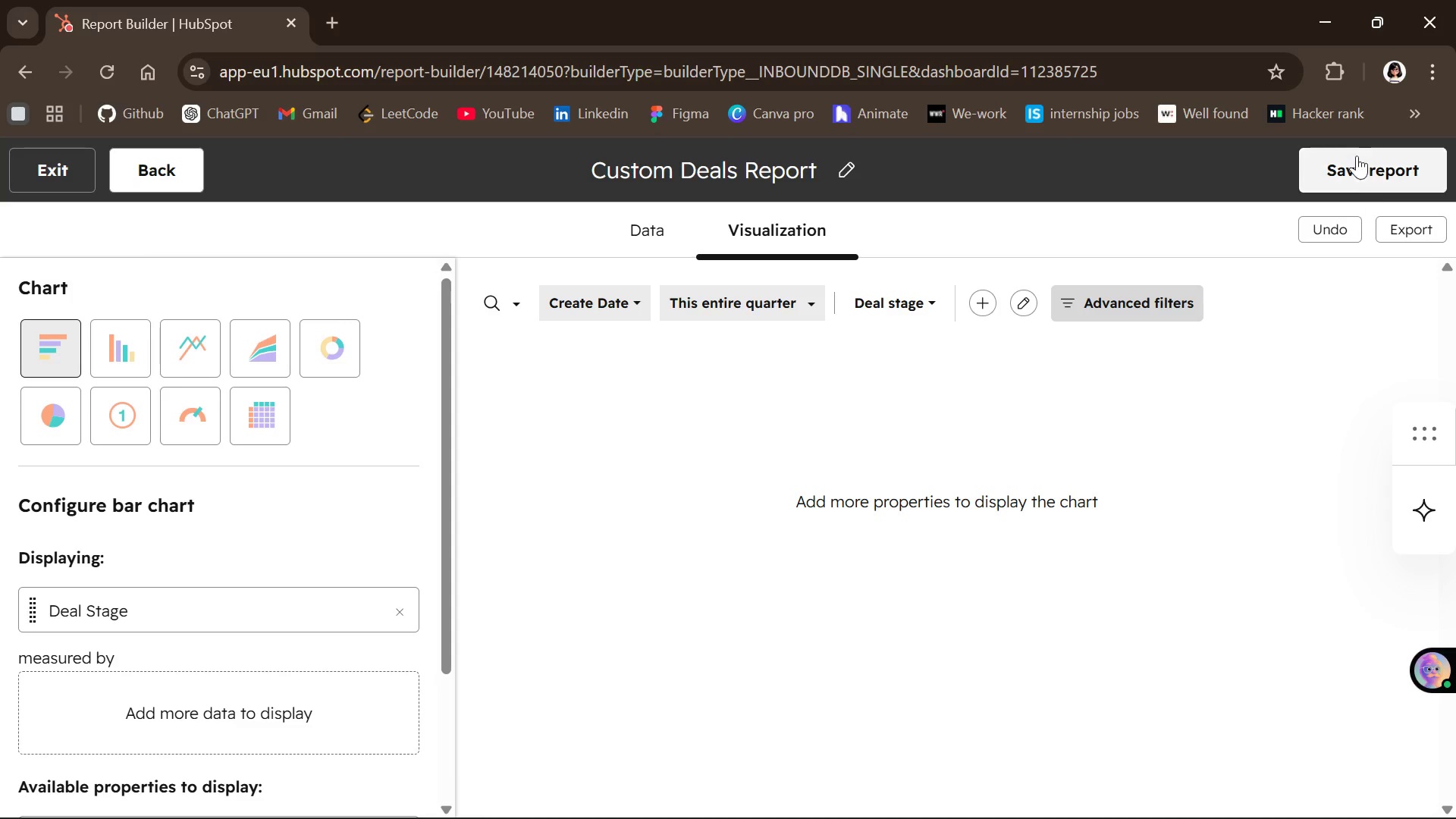 
left_click([1356, 155])
 